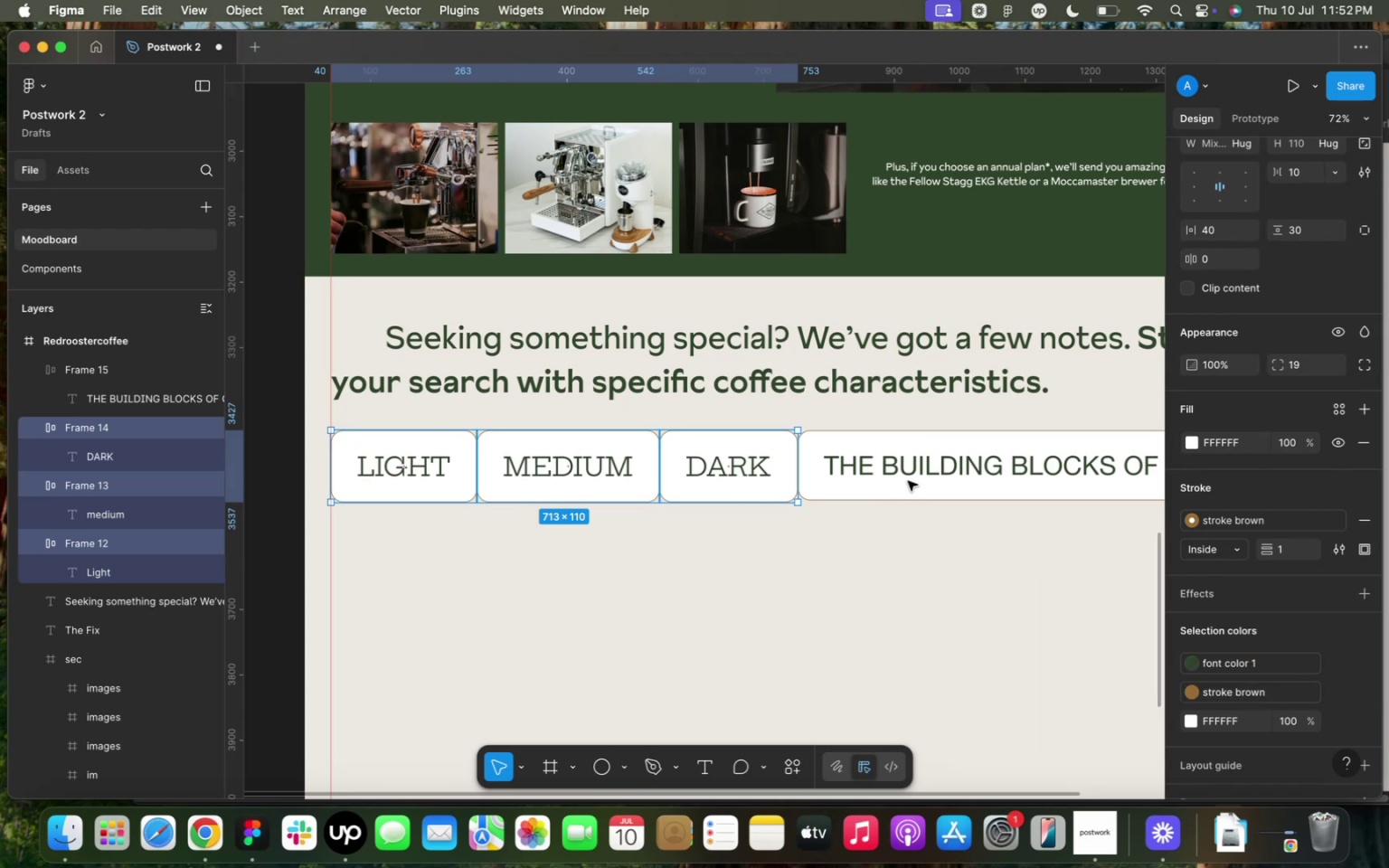 
left_click([908, 477])
 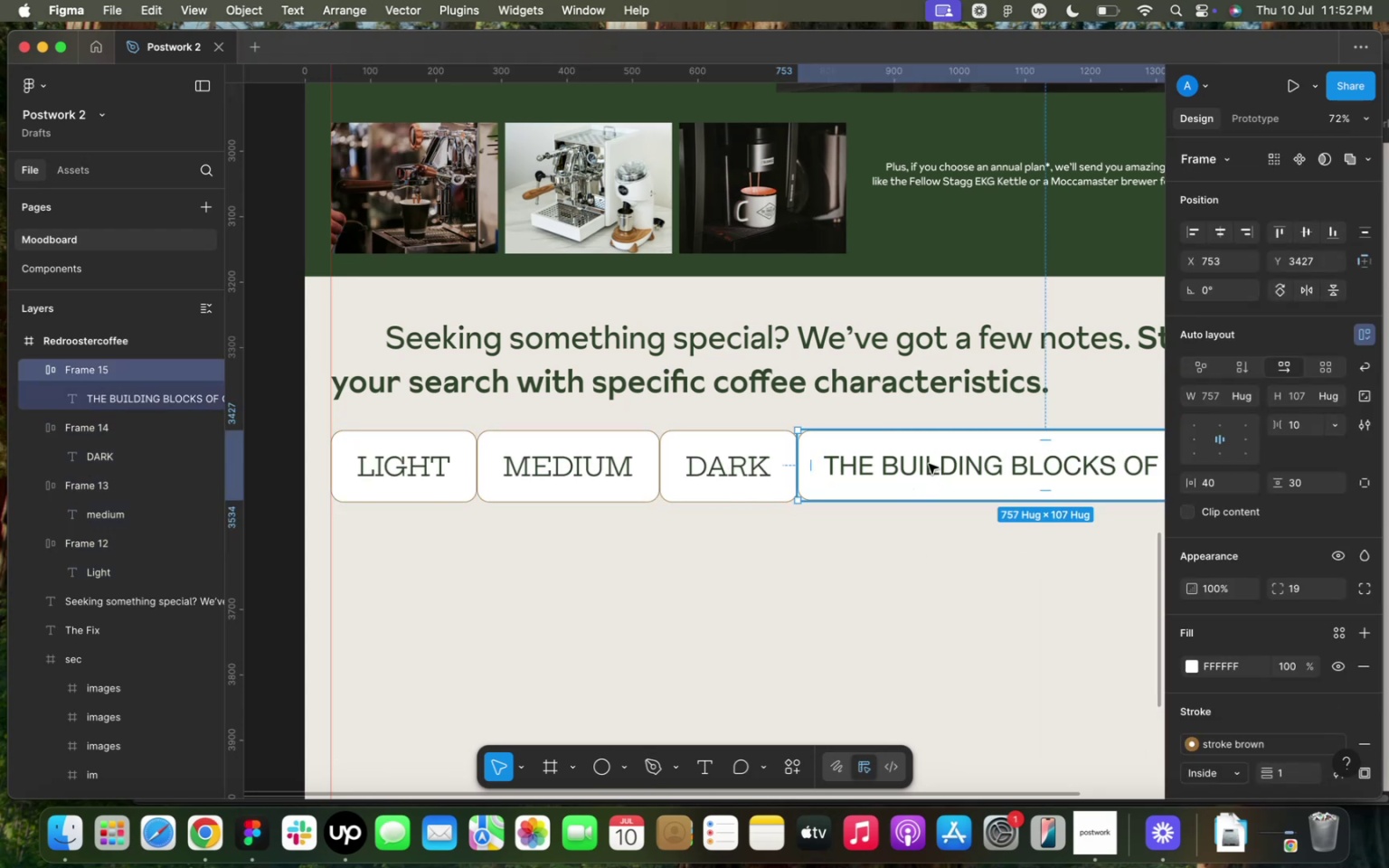 
double_click([929, 464])
 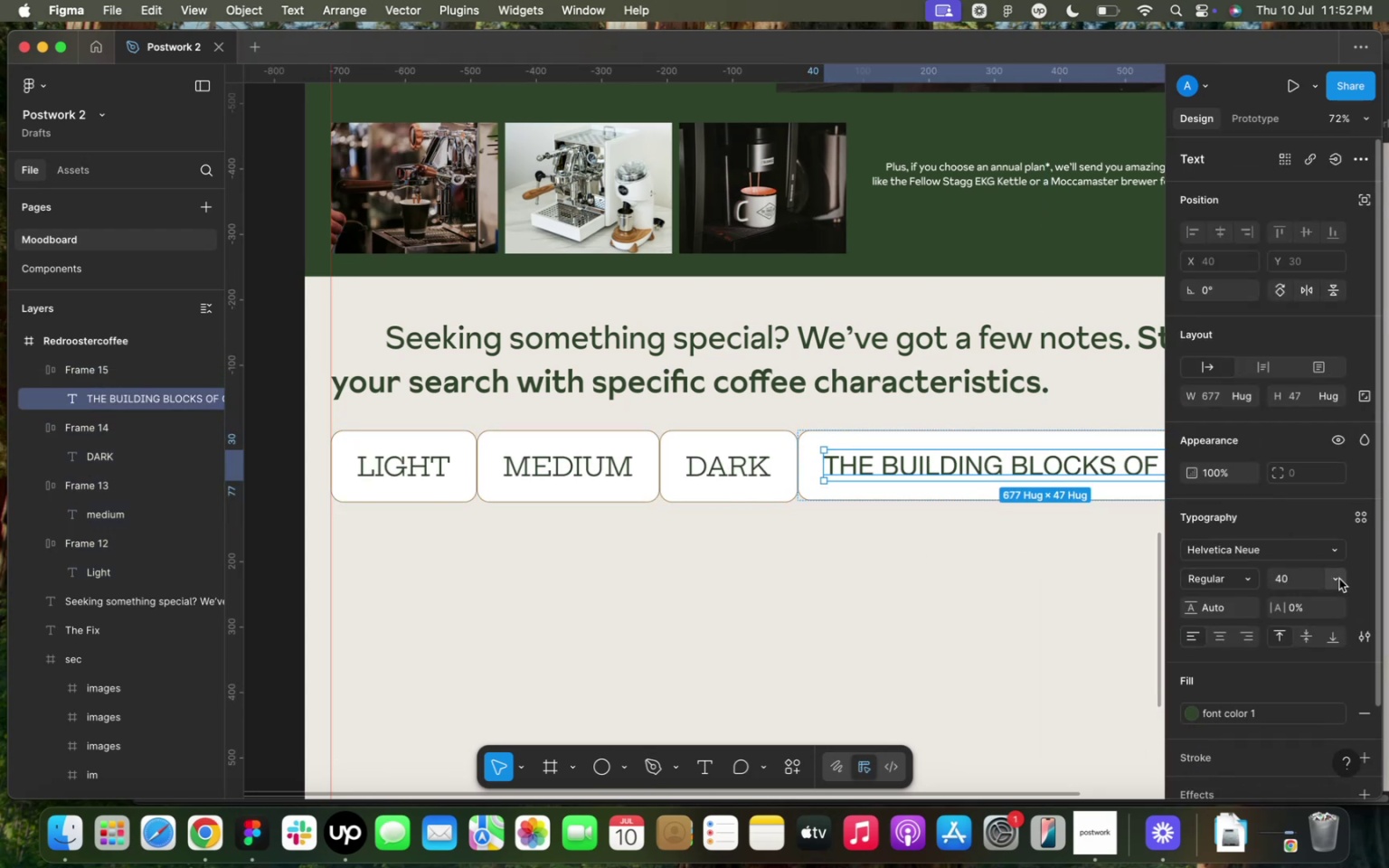 
left_click([1344, 580])
 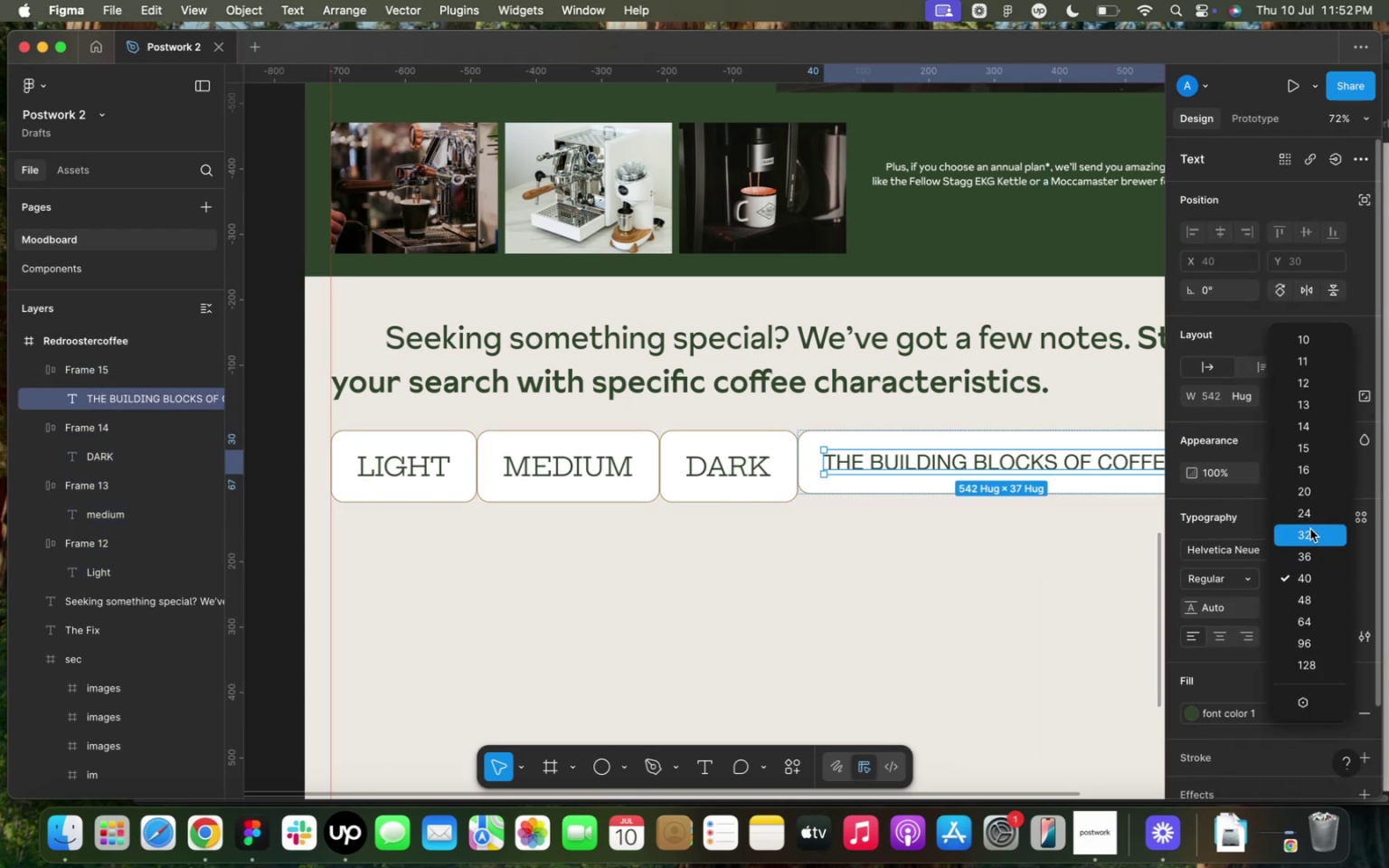 
left_click([1310, 532])
 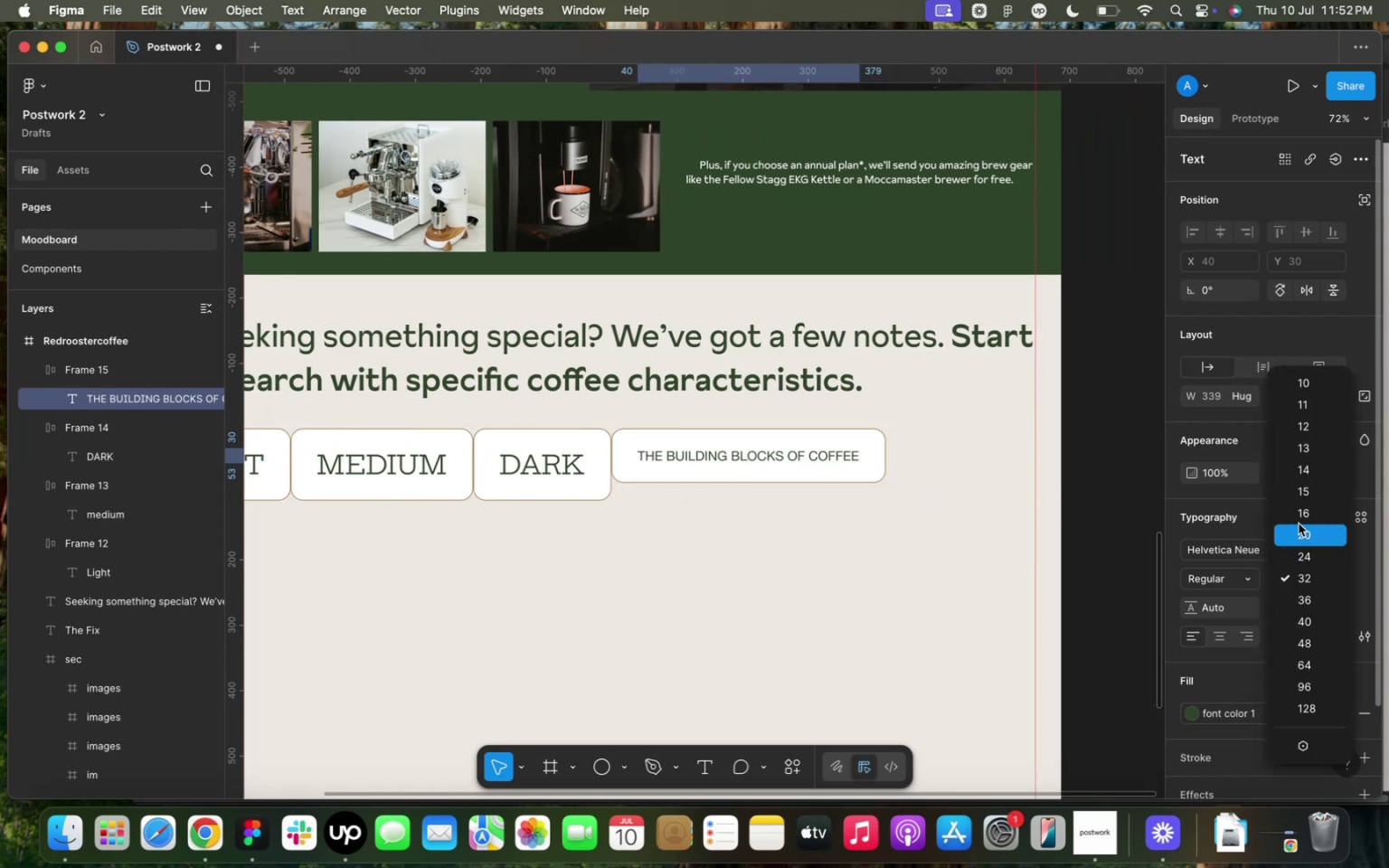 
wait(6.98)
 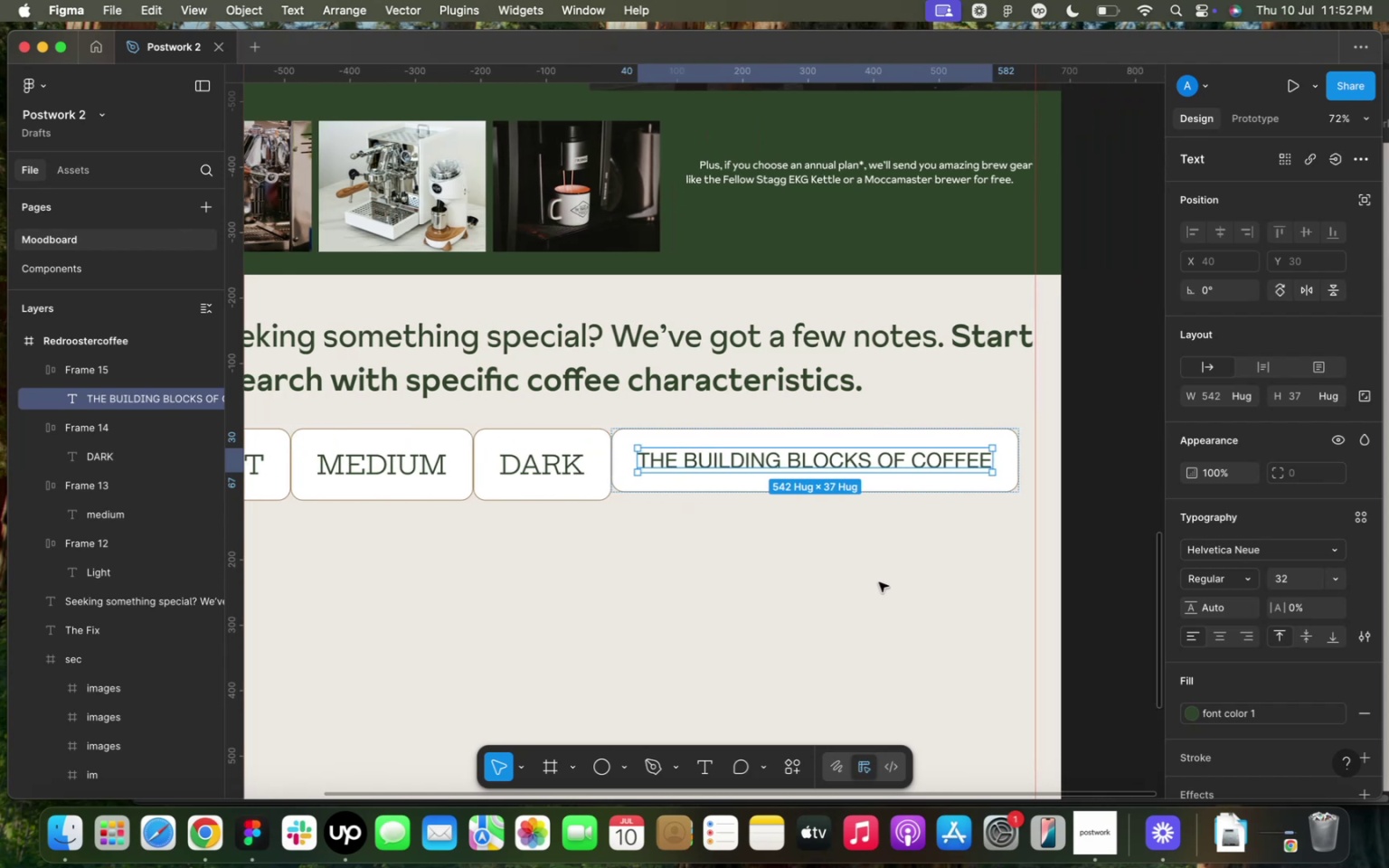 
left_click([1299, 524])
 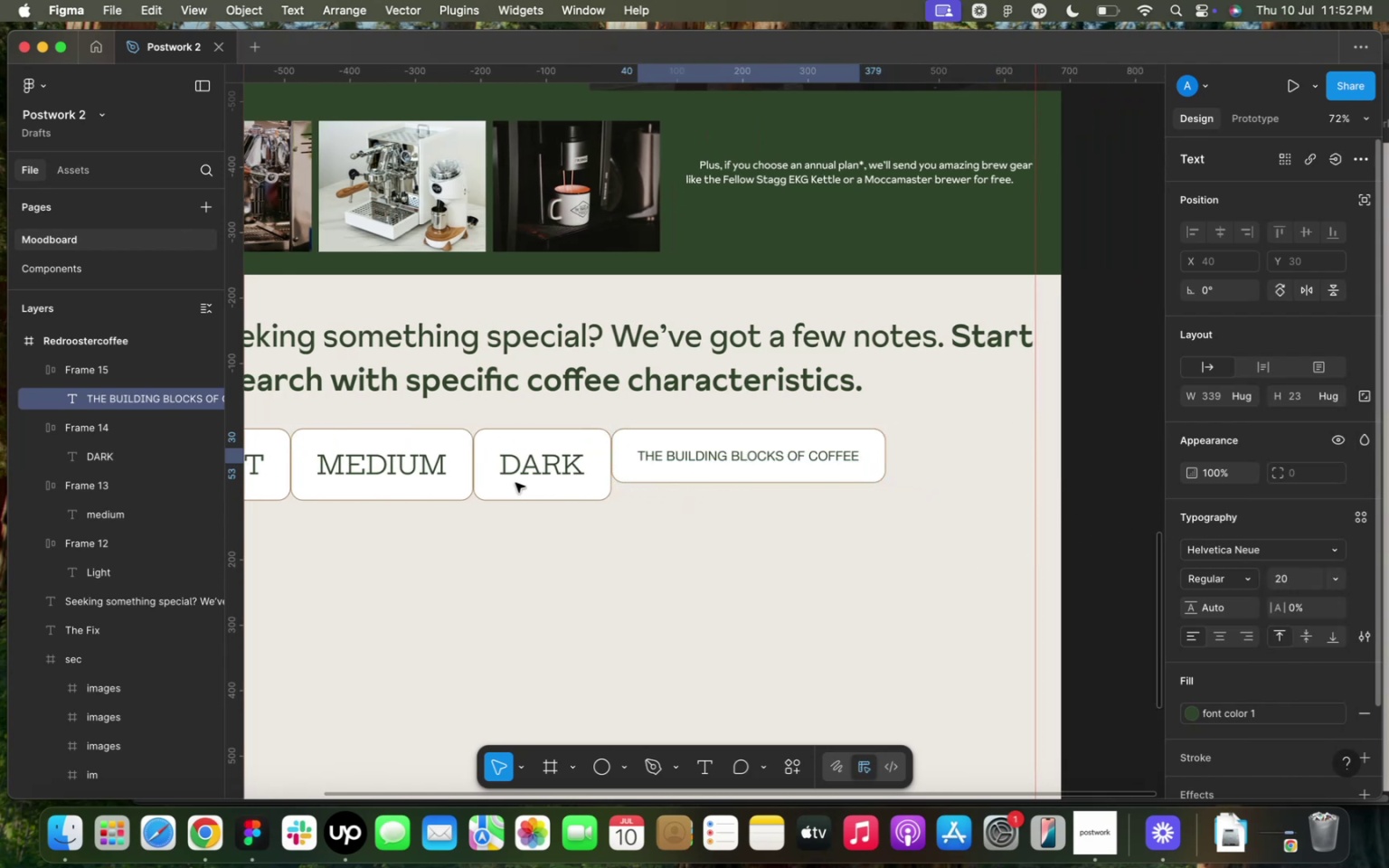 
left_click([515, 483])
 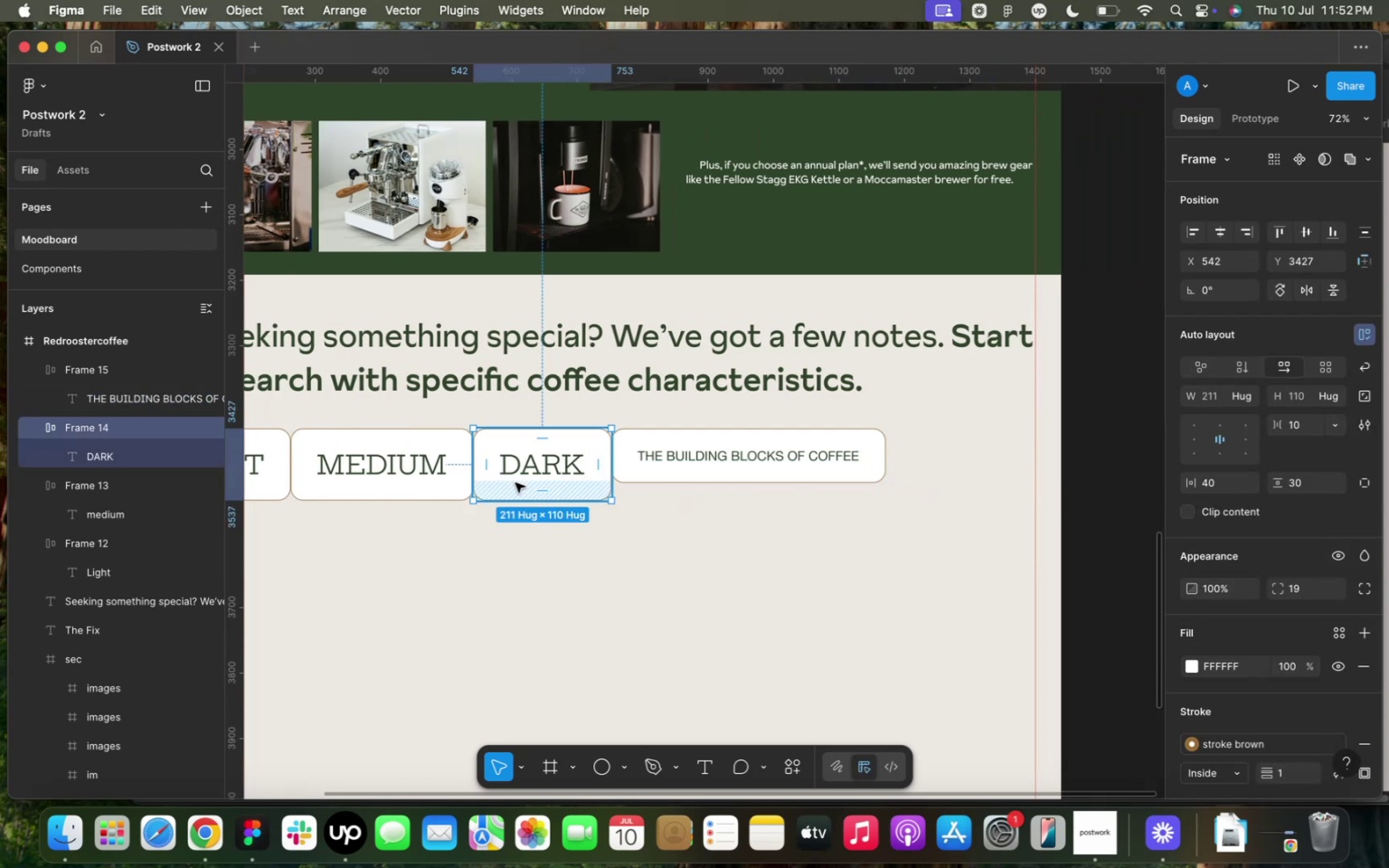 
key(Meta+D)
 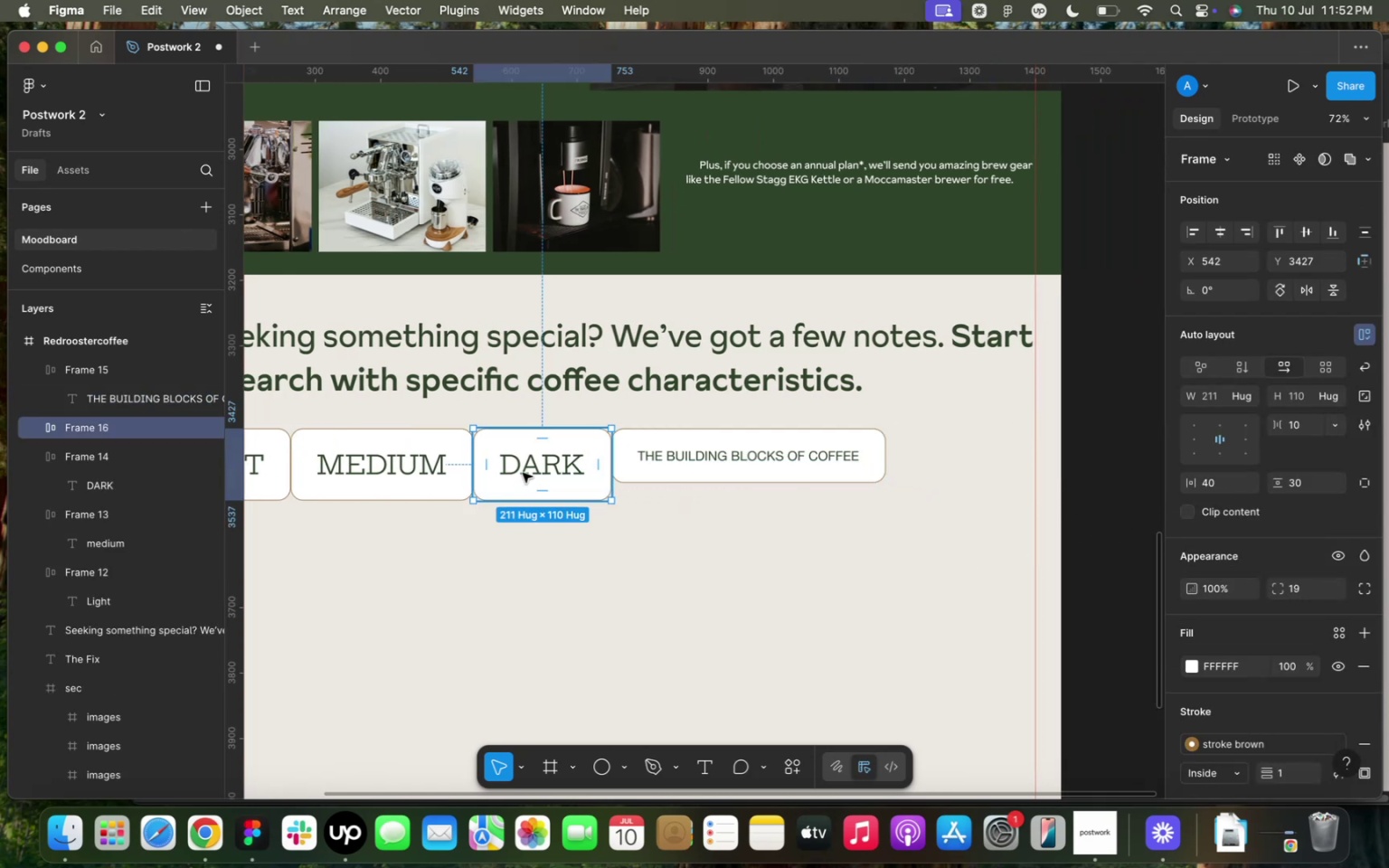 
left_click_drag(start_coordinate=[529, 469], to_coordinate=[942, 467])
 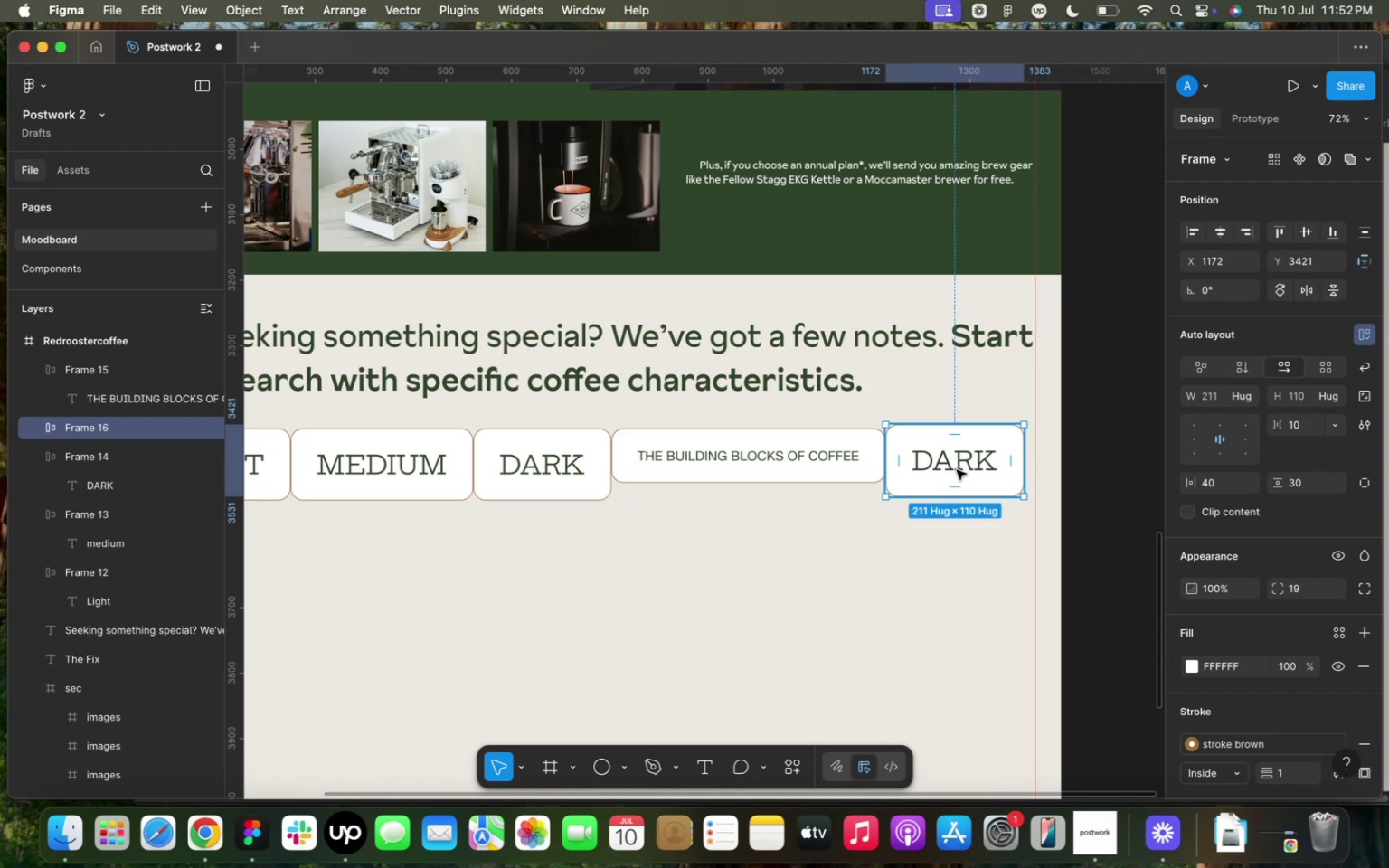 
double_click([957, 470])
 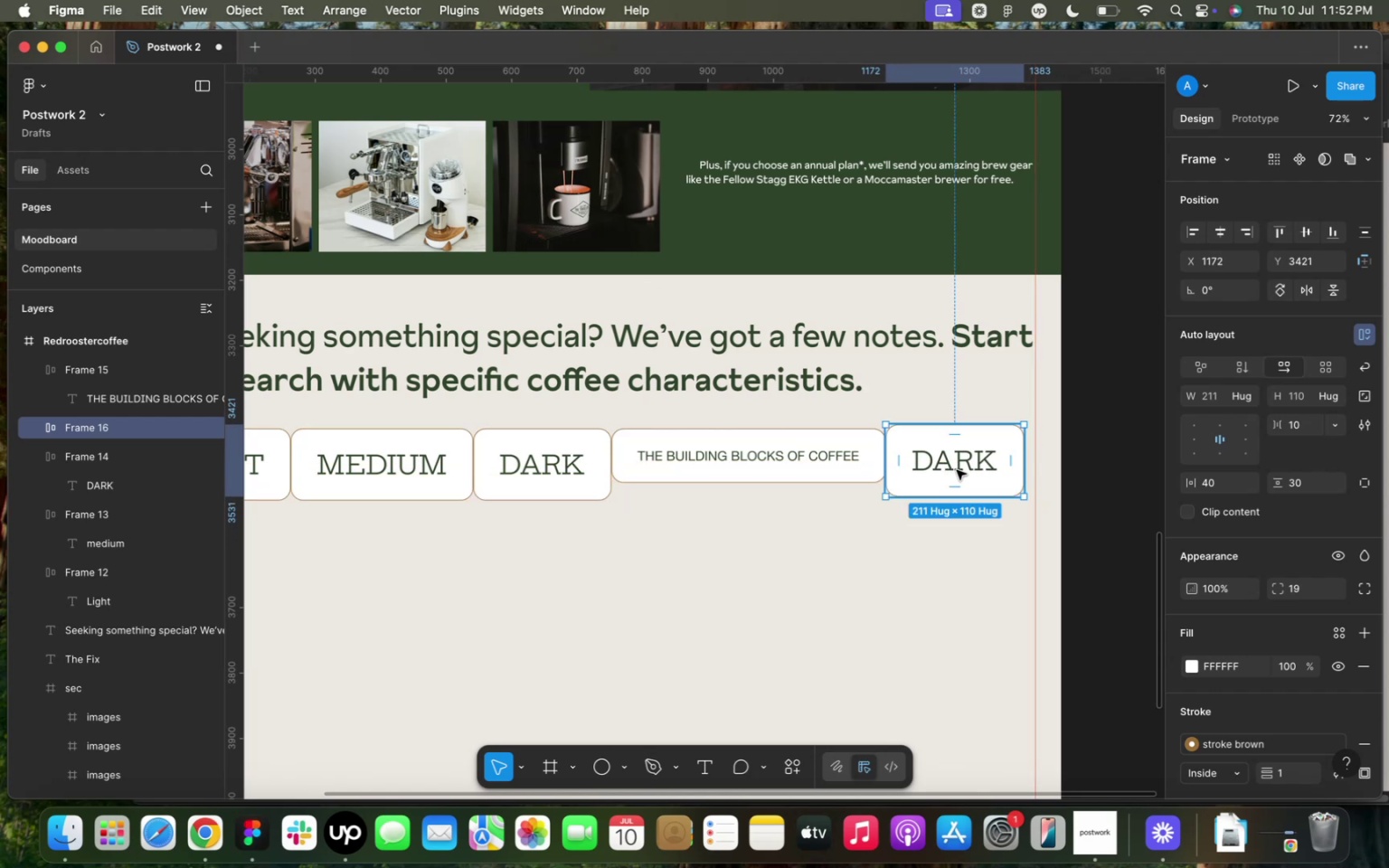 
triple_click([957, 470])
 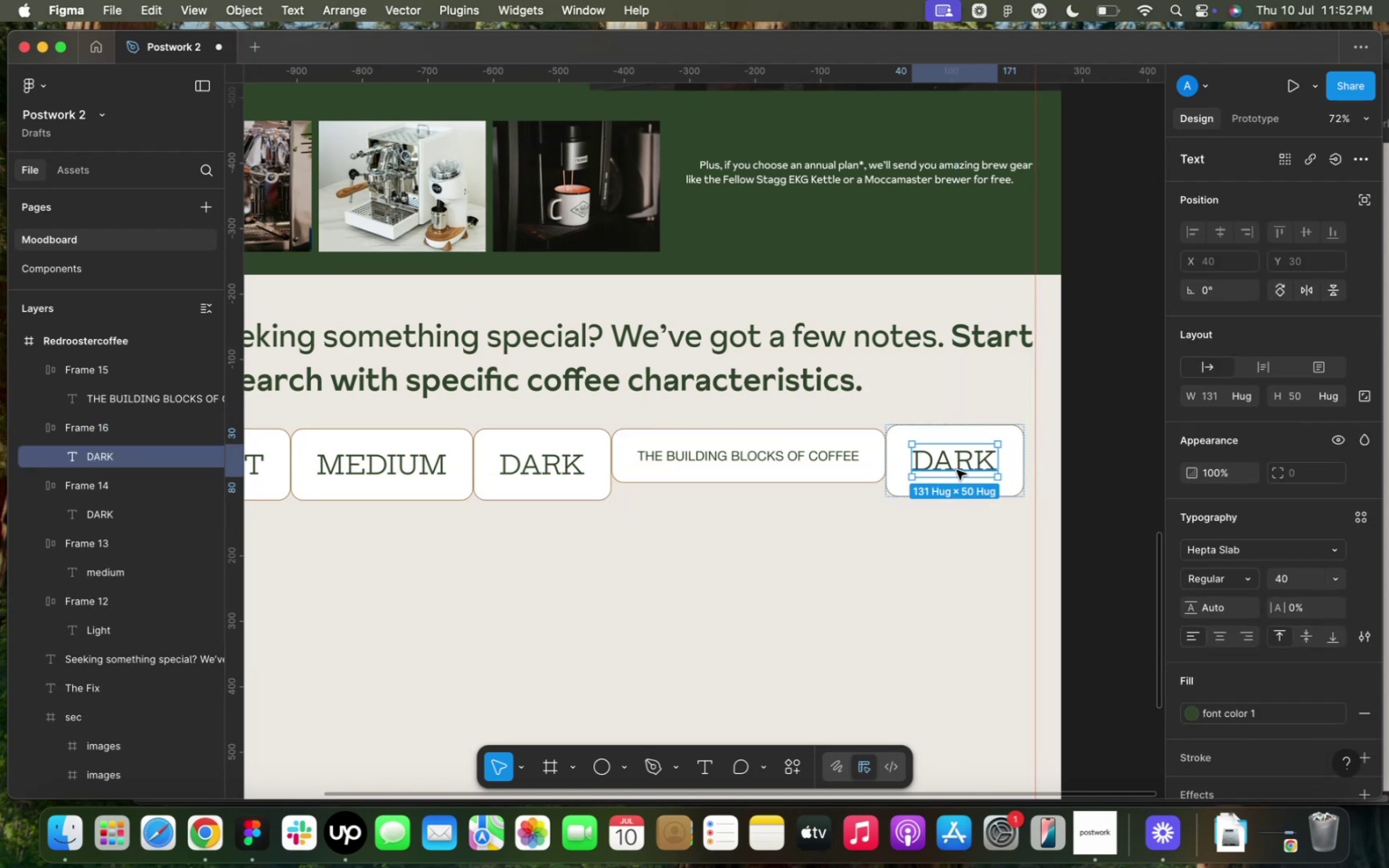 
triple_click([957, 470])
 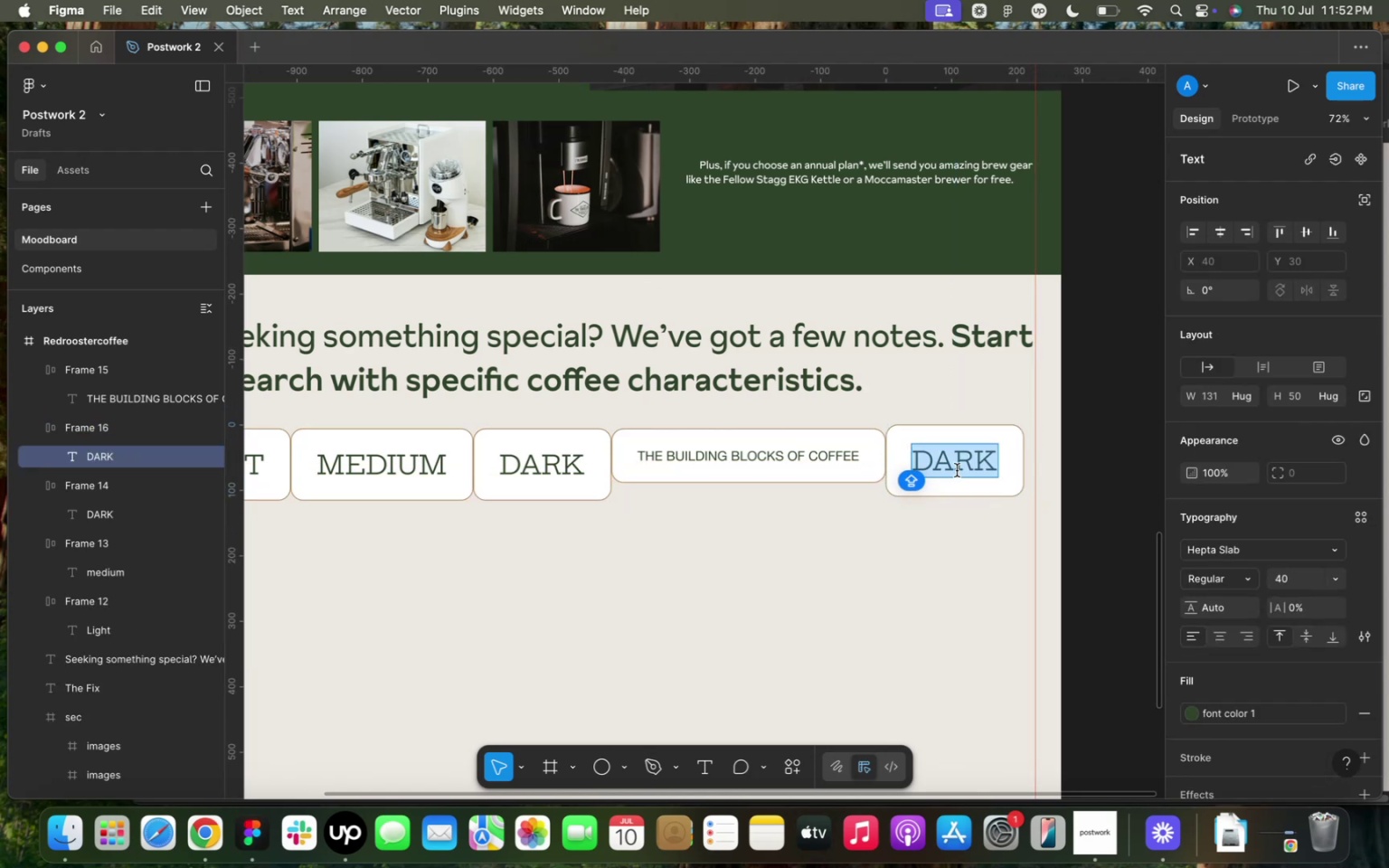 
type(FRUITY)
 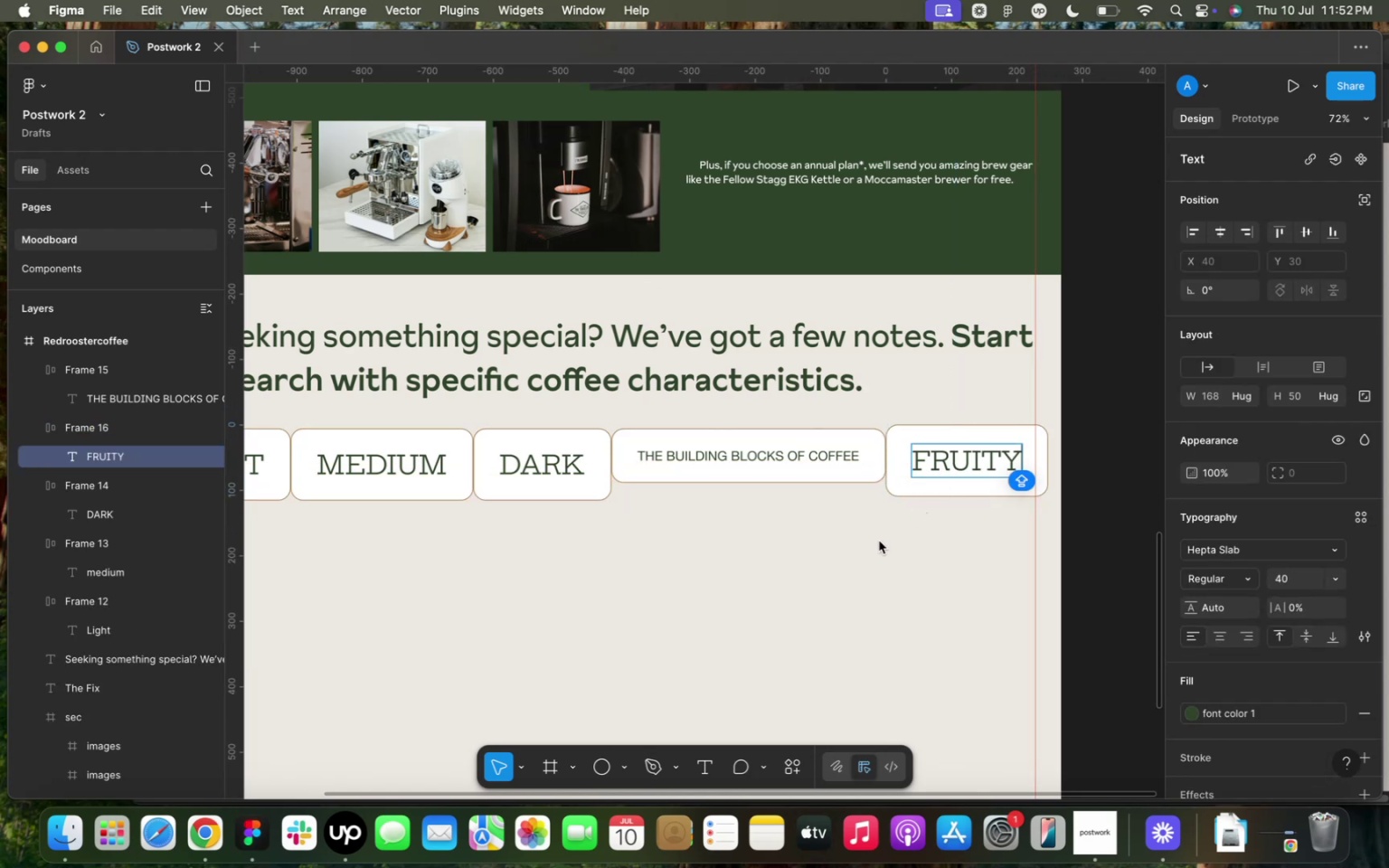 
left_click([803, 511])
 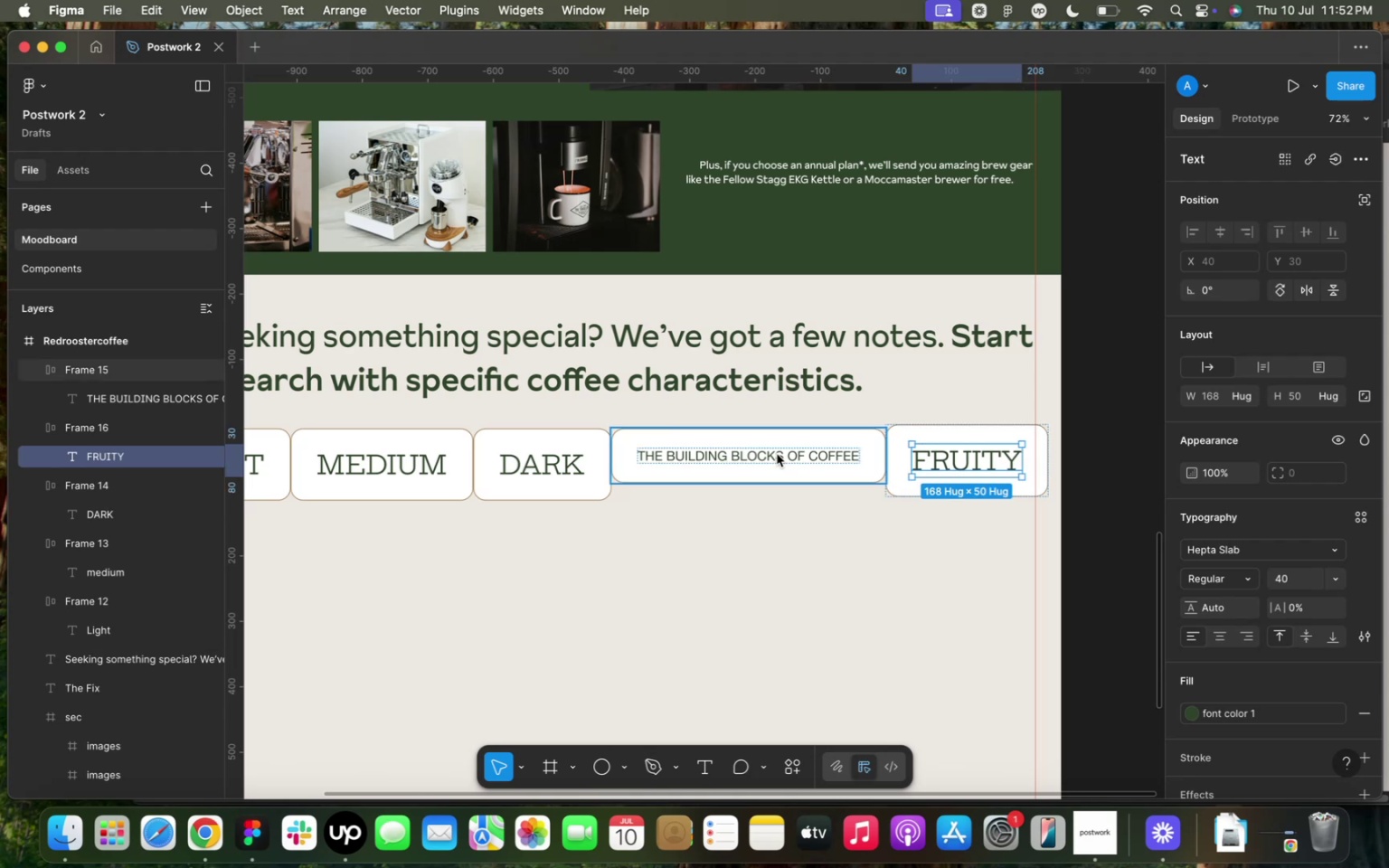 
double_click([777, 454])
 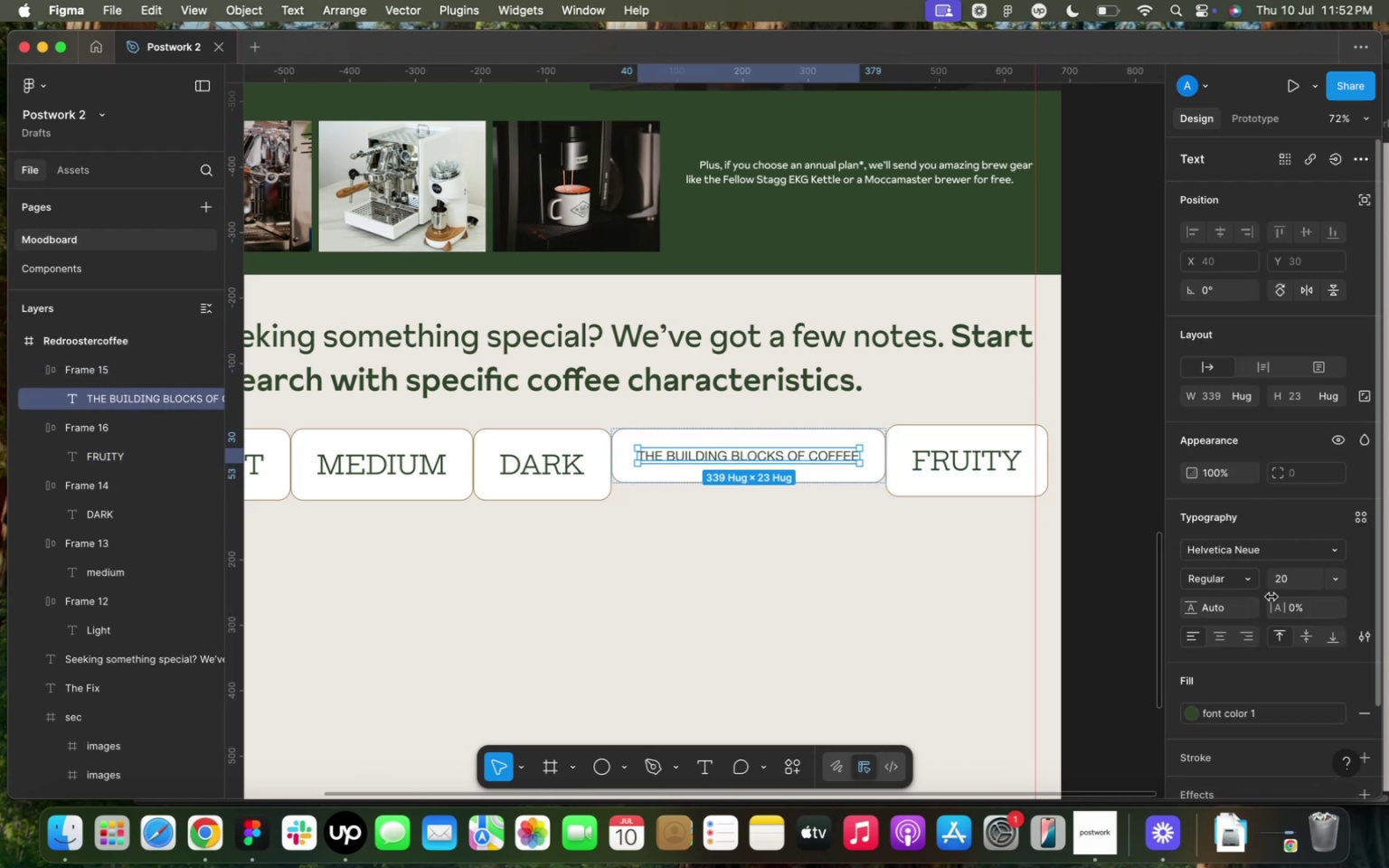 
left_click([1332, 580])
 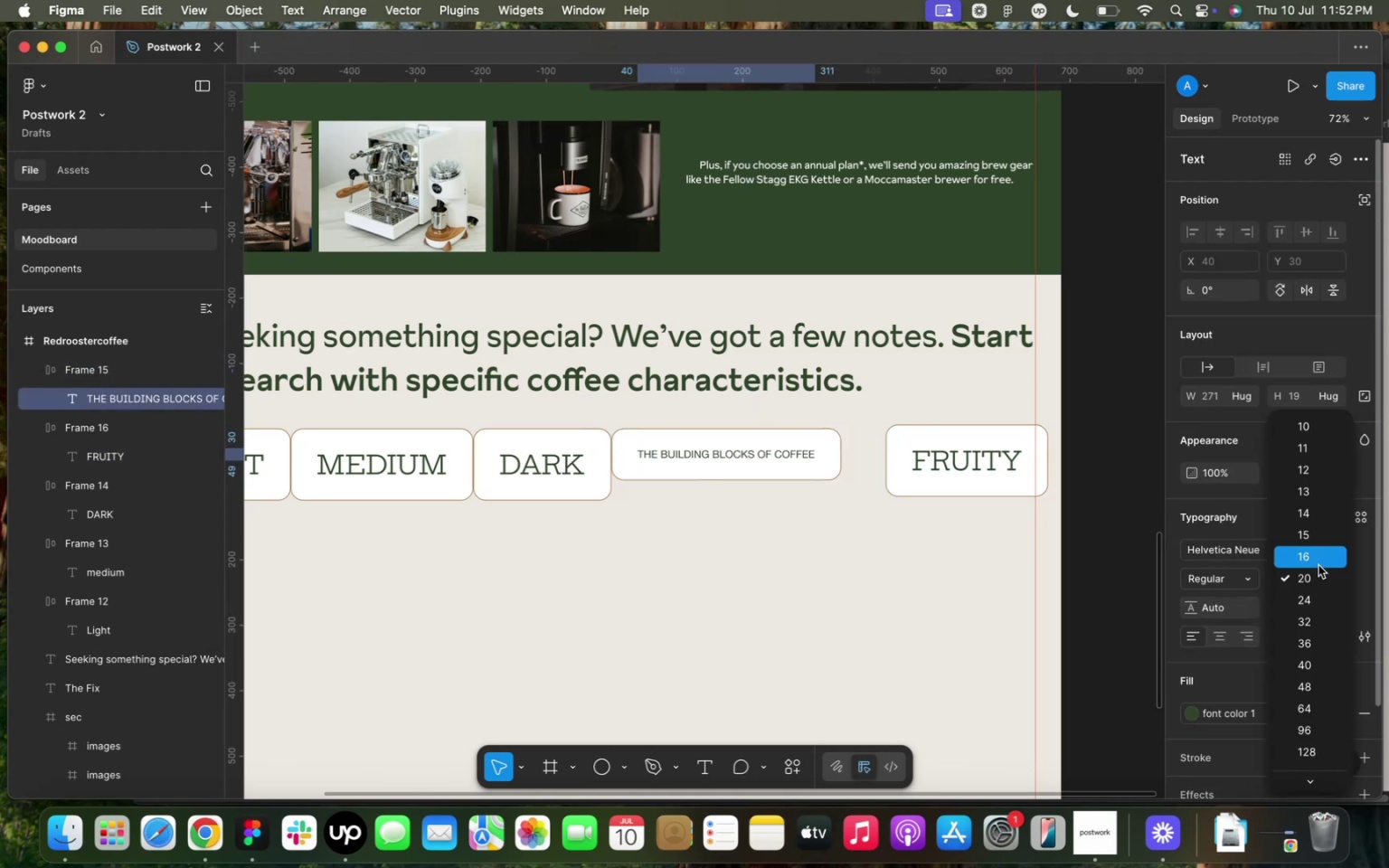 
left_click([1318, 576])
 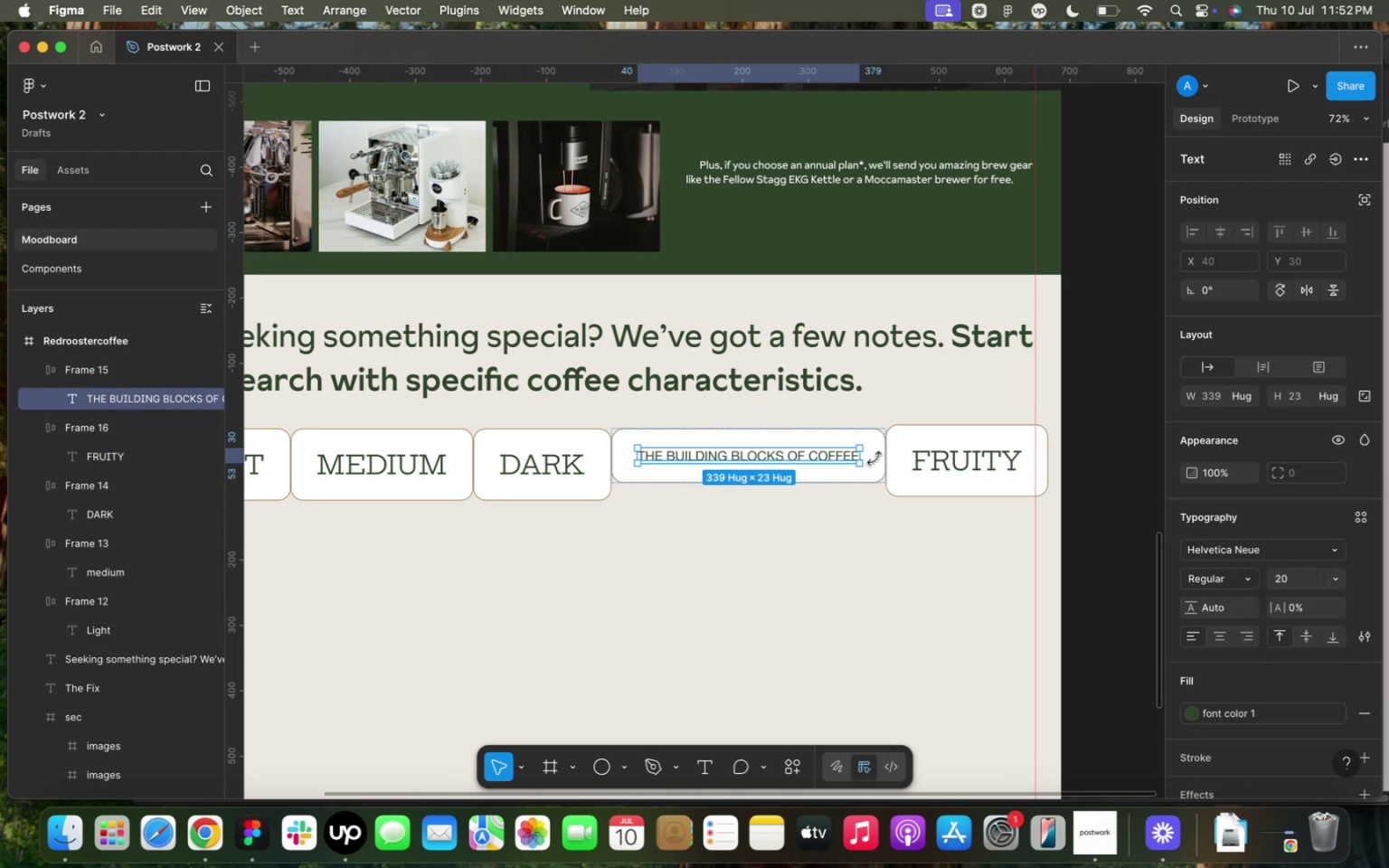 
left_click([875, 458])
 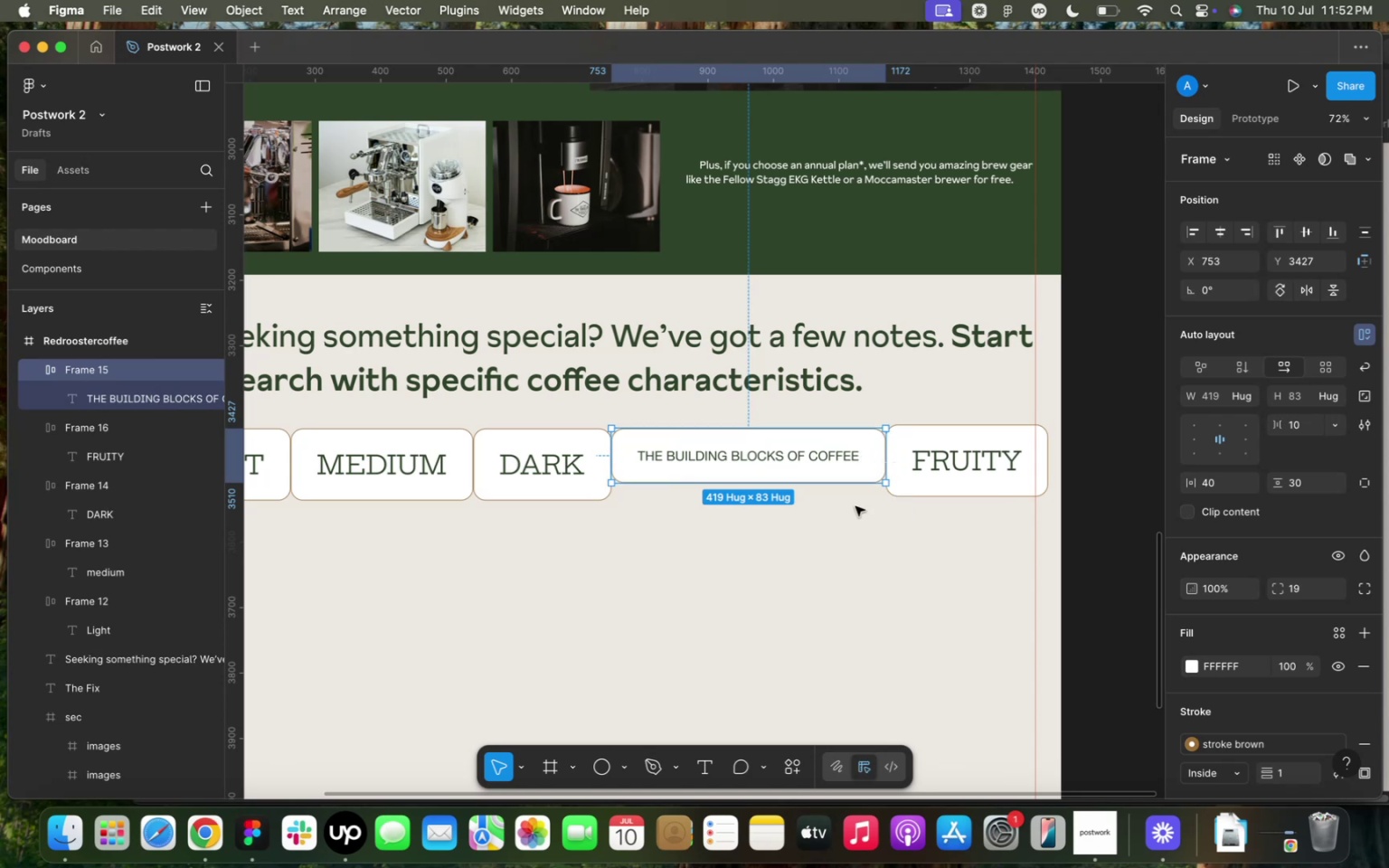 
mouse_move([1242, 483])
 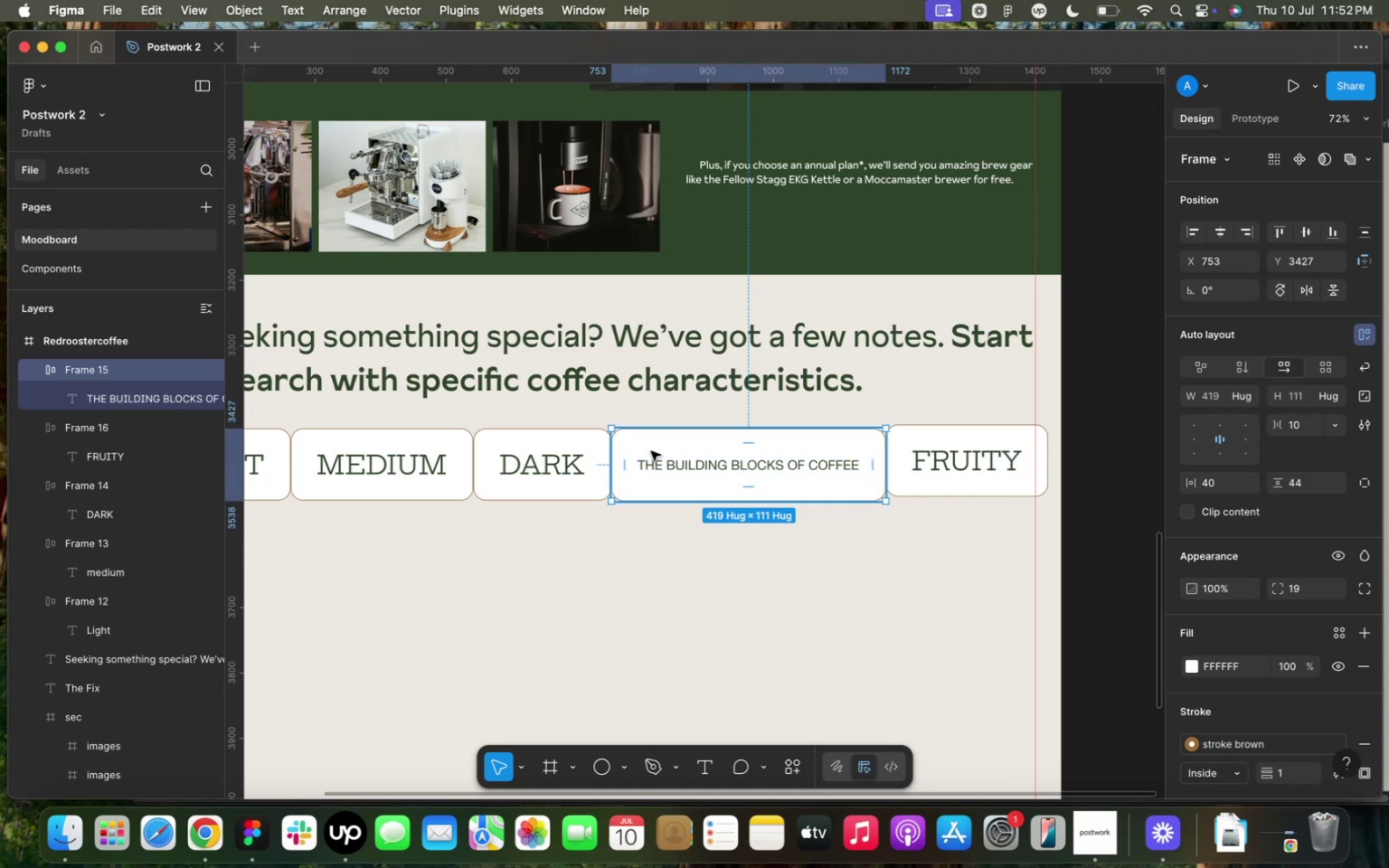 
left_click([570, 453])
 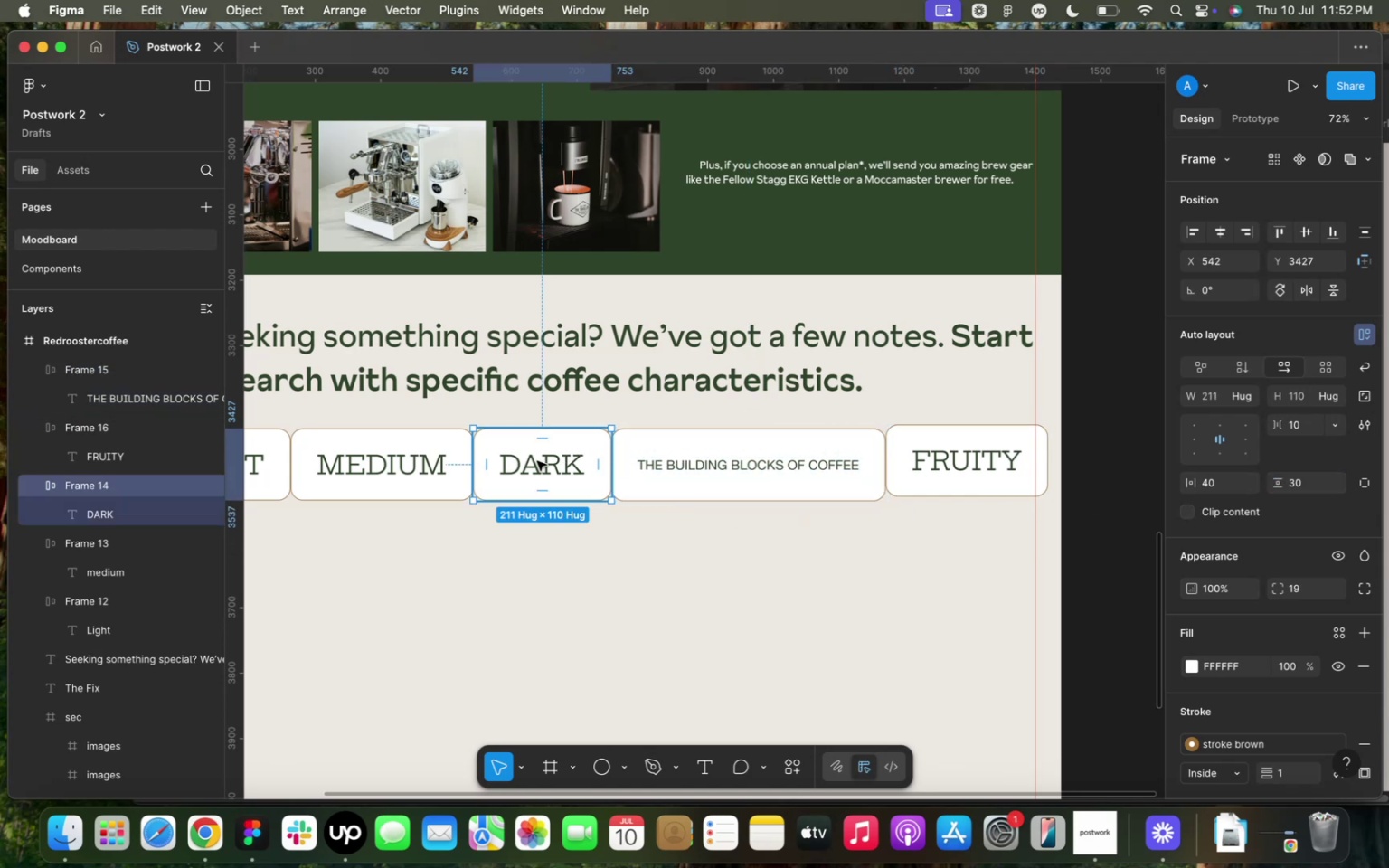 
hold_key(key=ShiftLeft, duration=2.15)
left_click([760, 456])
 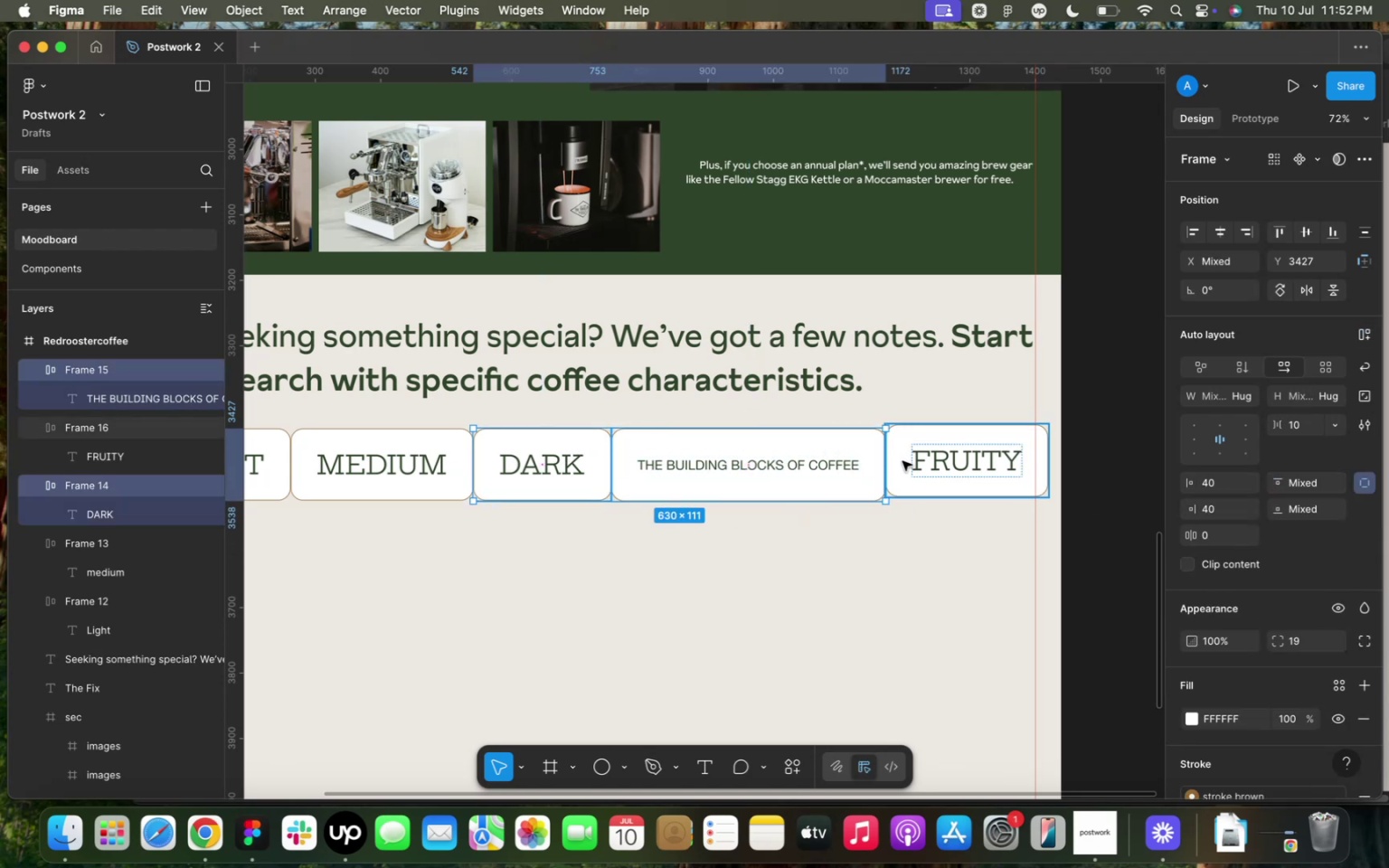 
left_click([902, 461])
 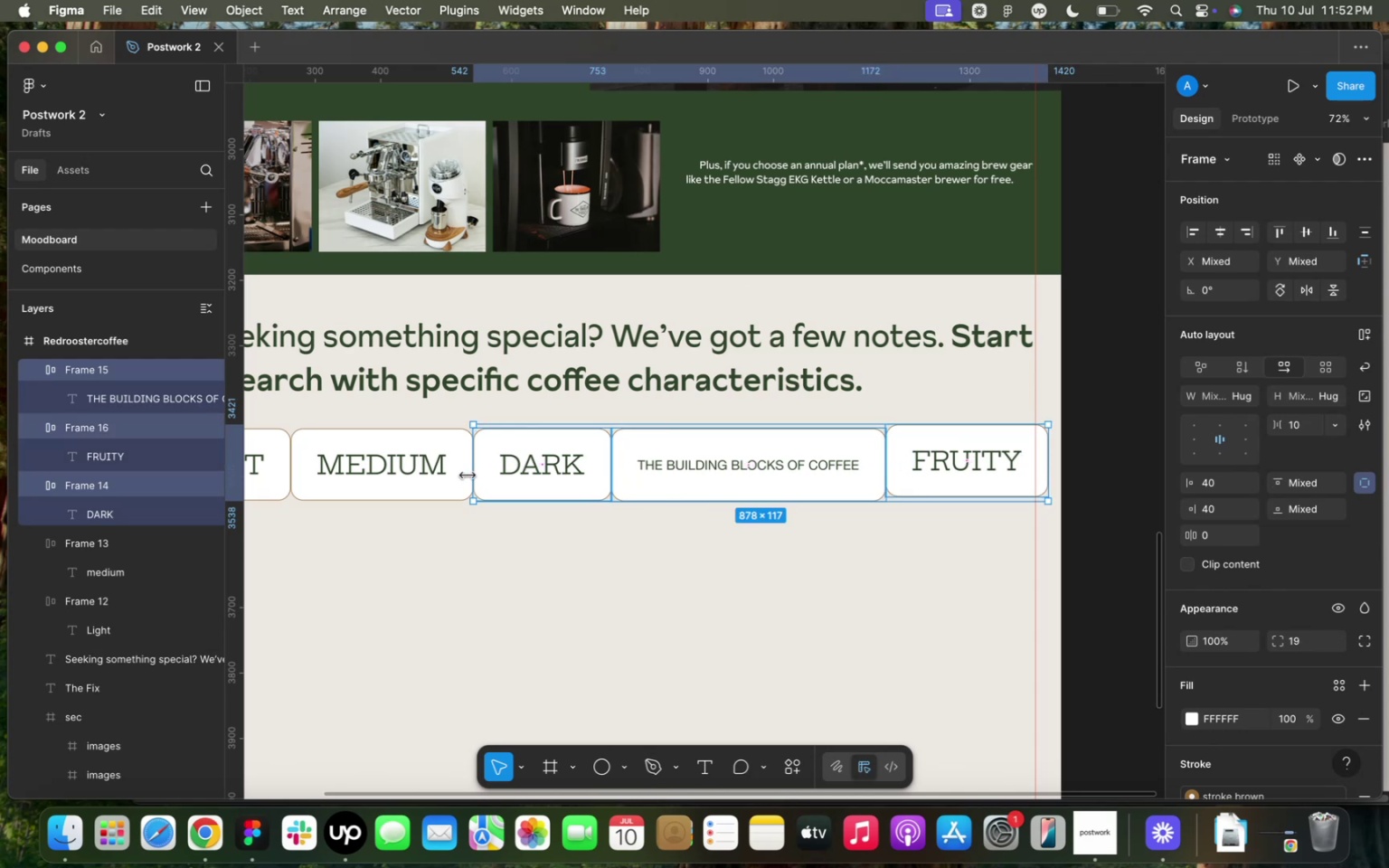 
hold_key(key=ShiftLeft, duration=0.42)
left_click([453, 476])
 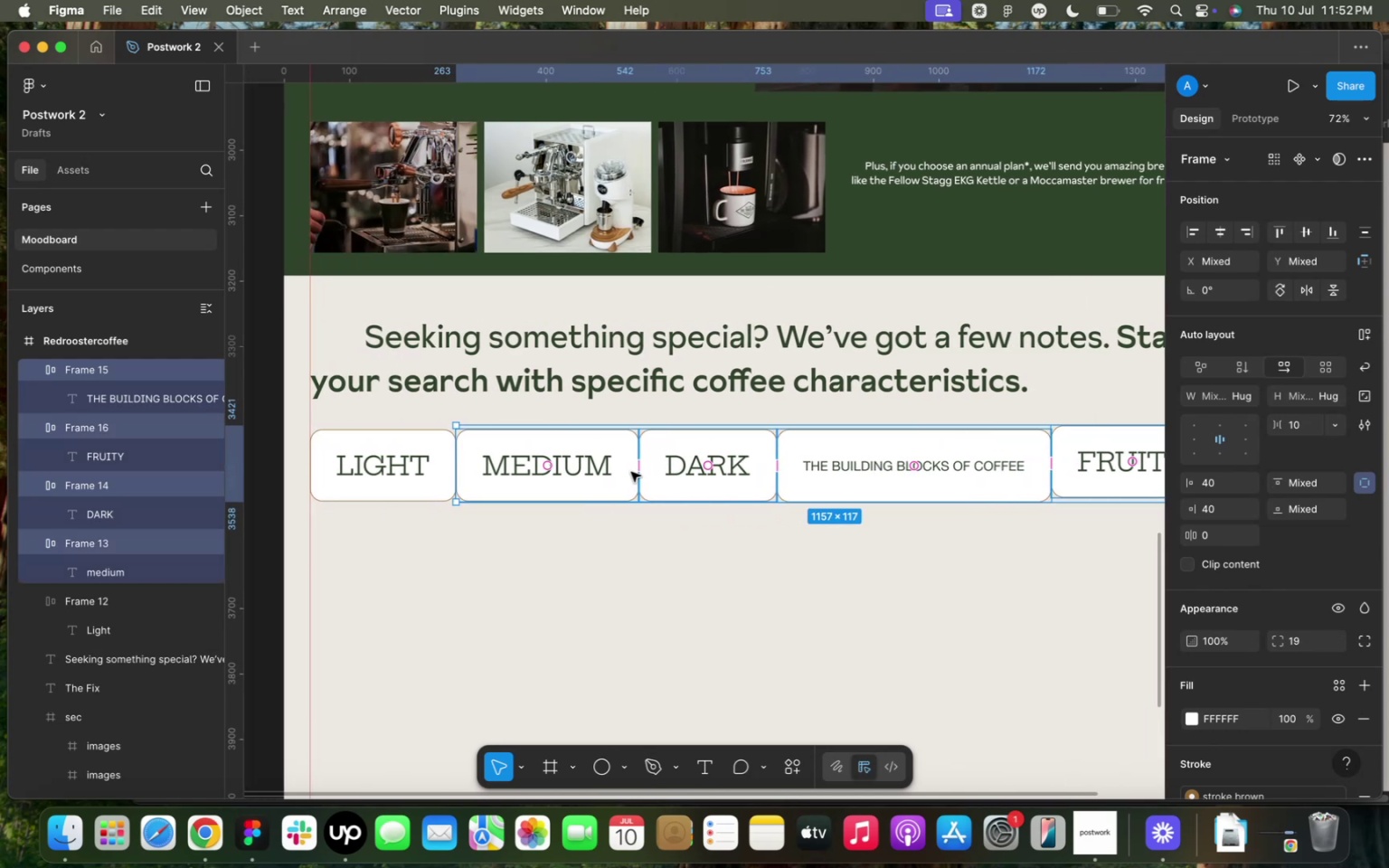 
hold_key(key=ShiftLeft, duration=0.55)
 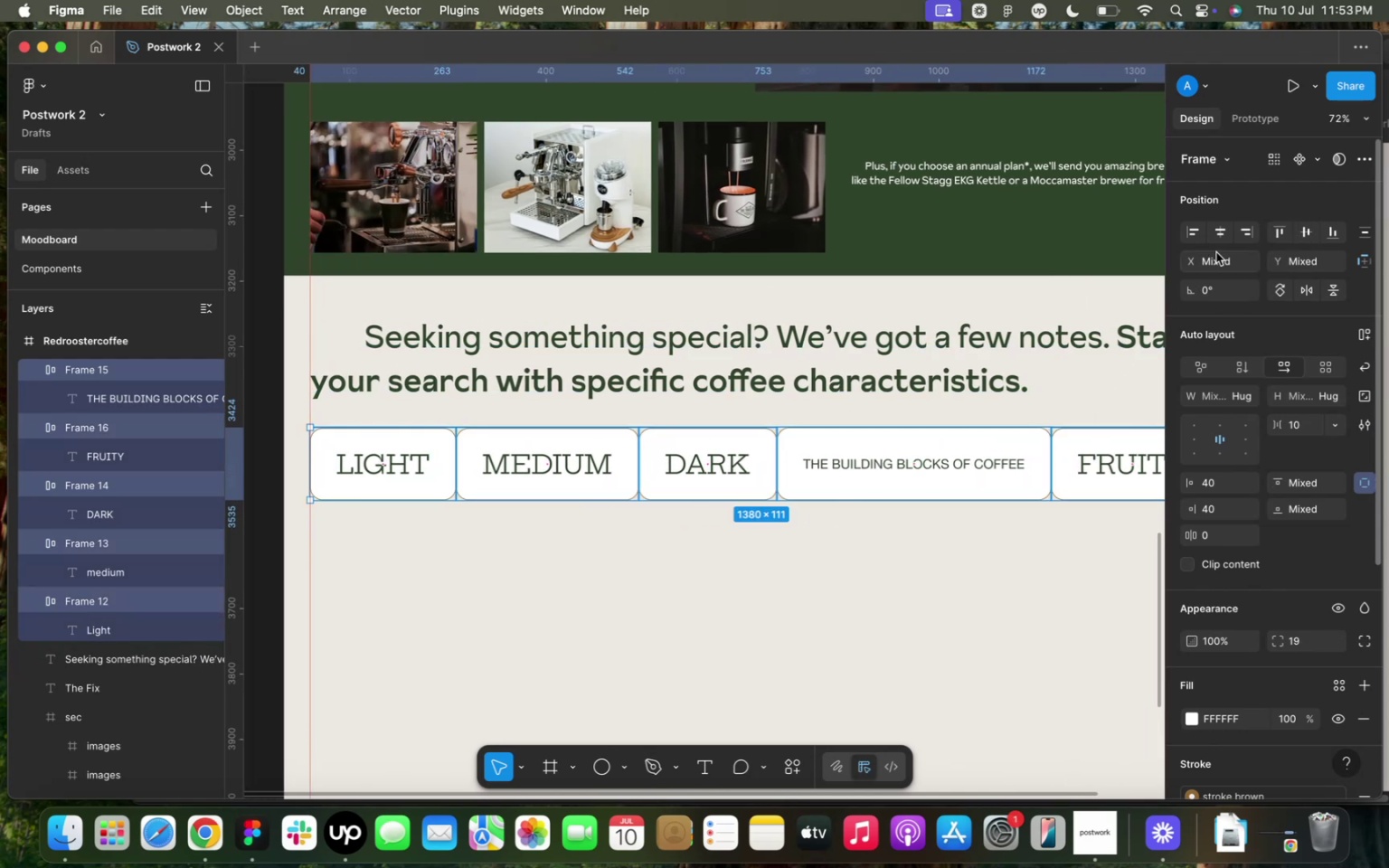 
left_click([1280, 235])
 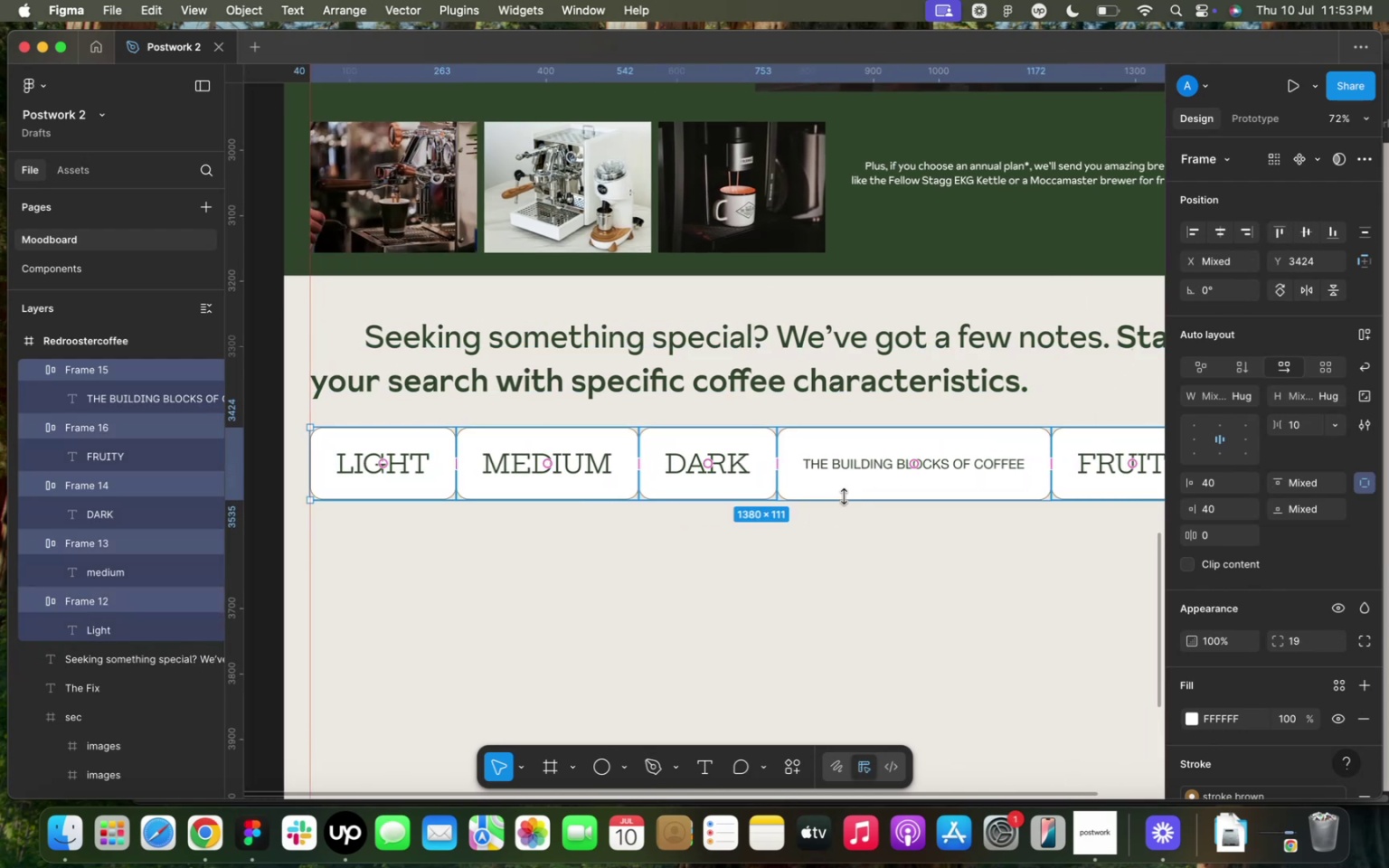 
hold_key(key=CommandLeft, duration=1.74)
scroll: coordinate [831, 503], scroll_direction: up, amount: 5.0
 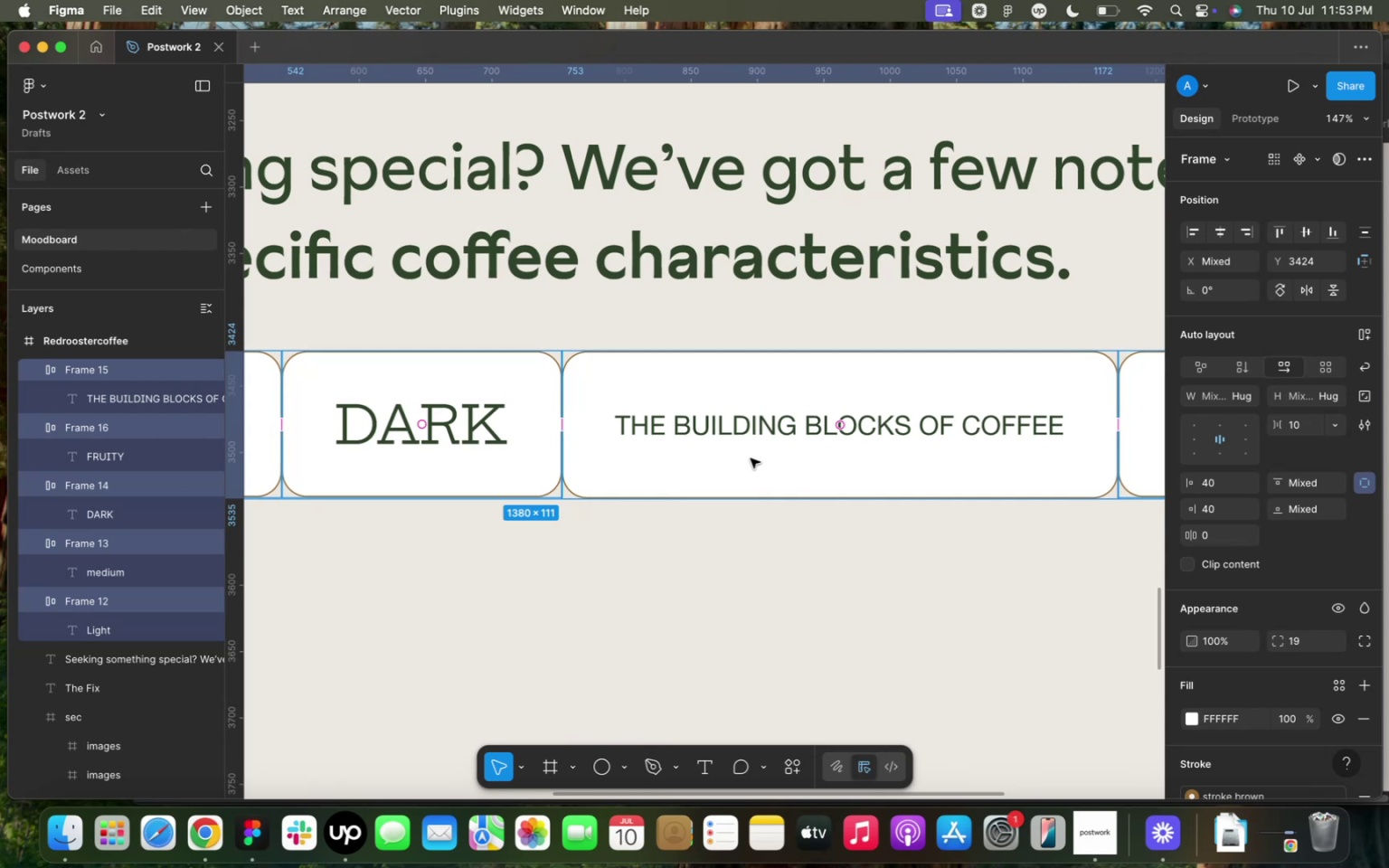 
left_click([751, 458])
 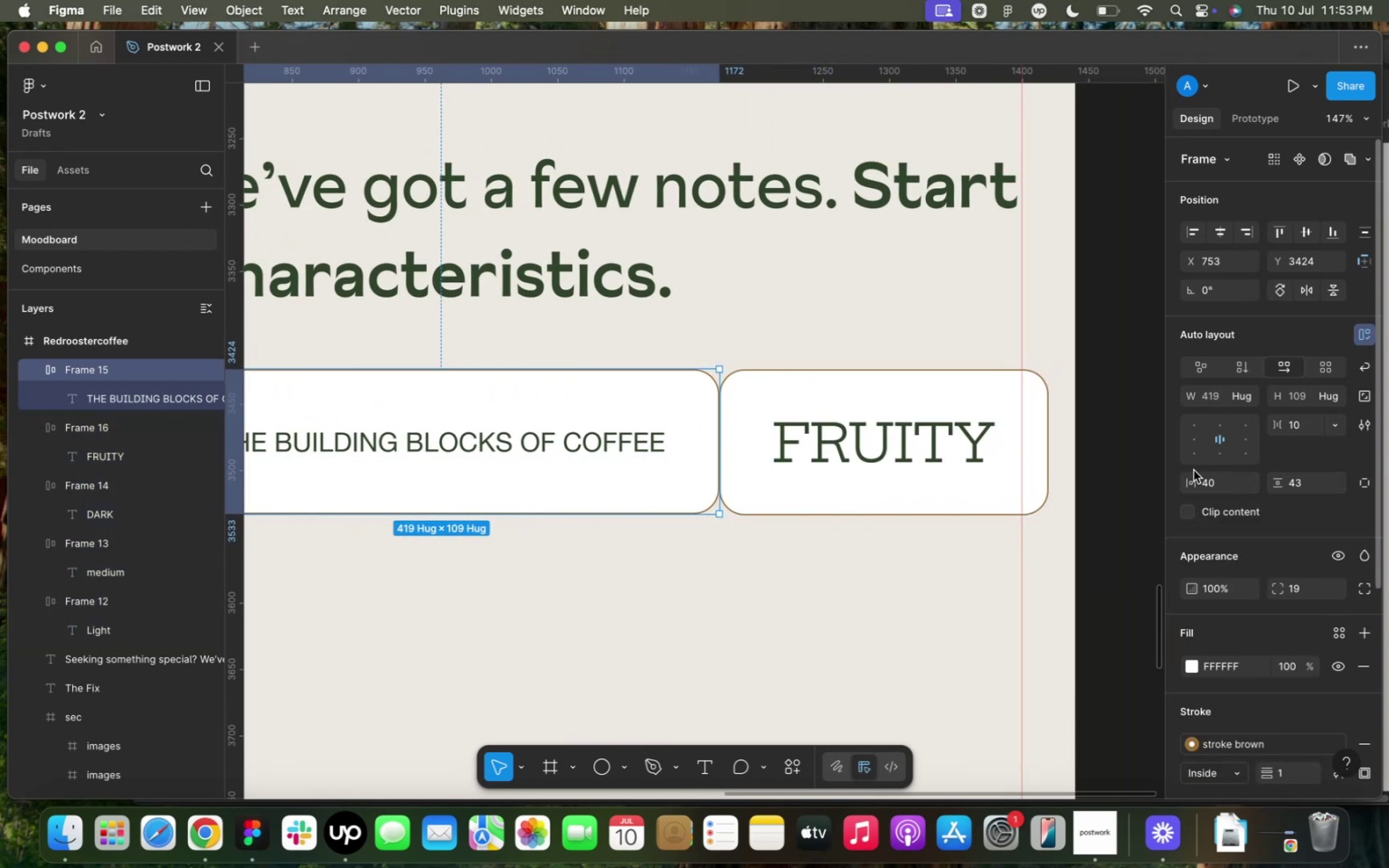 
wait(11.67)
 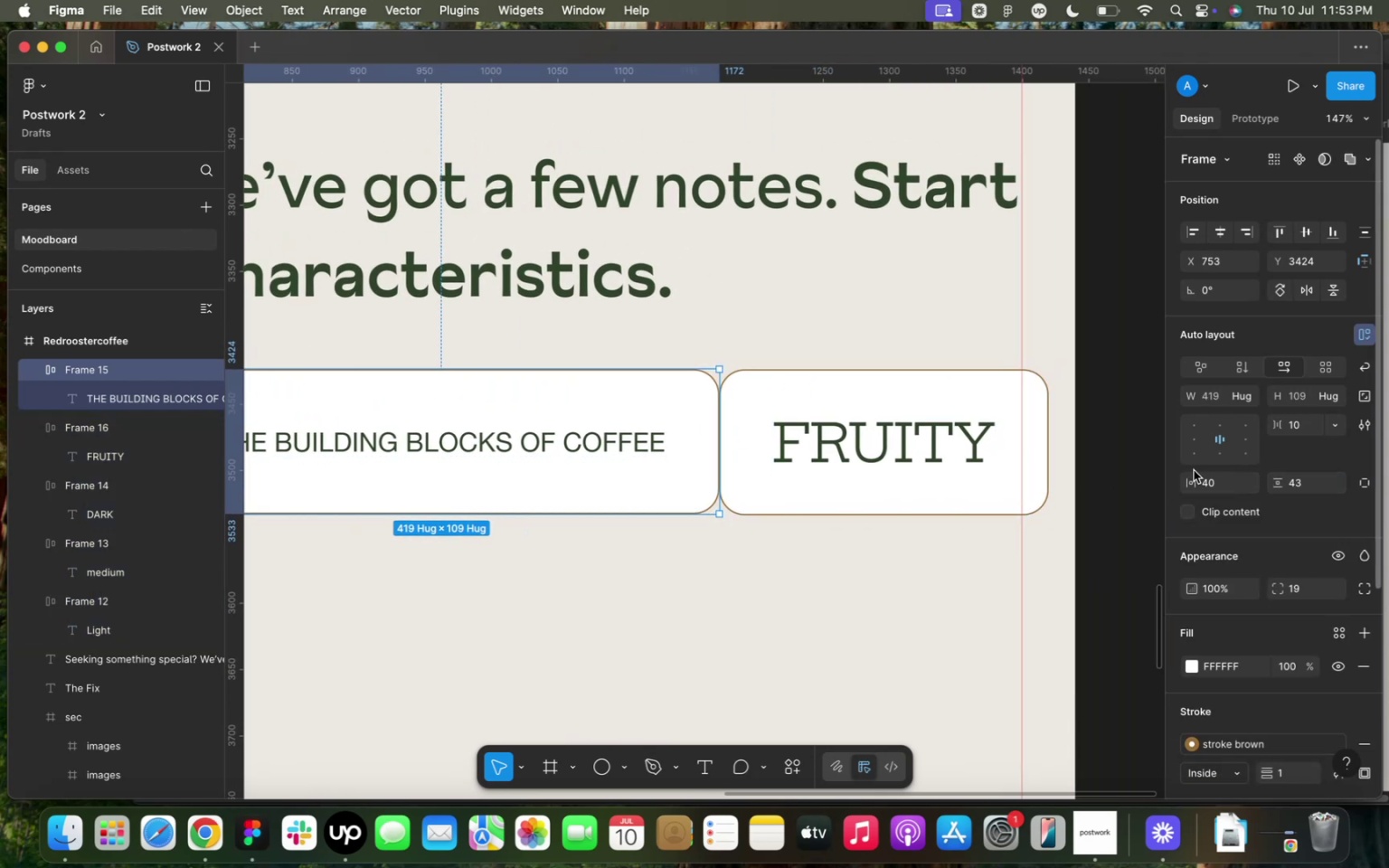 
left_click([884, 464])
 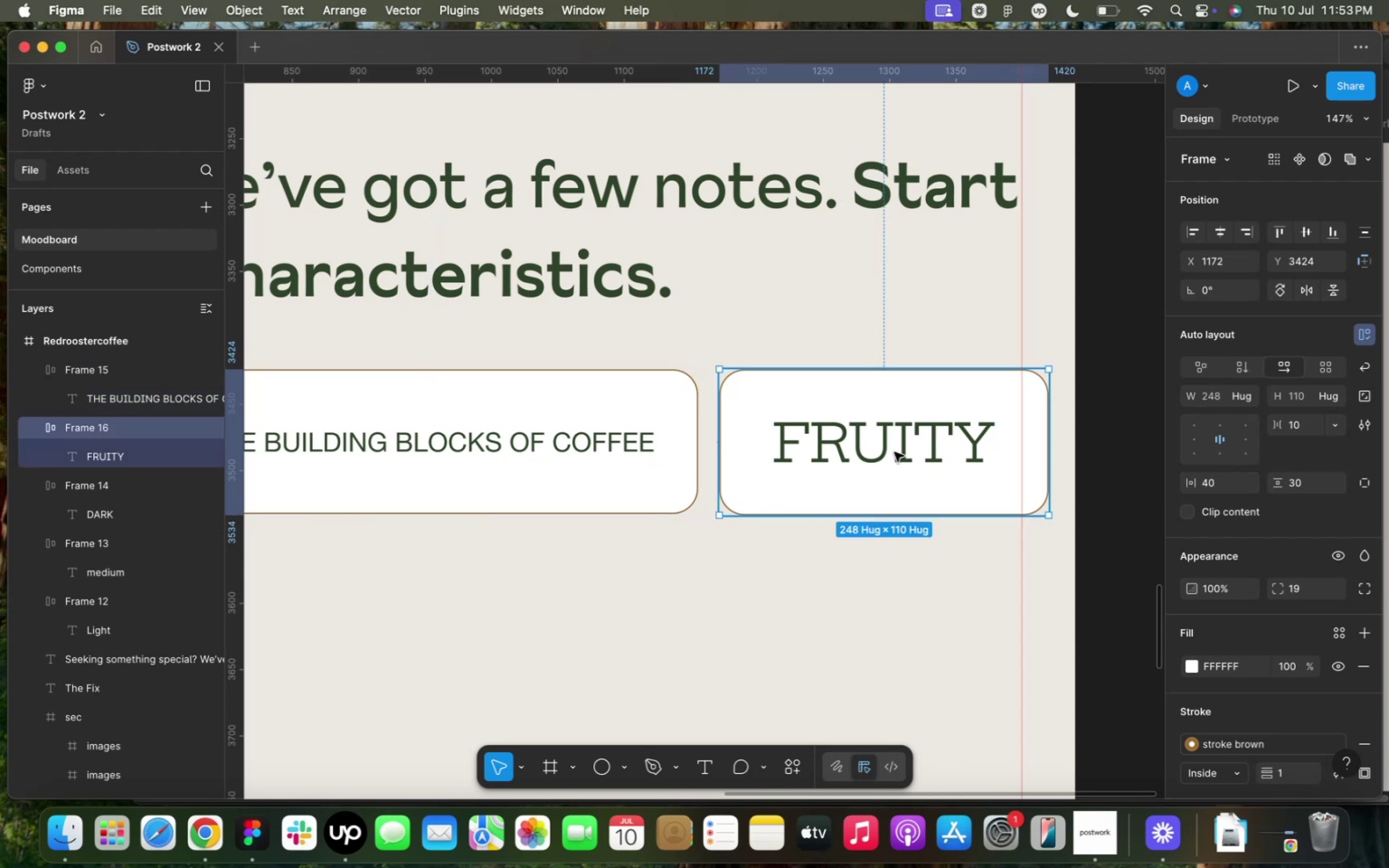 
left_click_drag(start_coordinate=[891, 452], to_coordinate=[870, 454])
 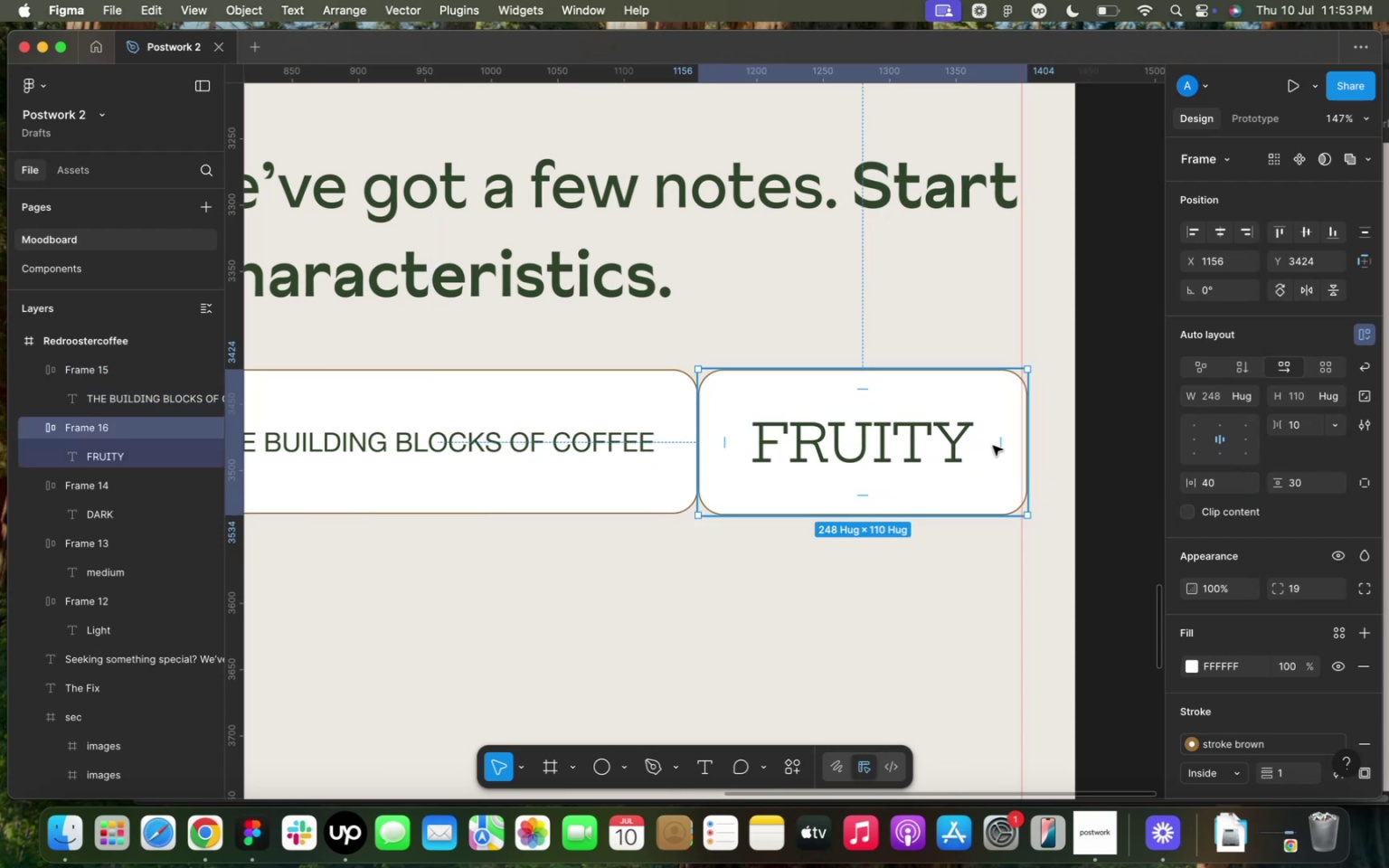 
left_click_drag(start_coordinate=[998, 444], to_coordinate=[993, 447])
 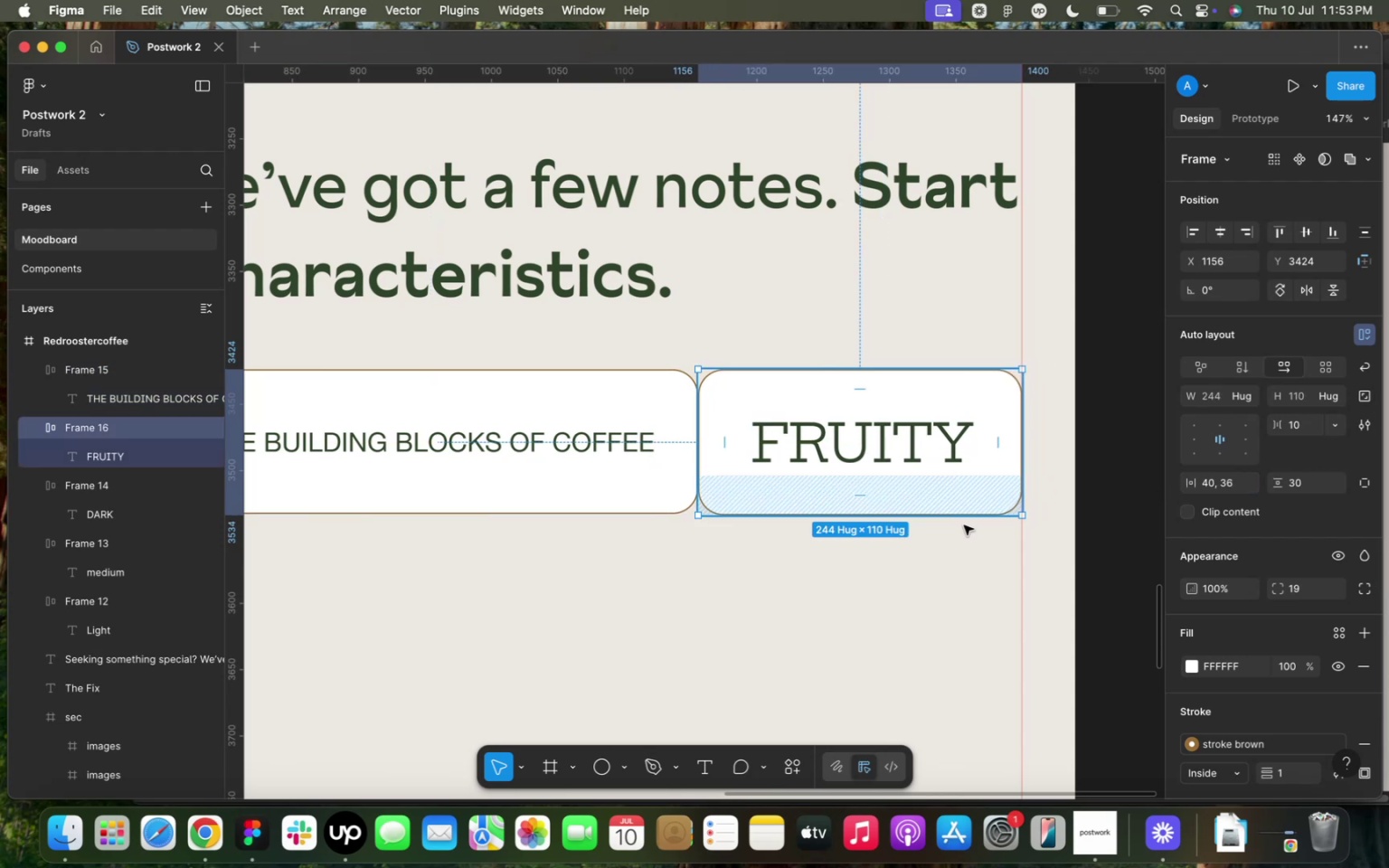 
hold_key(key=CommandLeft, duration=1.52)
scroll: coordinate [959, 532], scroll_direction: up, amount: 5.0
 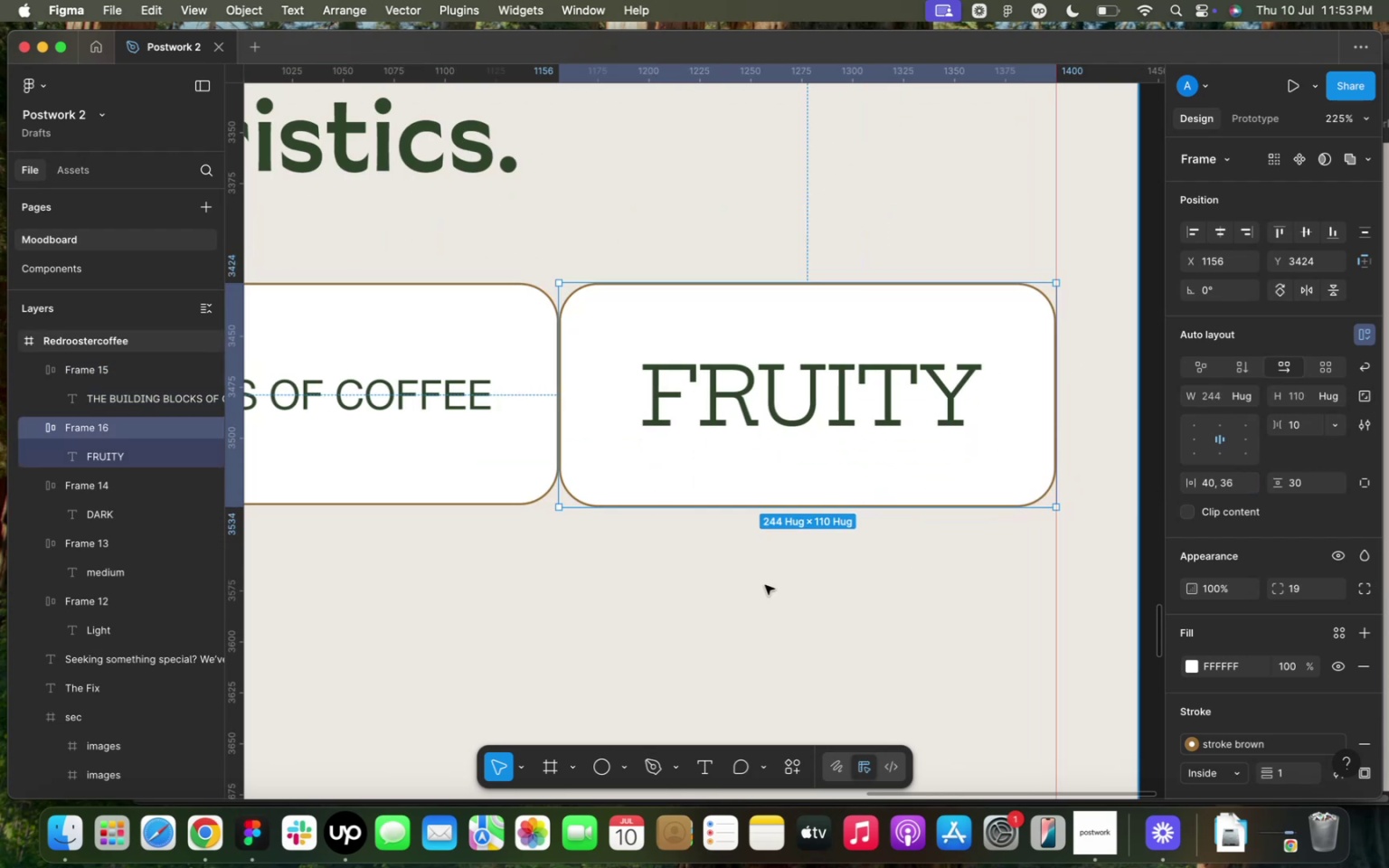 
scroll: coordinate [770, 580], scroll_direction: down, amount: 14.0
 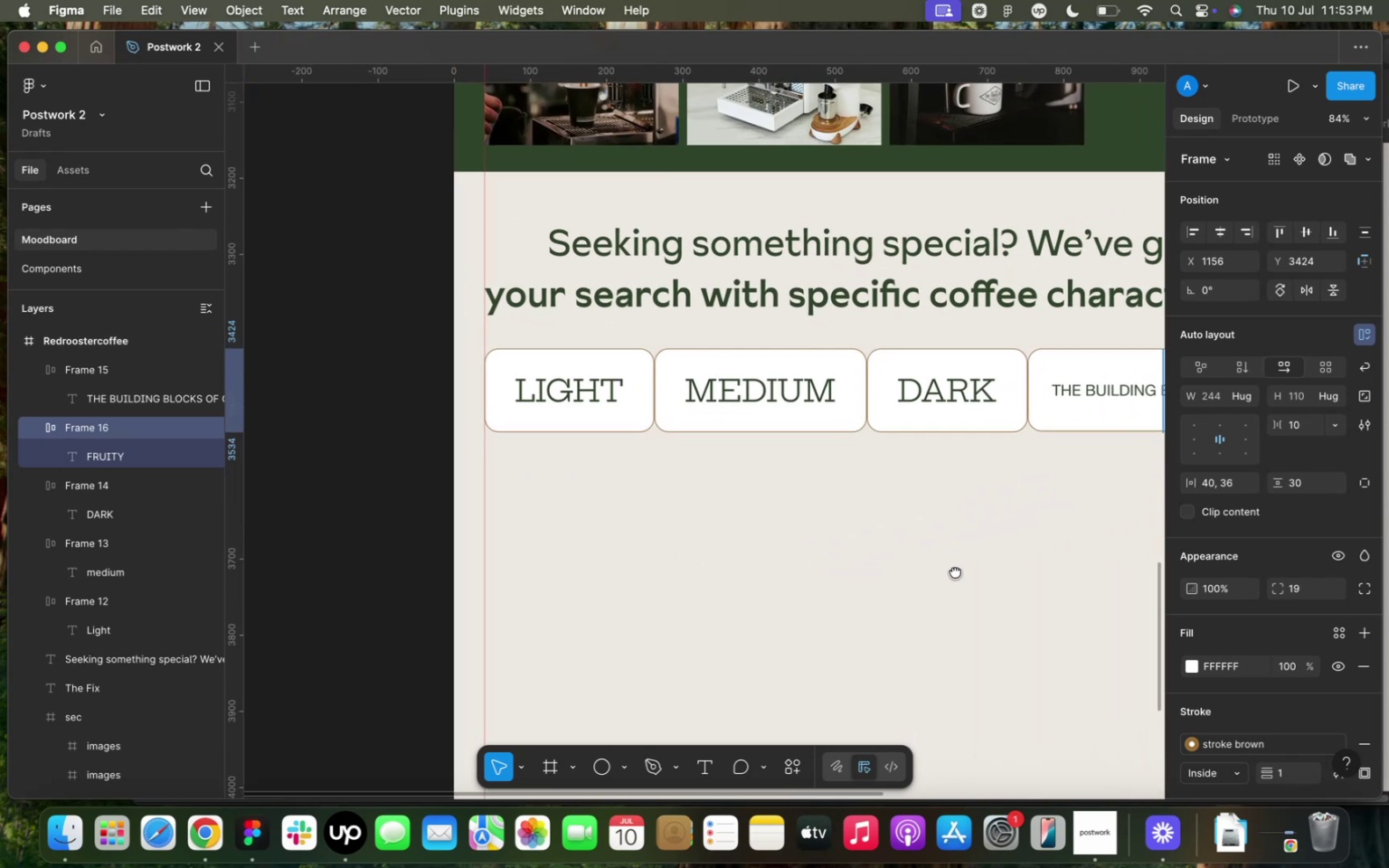 
left_click([548, 408])
 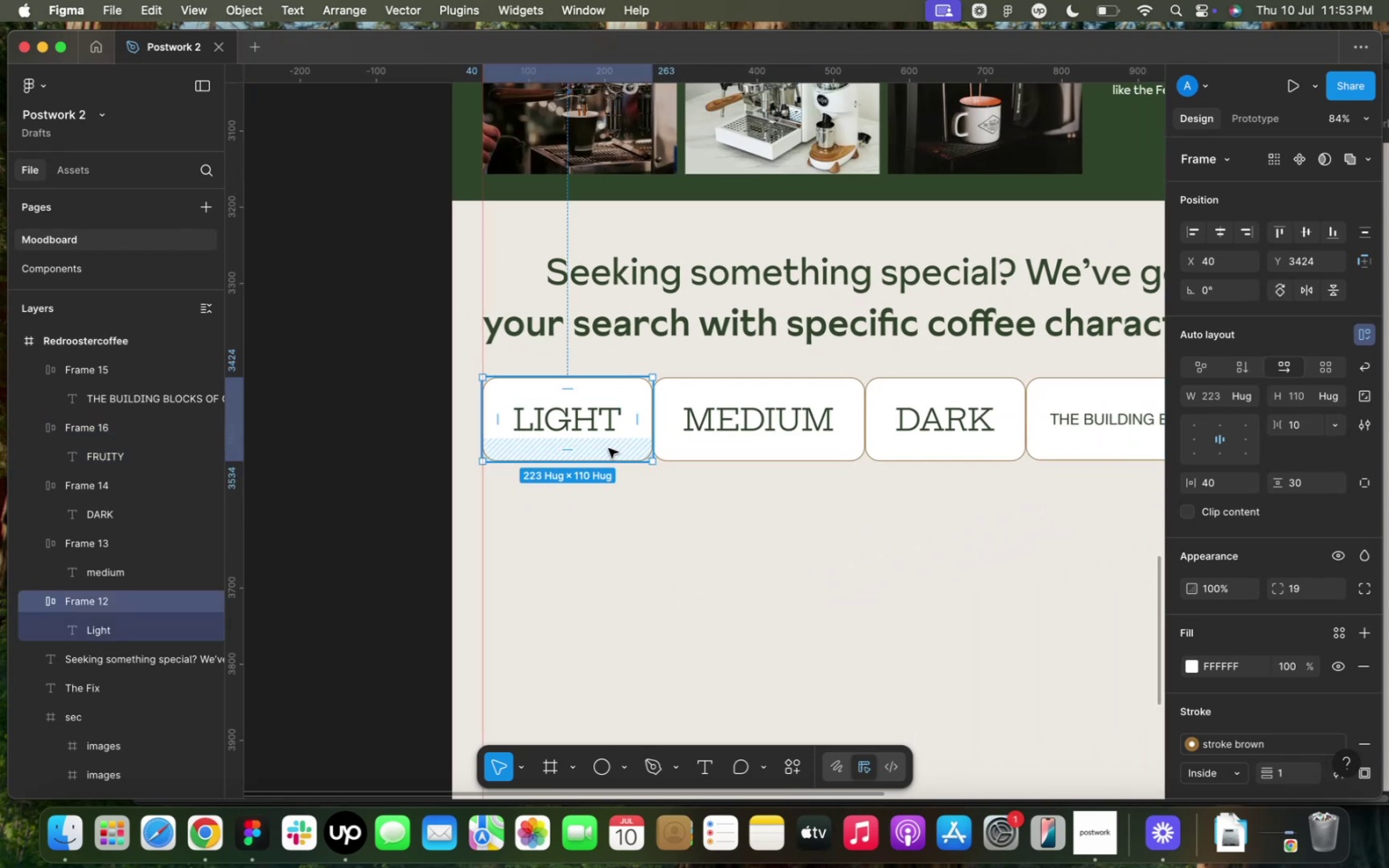 
key(Meta+D)
 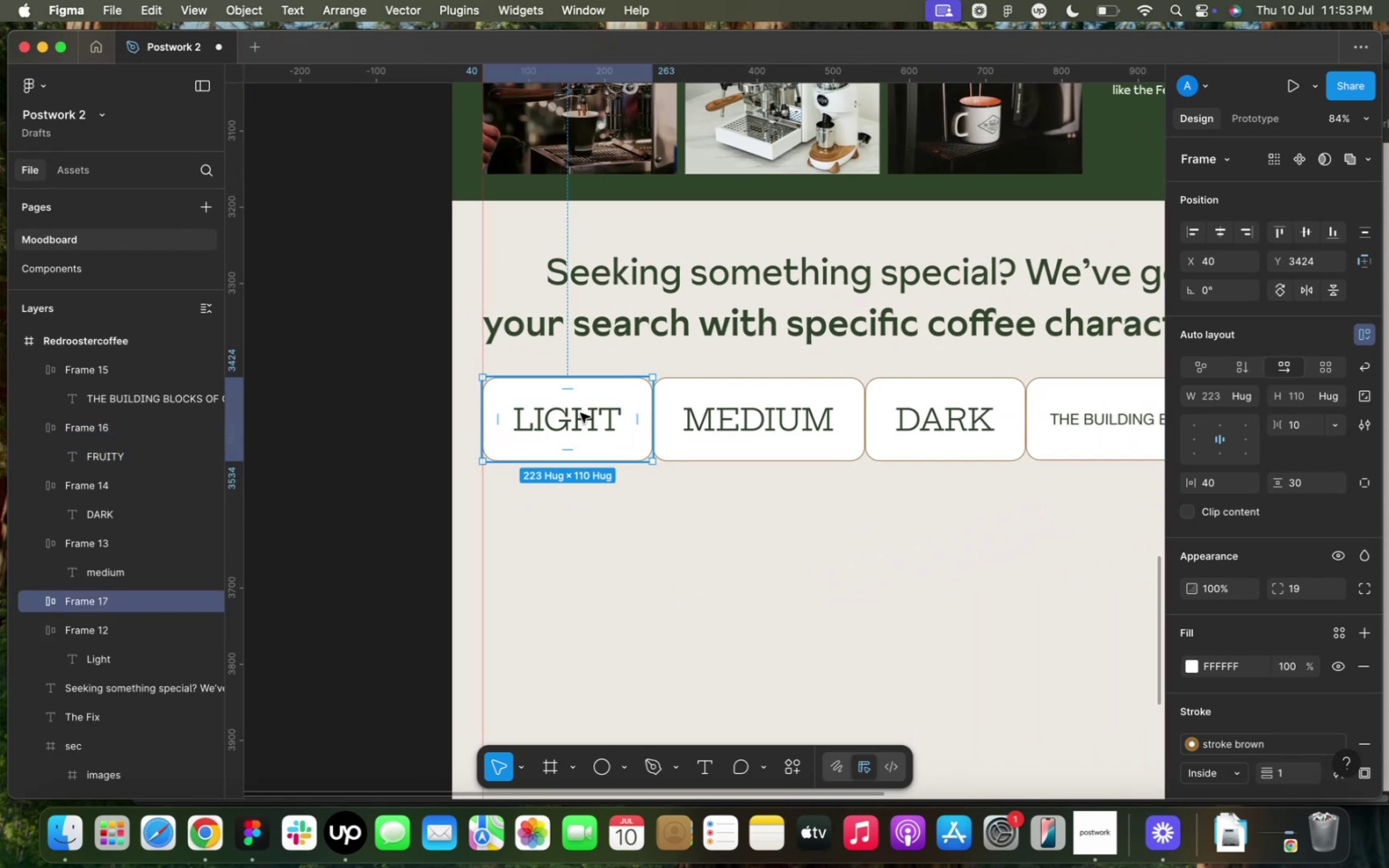 
left_click_drag(start_coordinate=[580, 411], to_coordinate=[581, 495])
 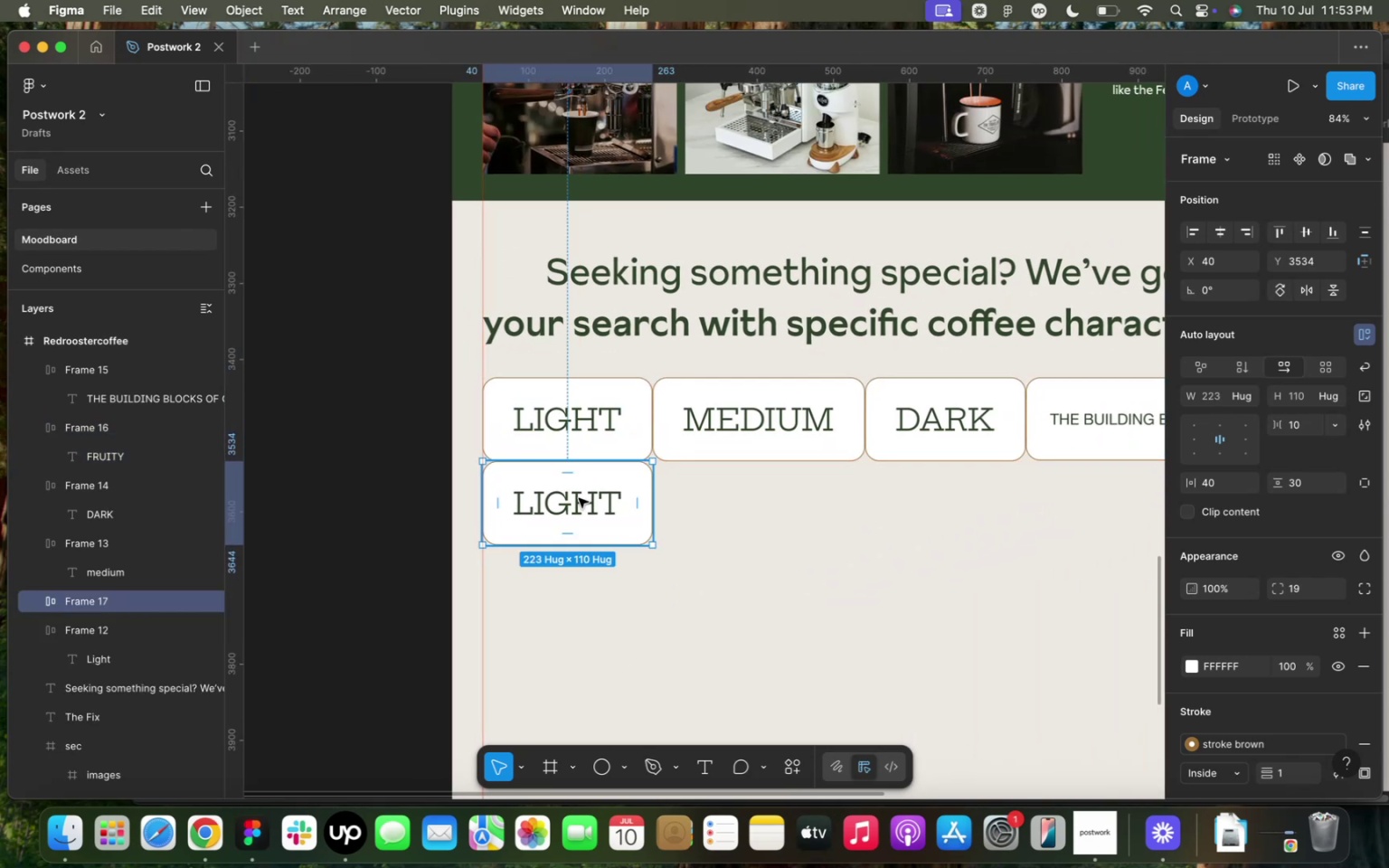 
double_click([579, 498])
 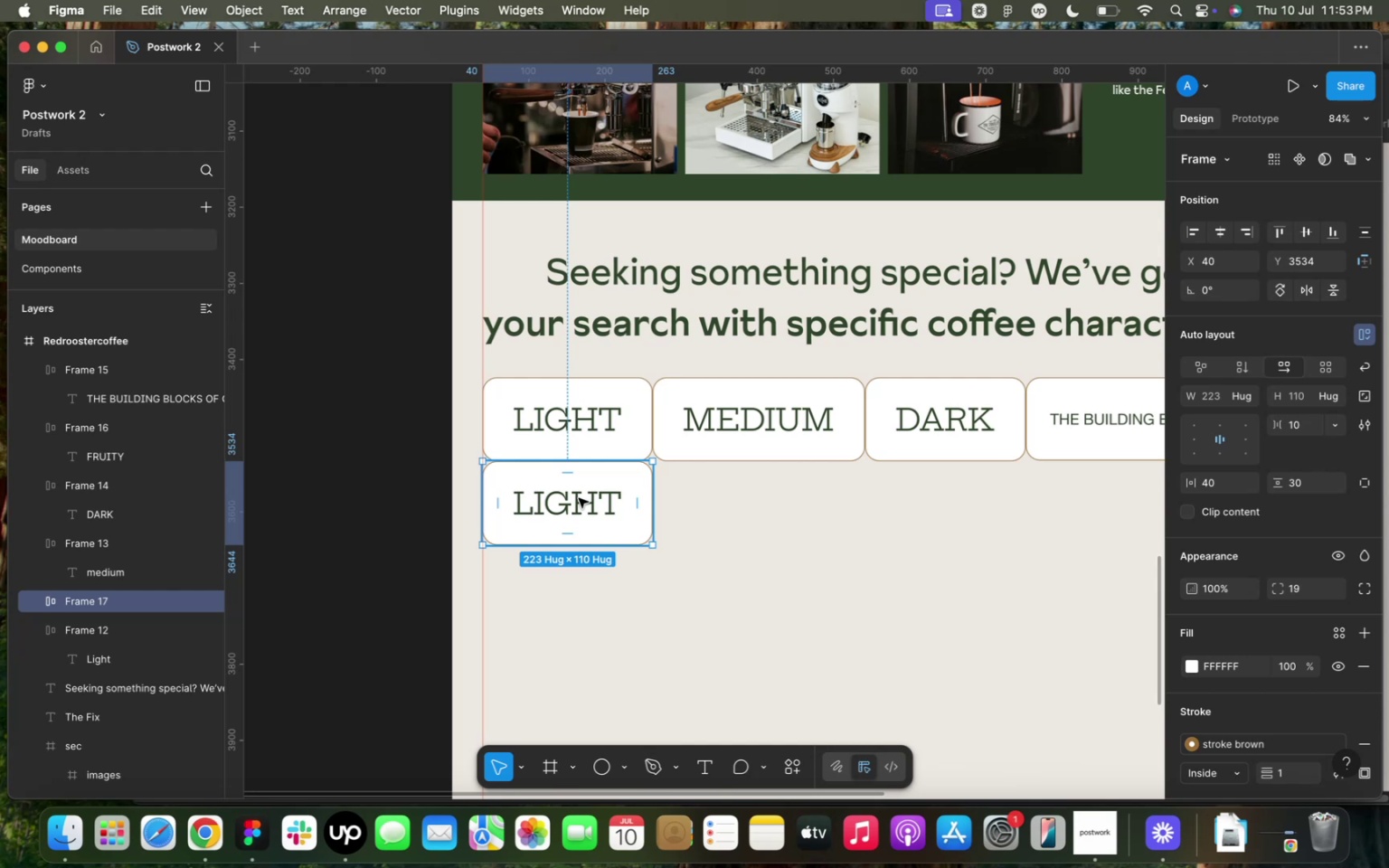 
triple_click([579, 498])
 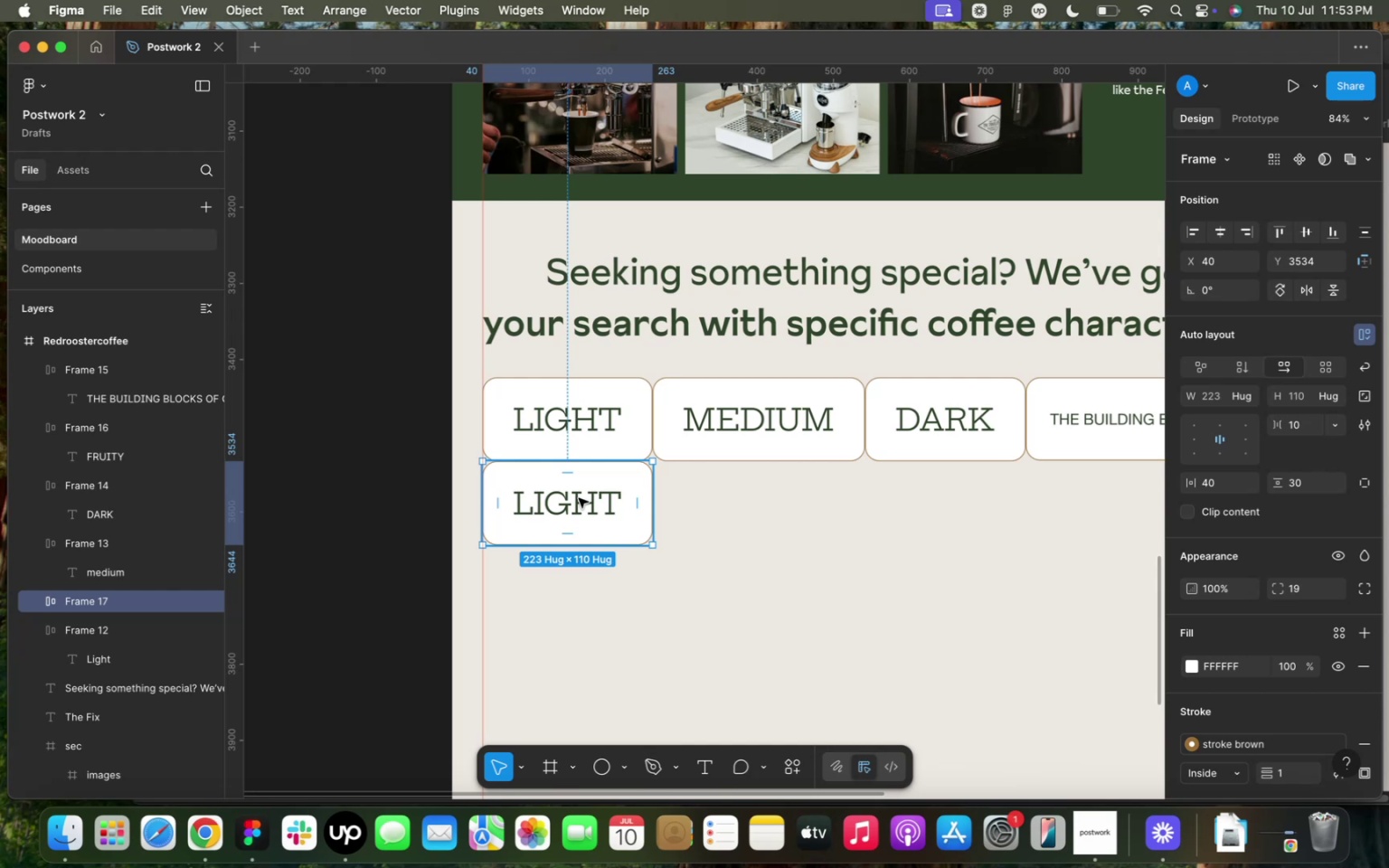 
triple_click([579, 498])
 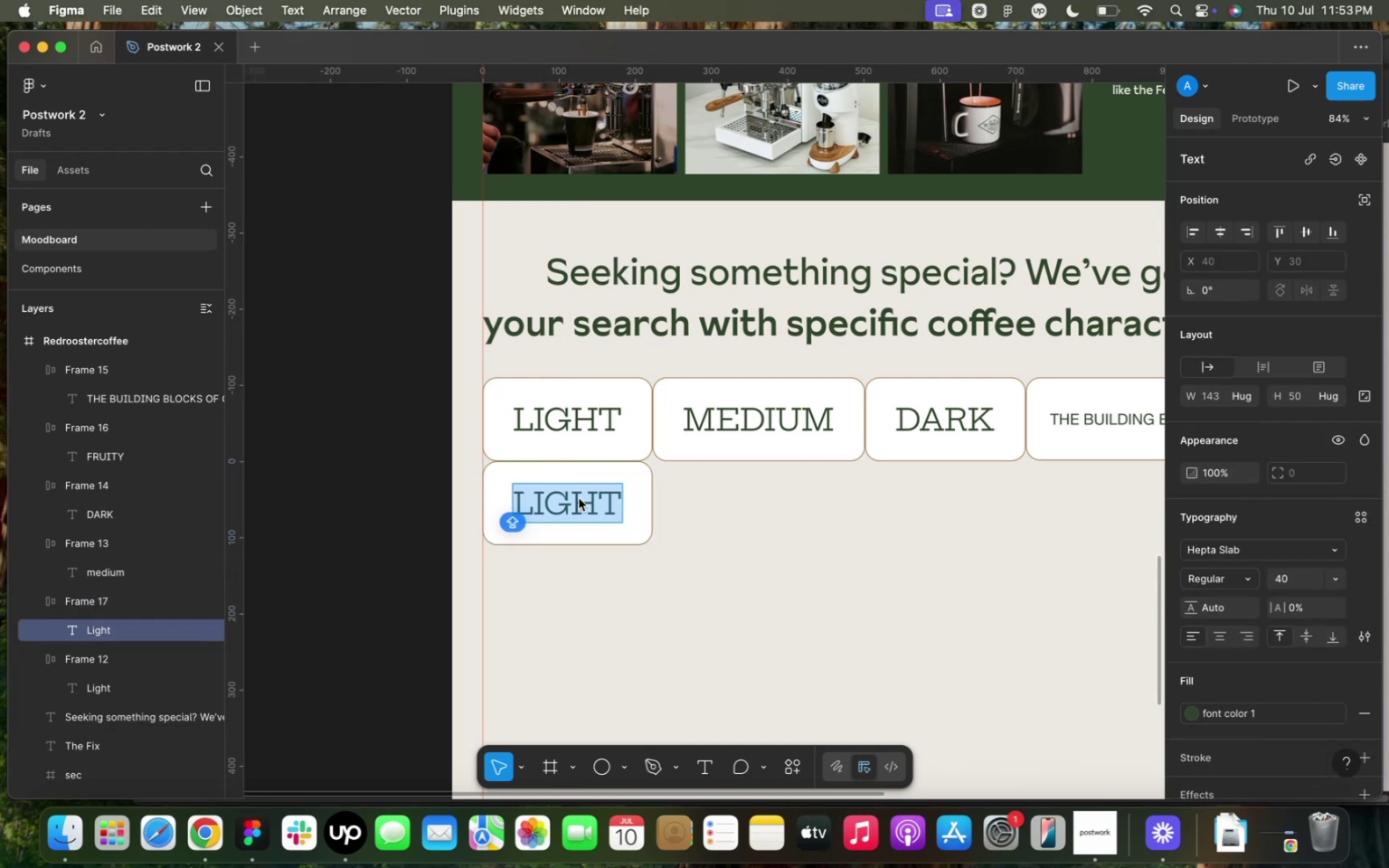 
triple_click([579, 498])
 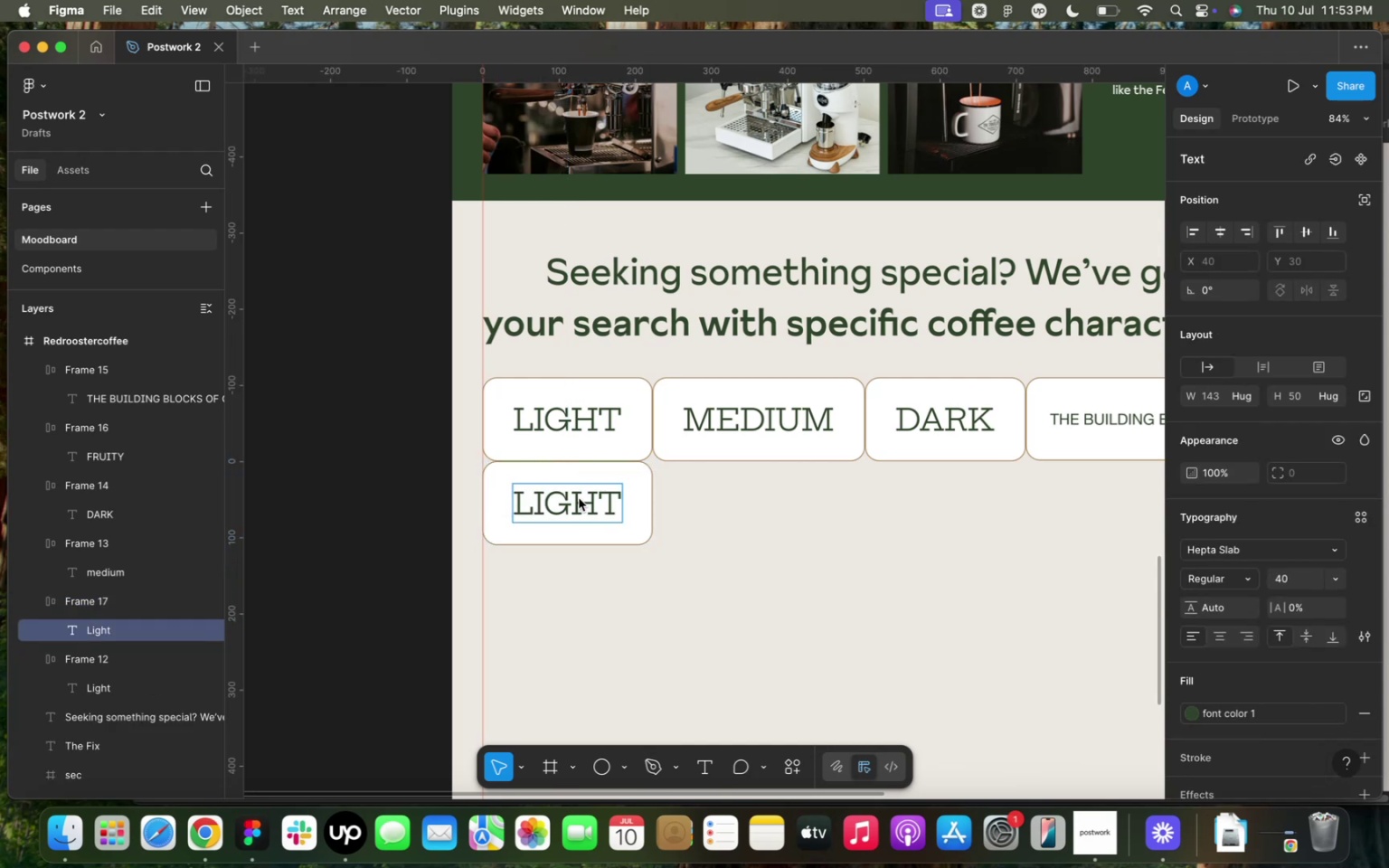 
double_click([579, 498])
 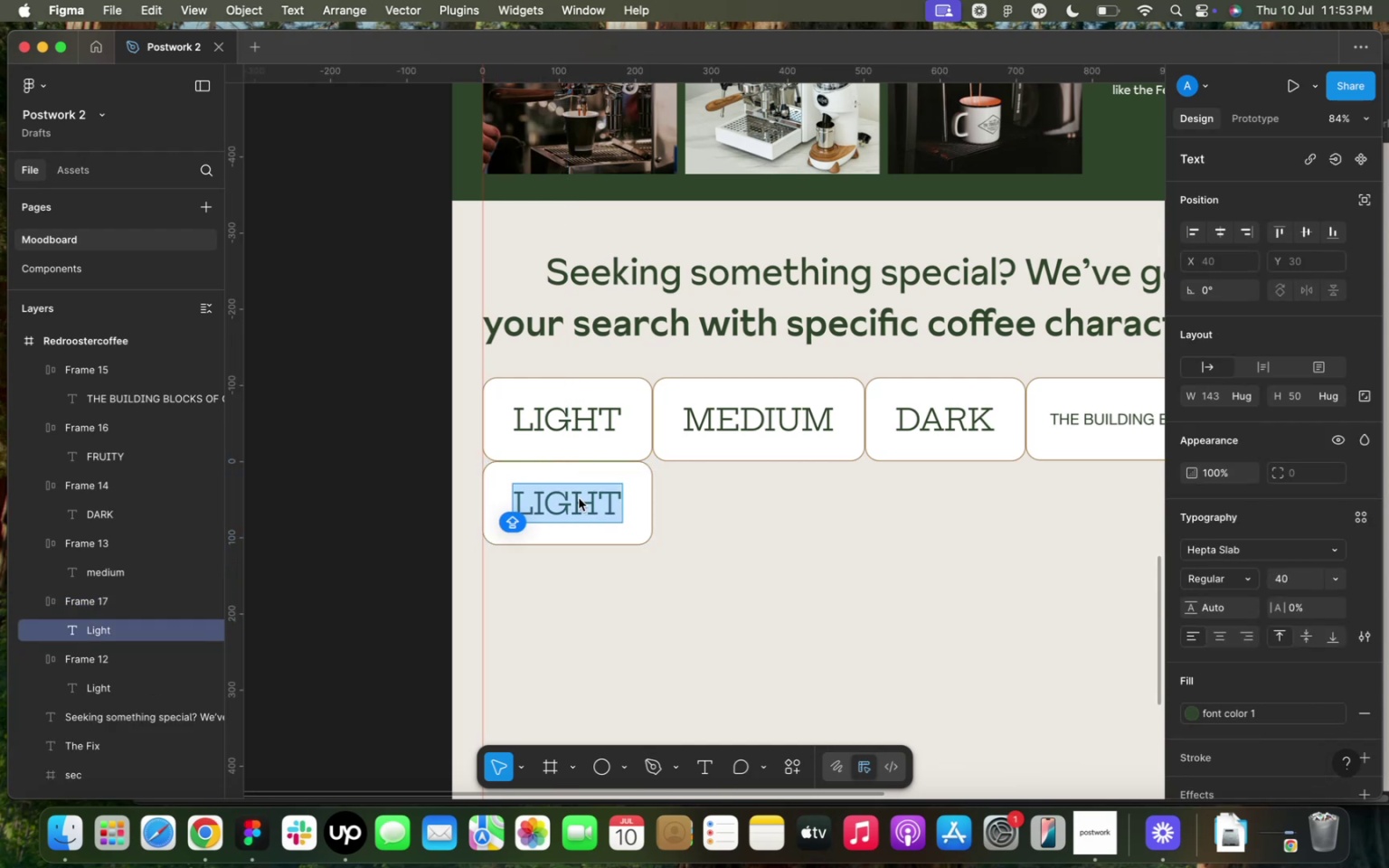 
type(CLASSIC)
 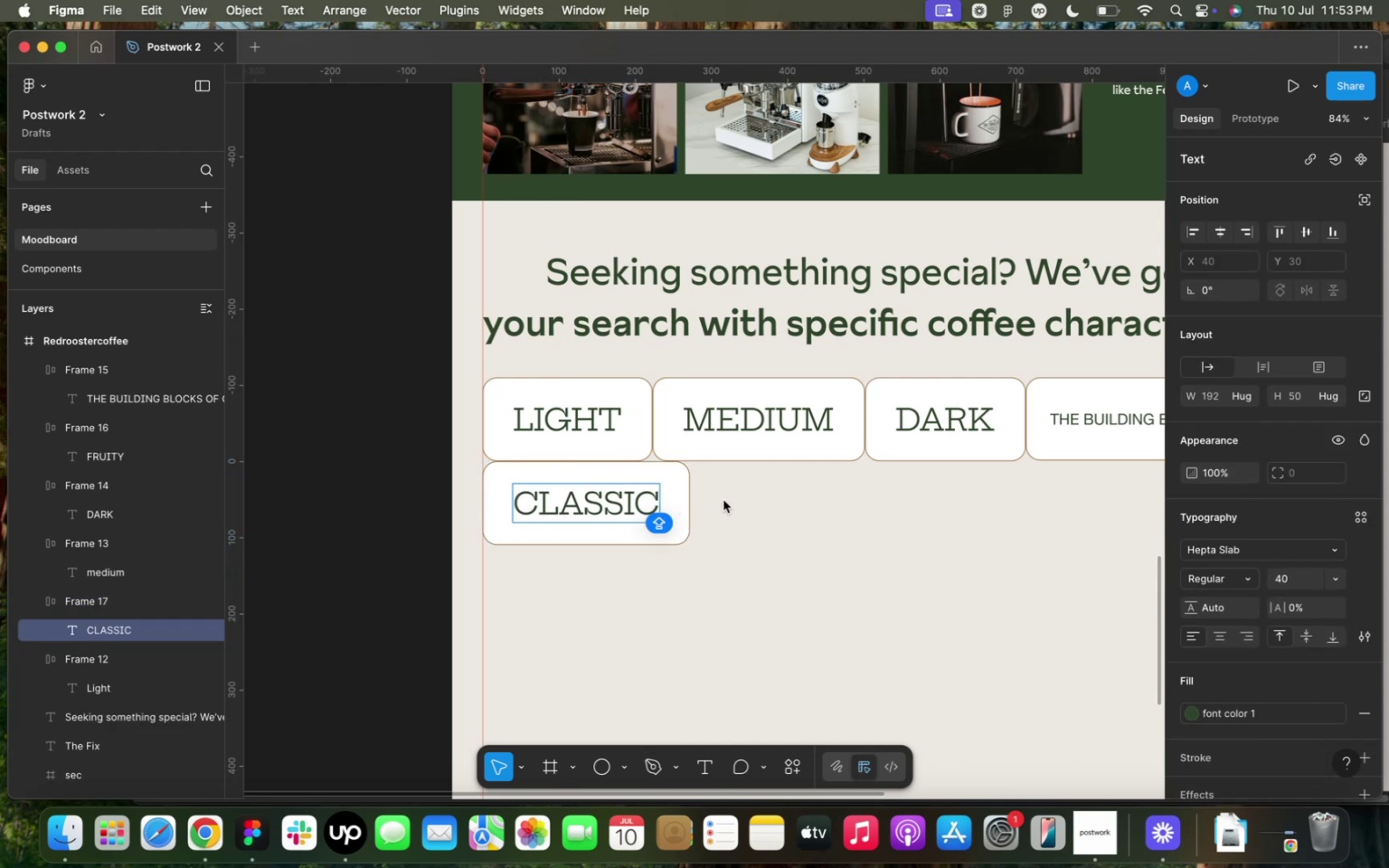 
left_click([742, 494])
 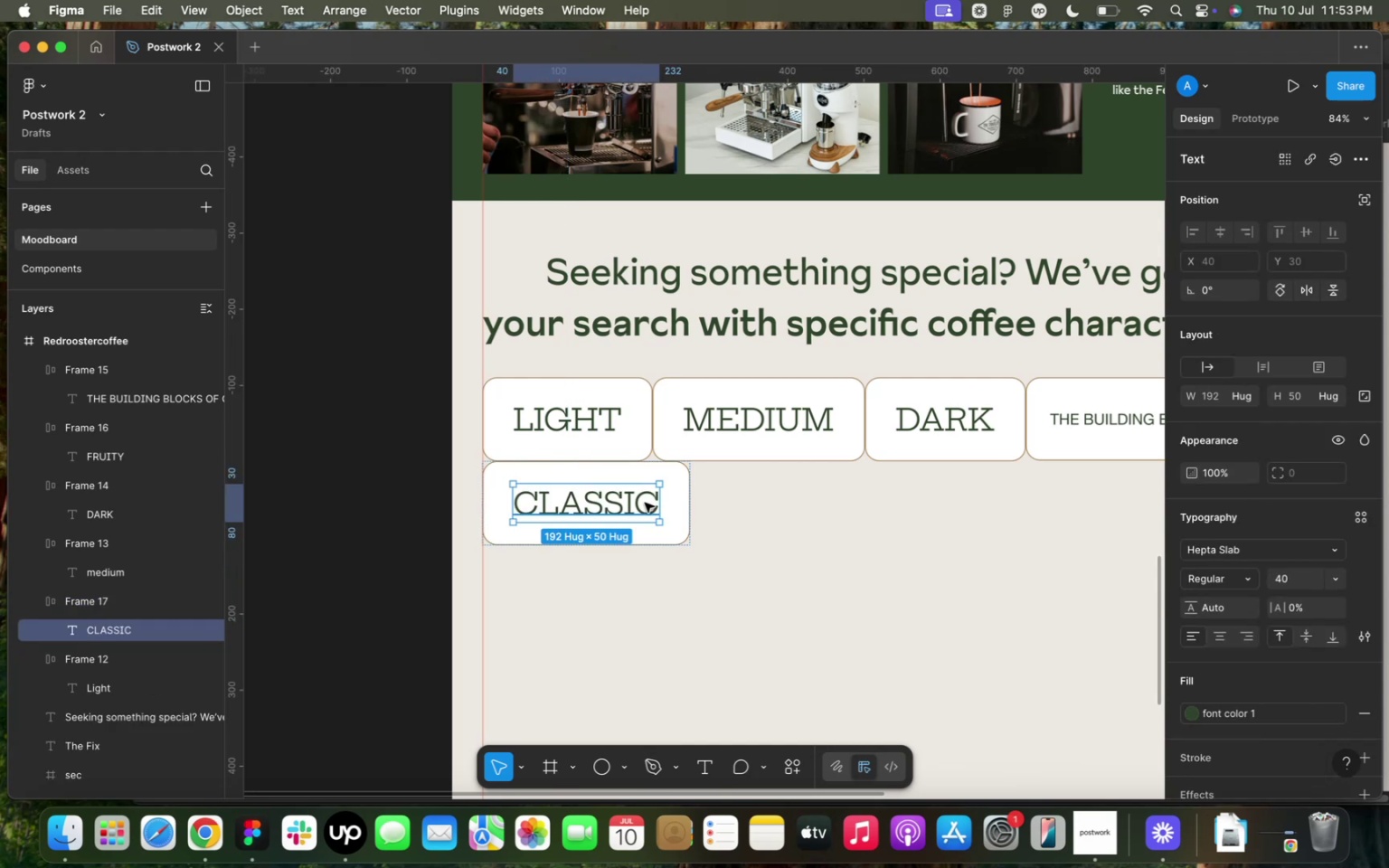 
left_click([645, 503])
 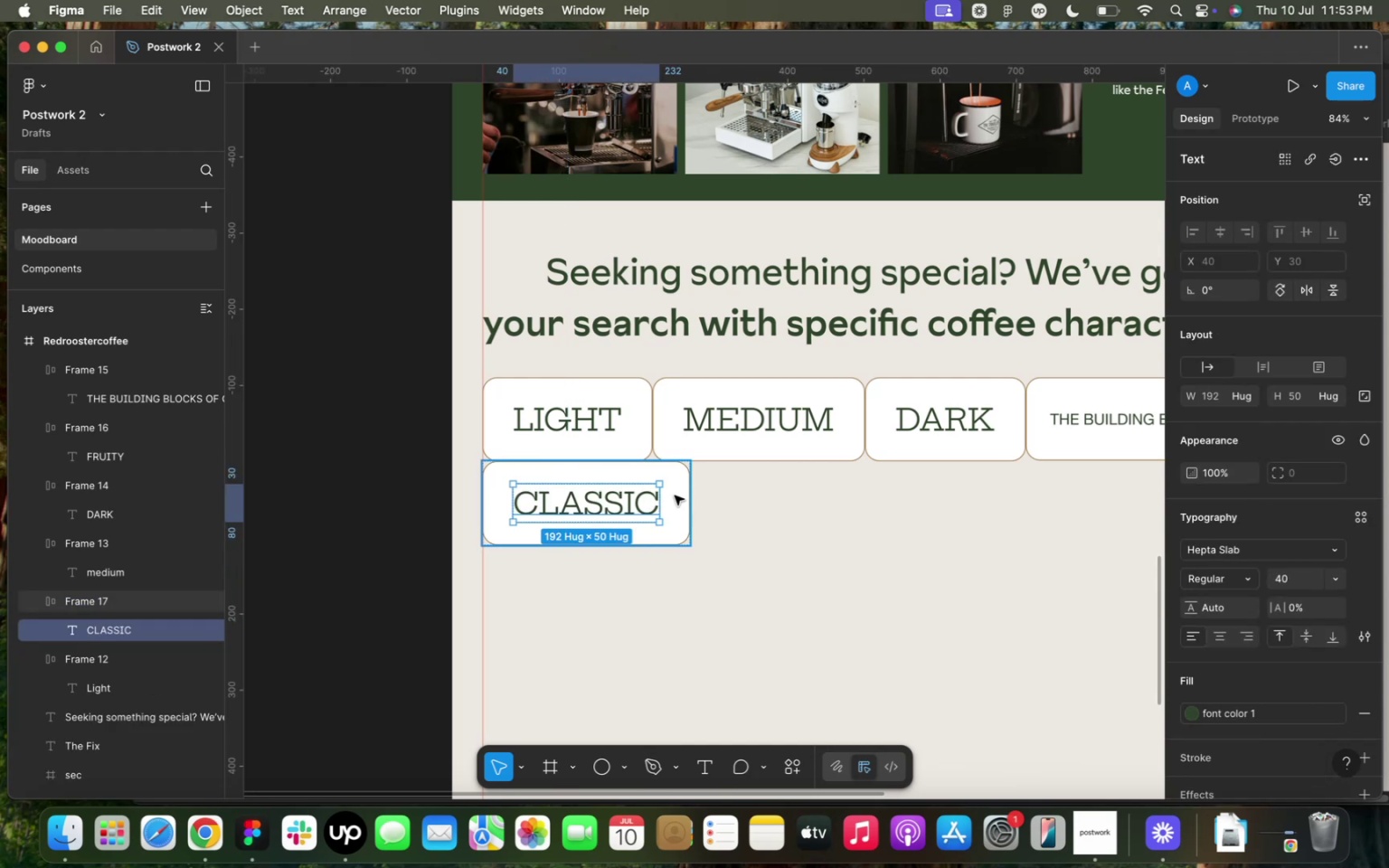 
left_click([675, 495])
 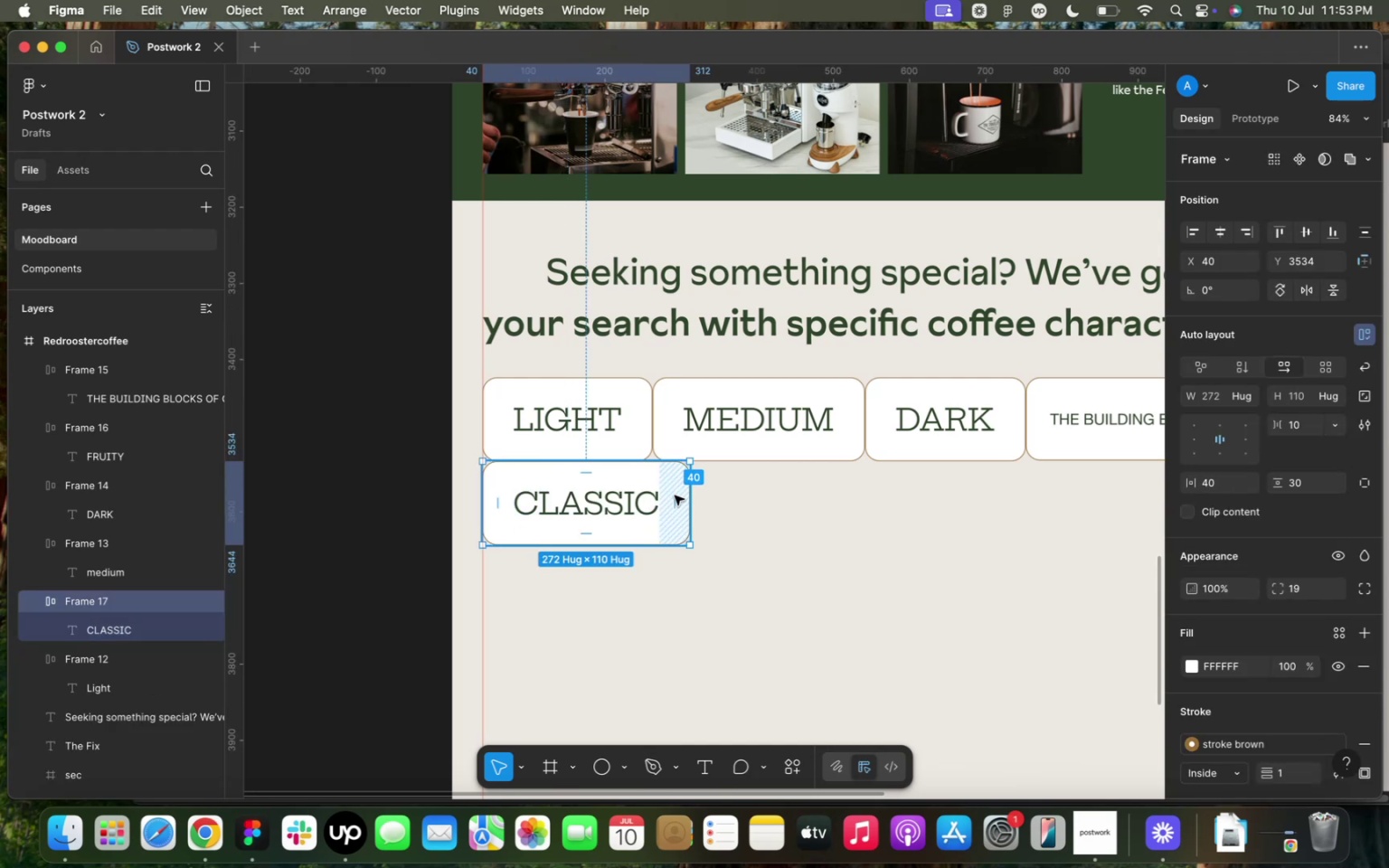 
key(Meta+D)
 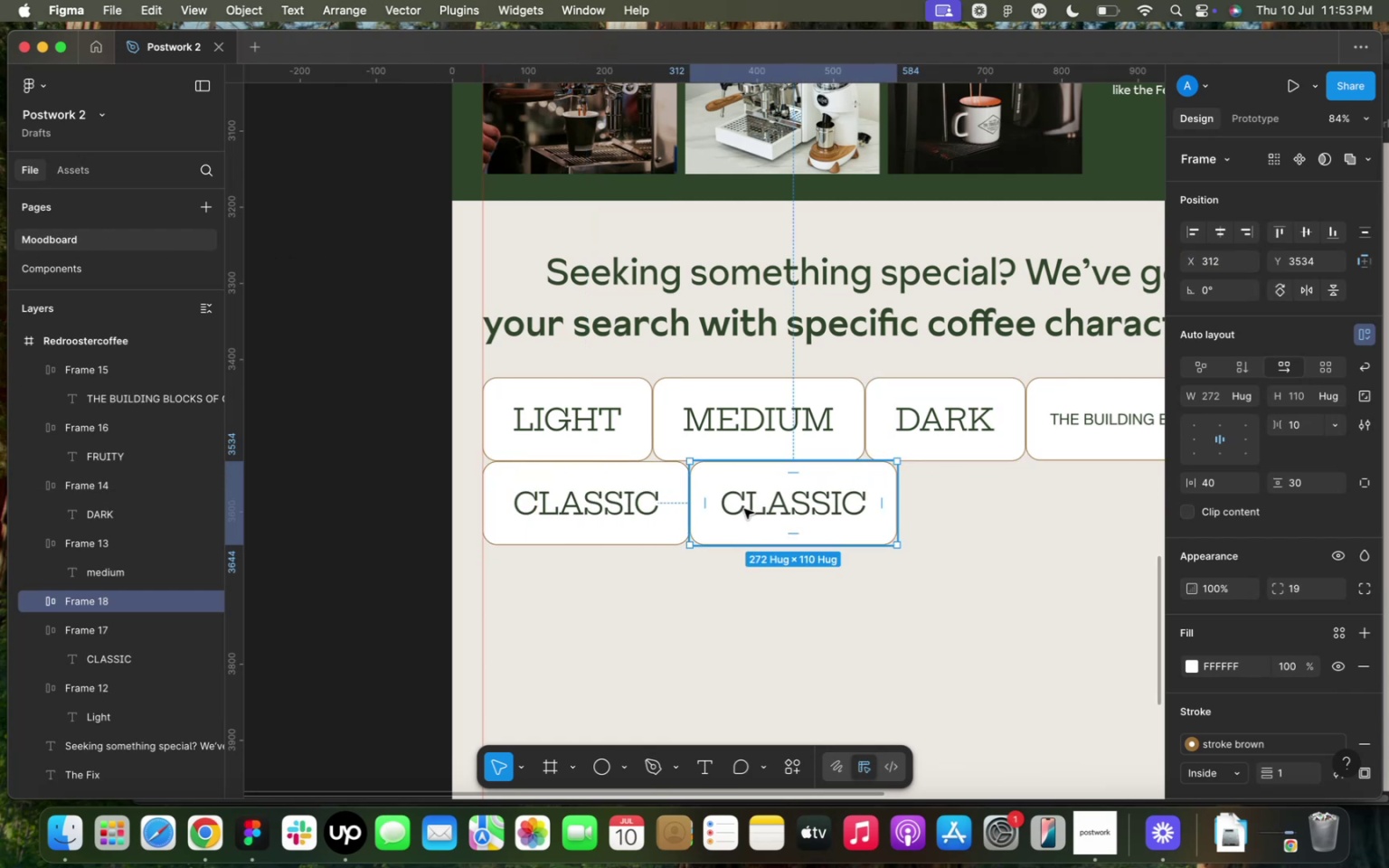 
wait(6.69)
 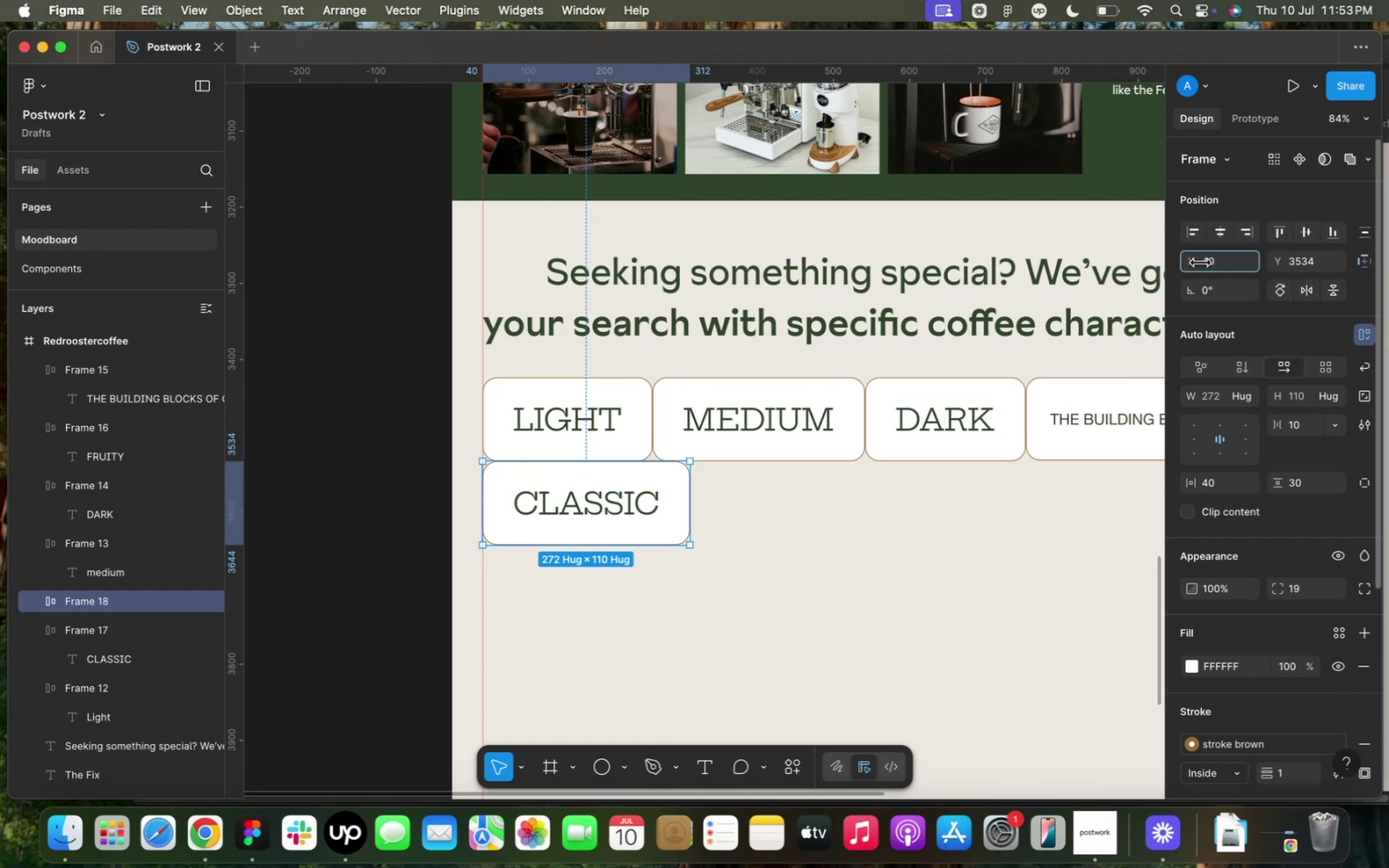 
double_click([816, 502])
 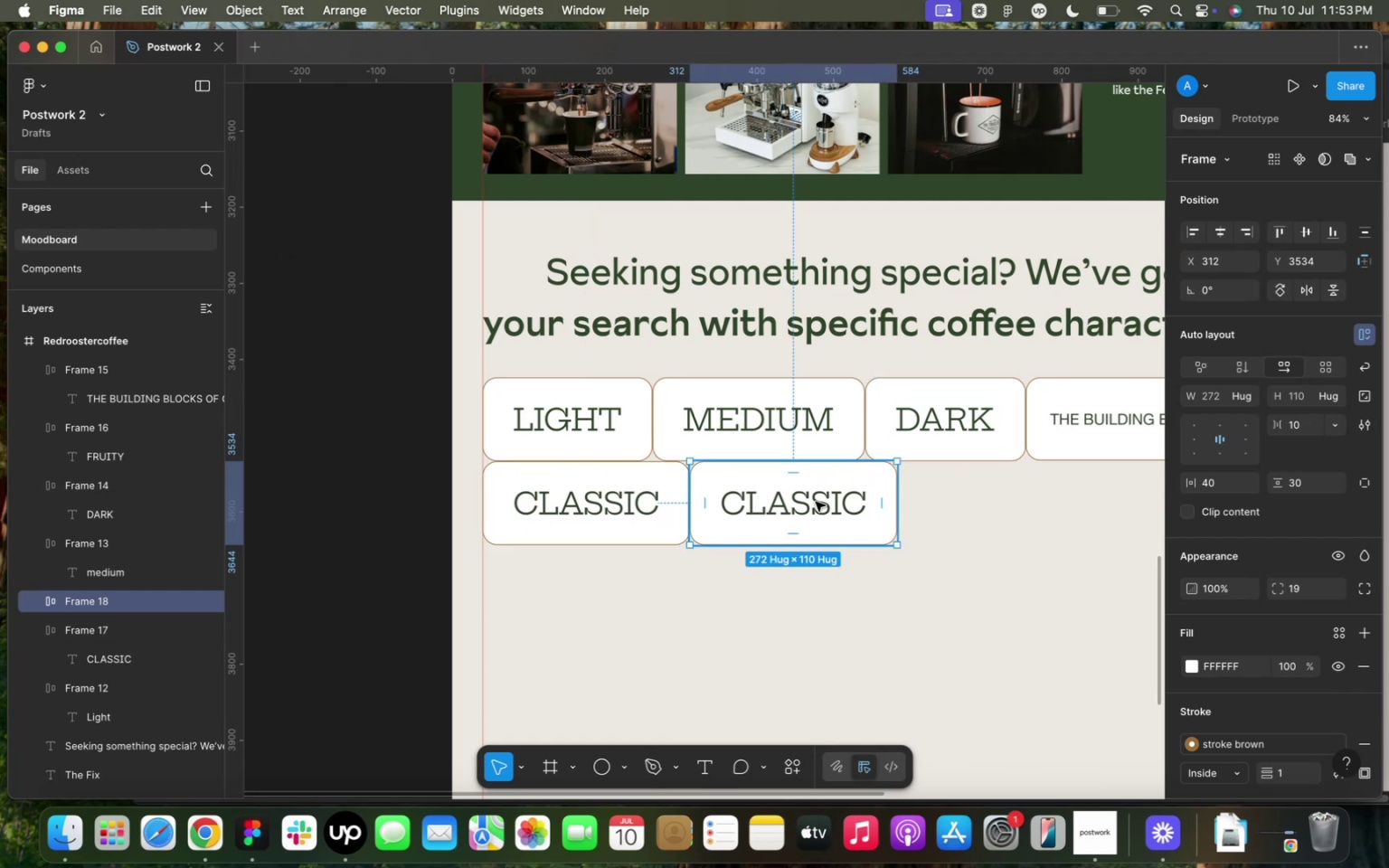 
triple_click([816, 502])
 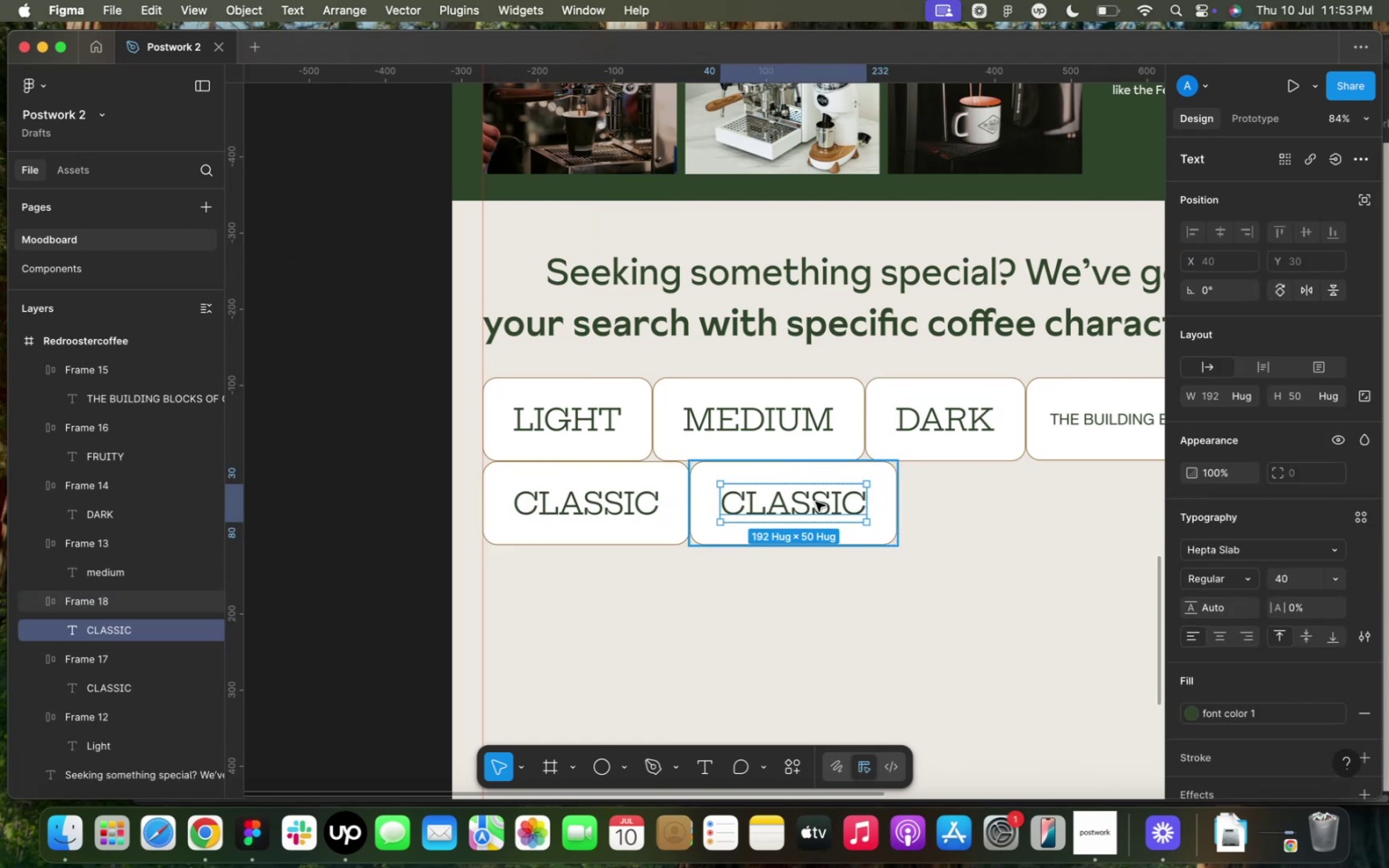 
triple_click([816, 502])
 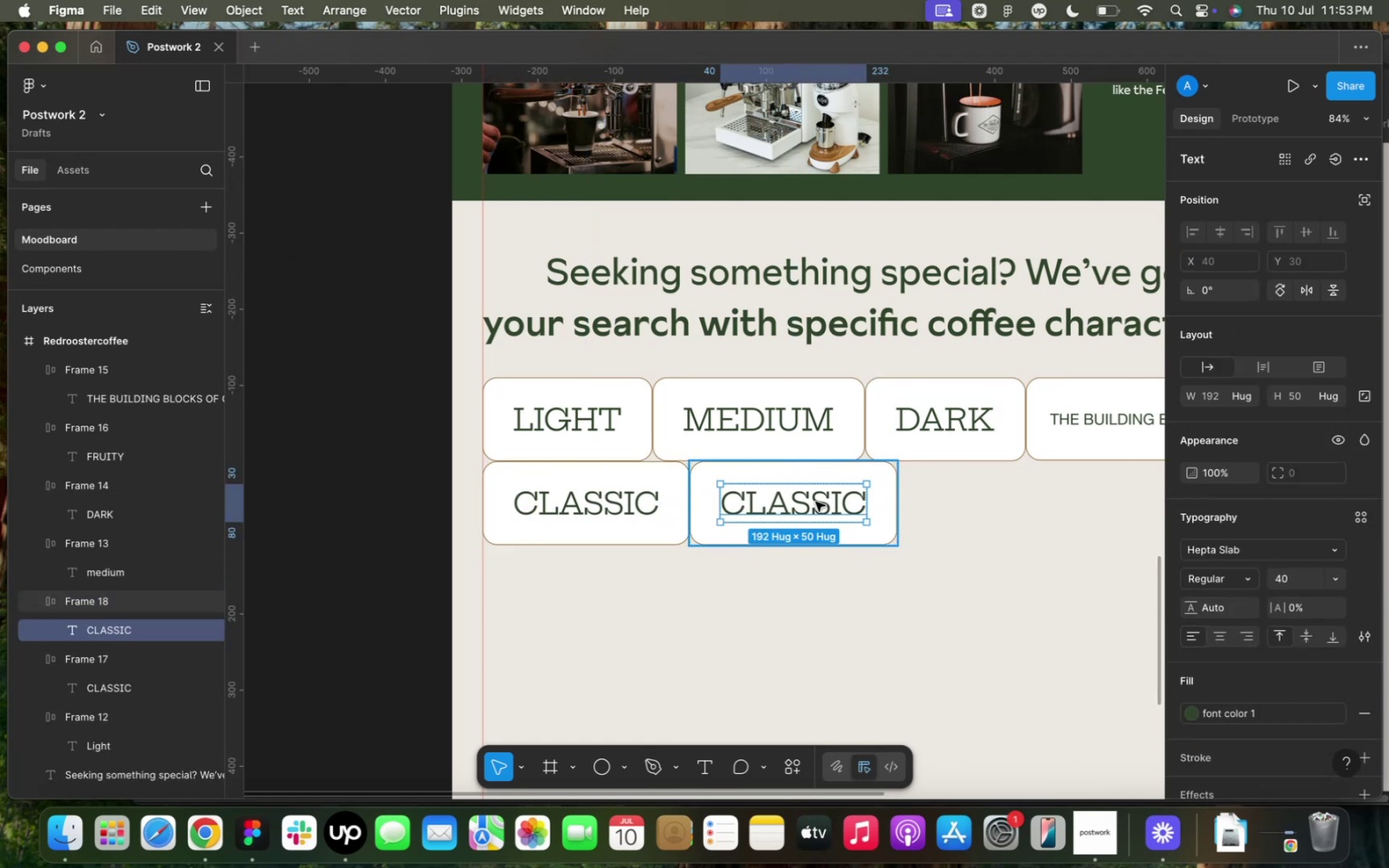 
triple_click([816, 502])
 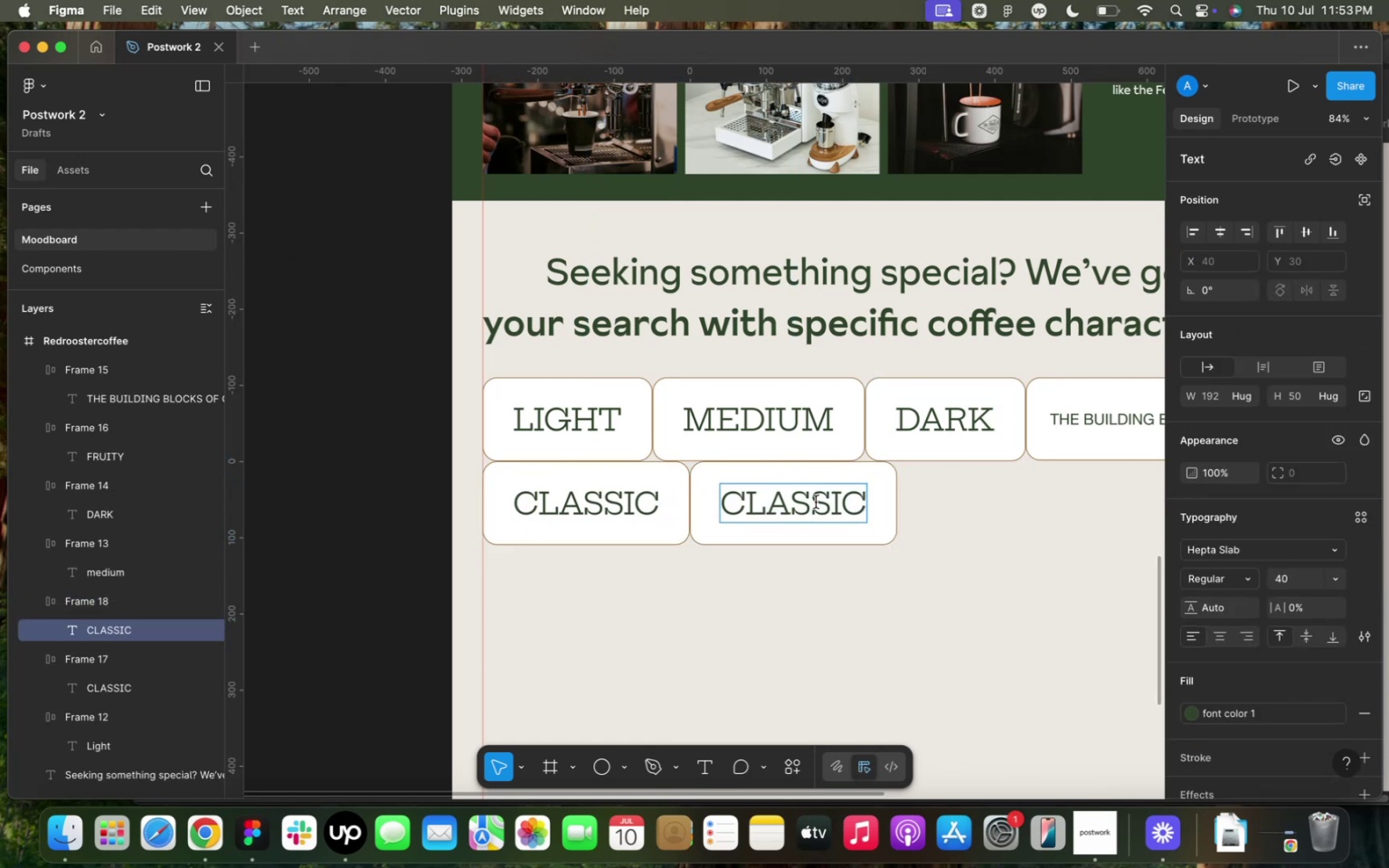 
double_click([816, 502])
 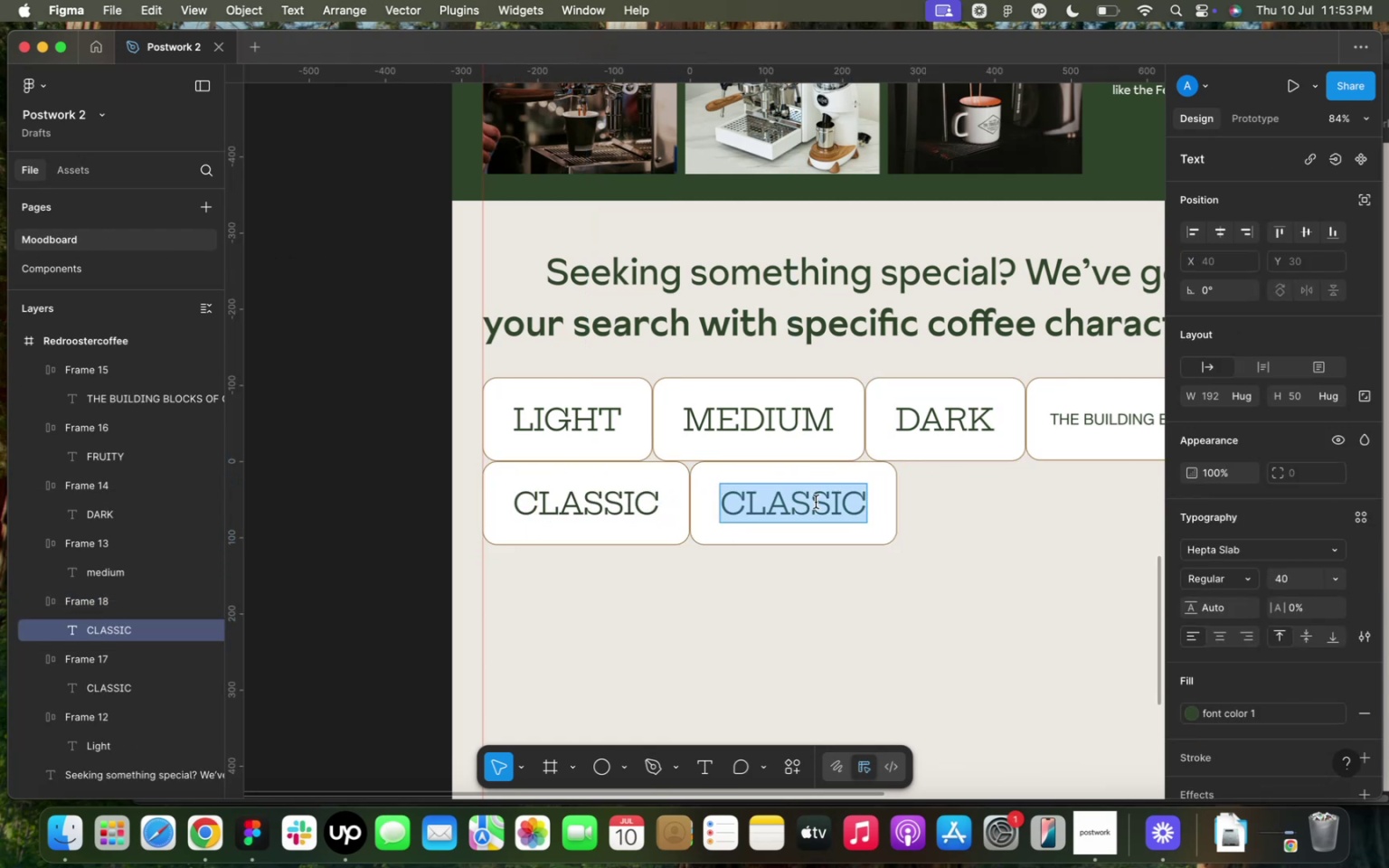 
triple_click([816, 502])
 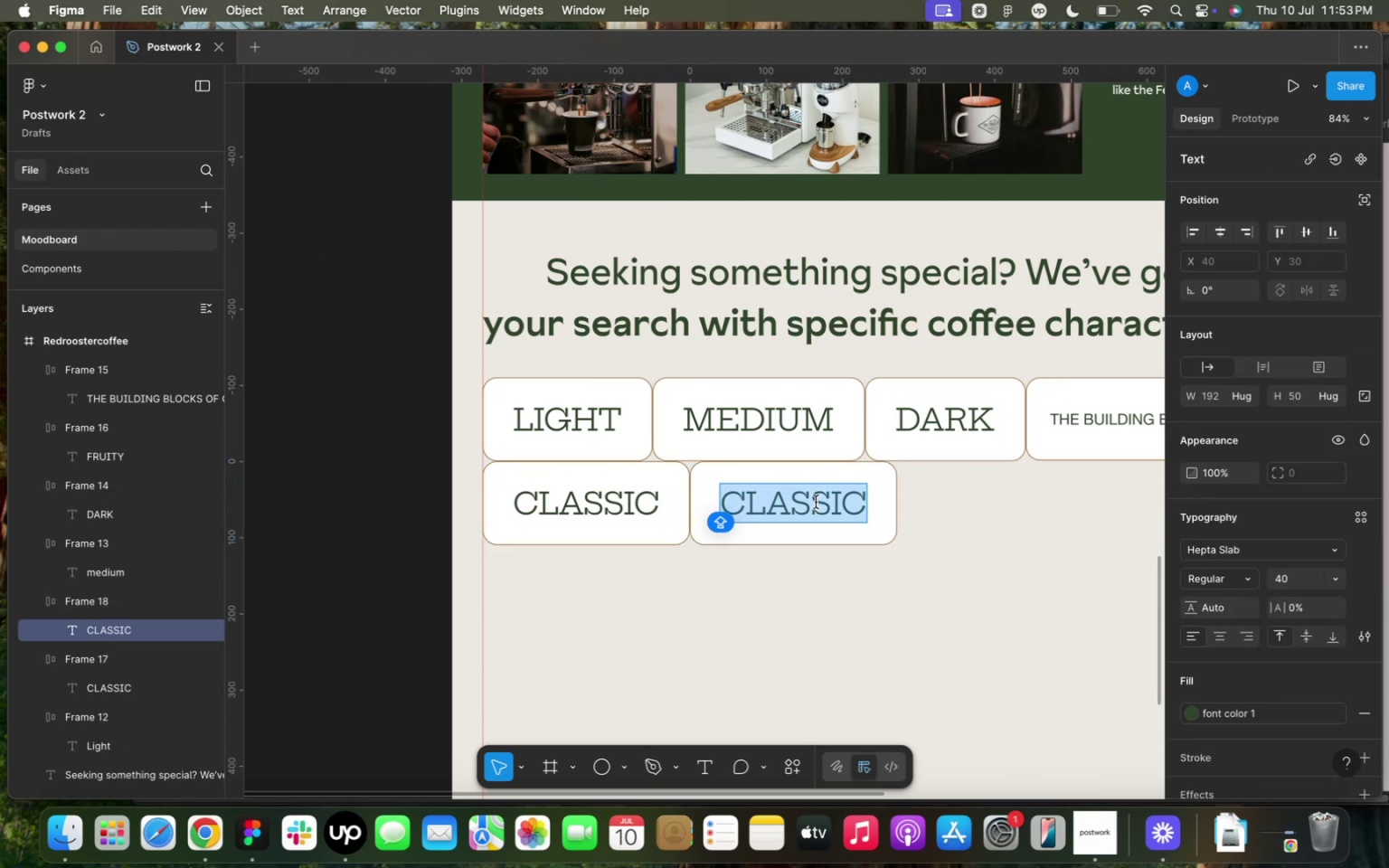 
type(RICH)
 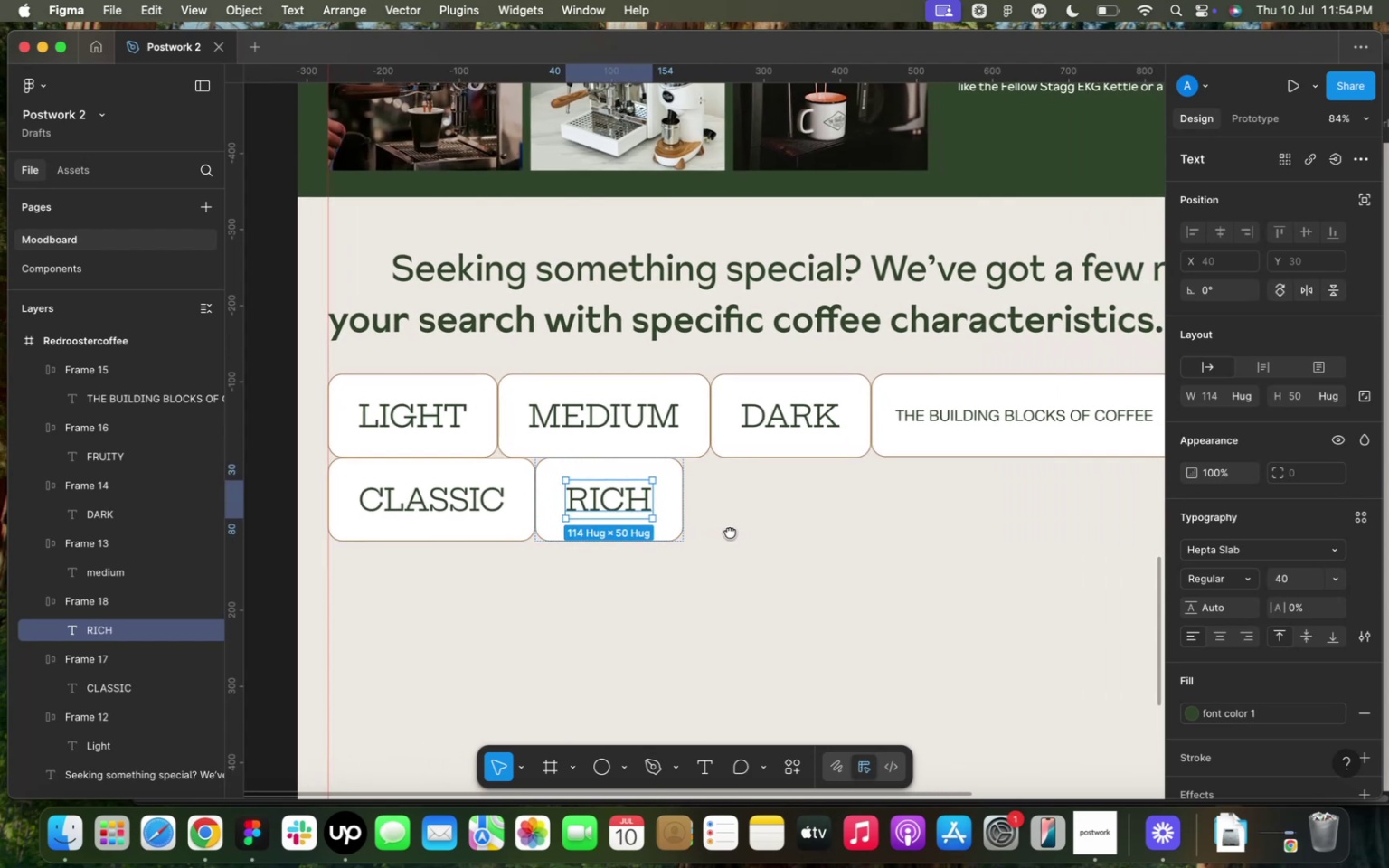 
left_click([599, 498])
 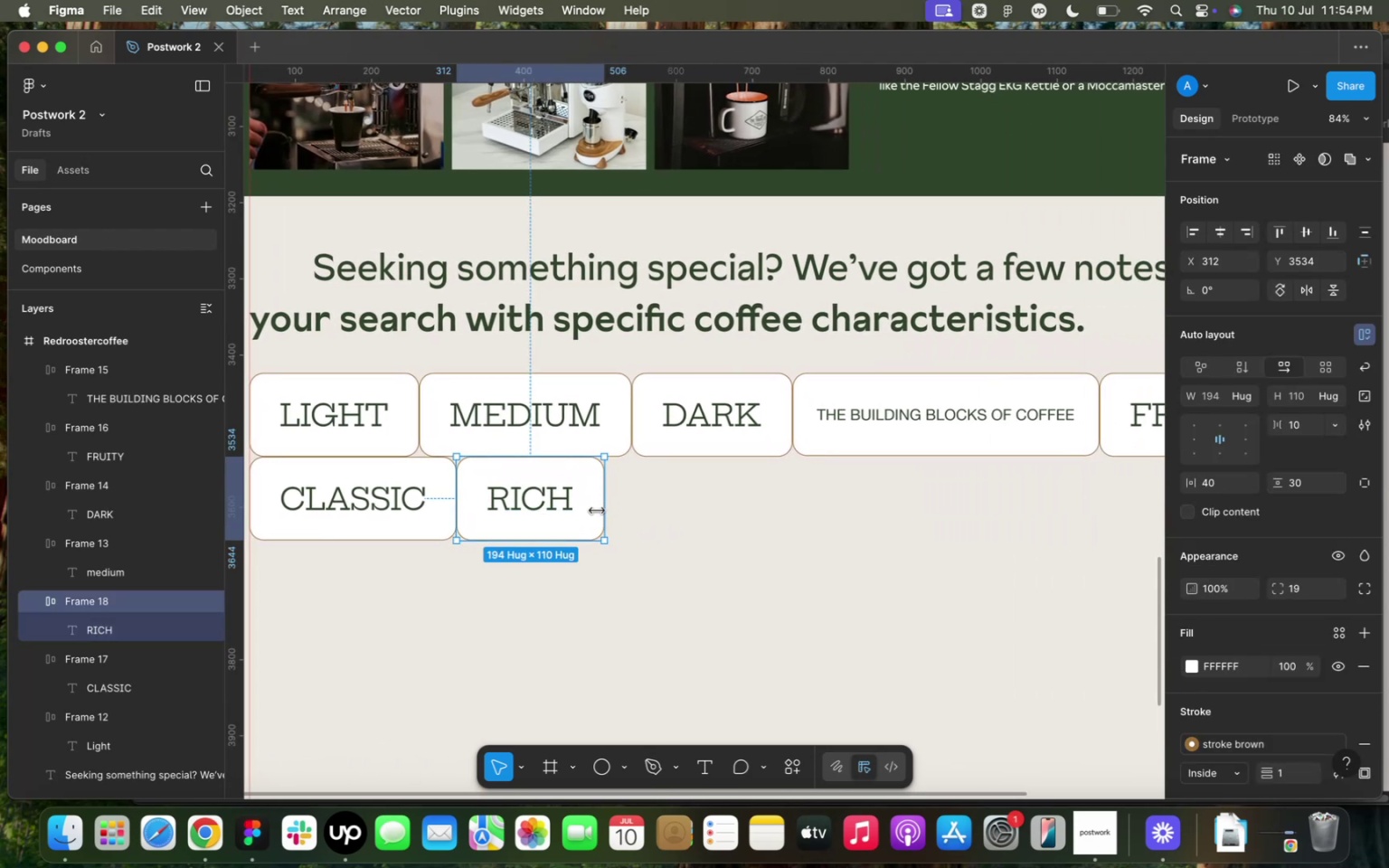 
key(Meta+D)
 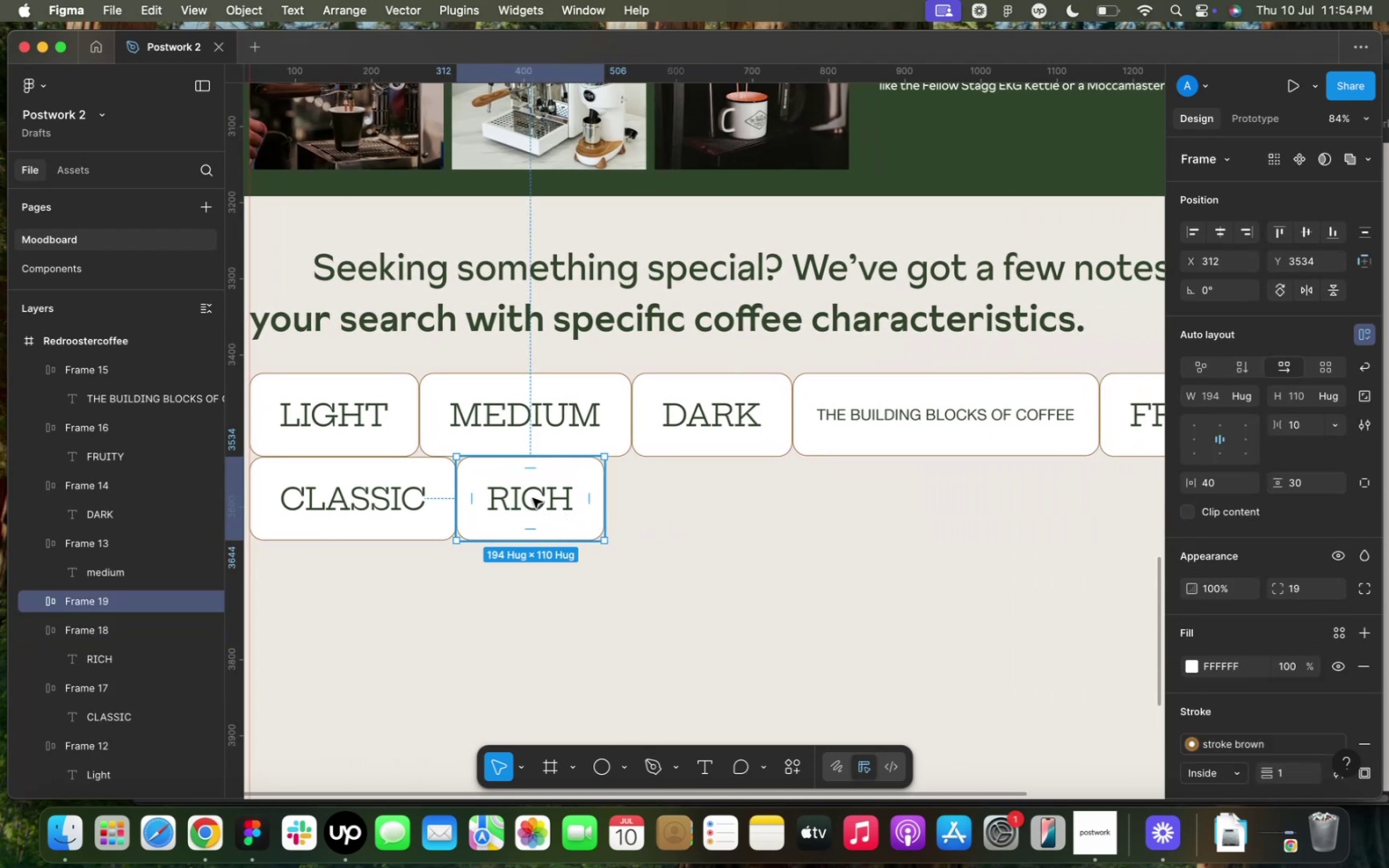 
left_click_drag(start_coordinate=[533, 498], to_coordinate=[680, 499])
 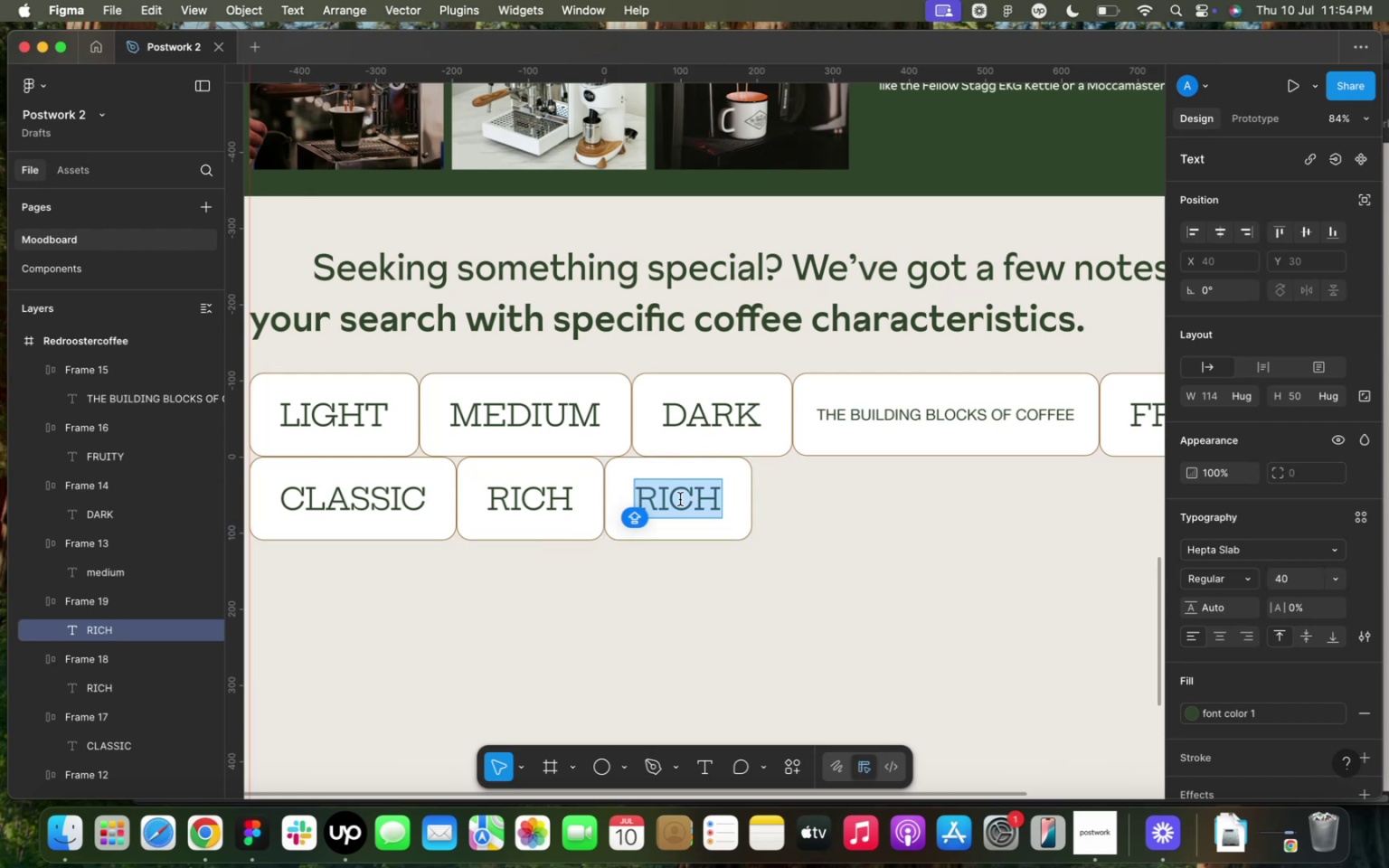 
type(SINGLE ORIGIN)
 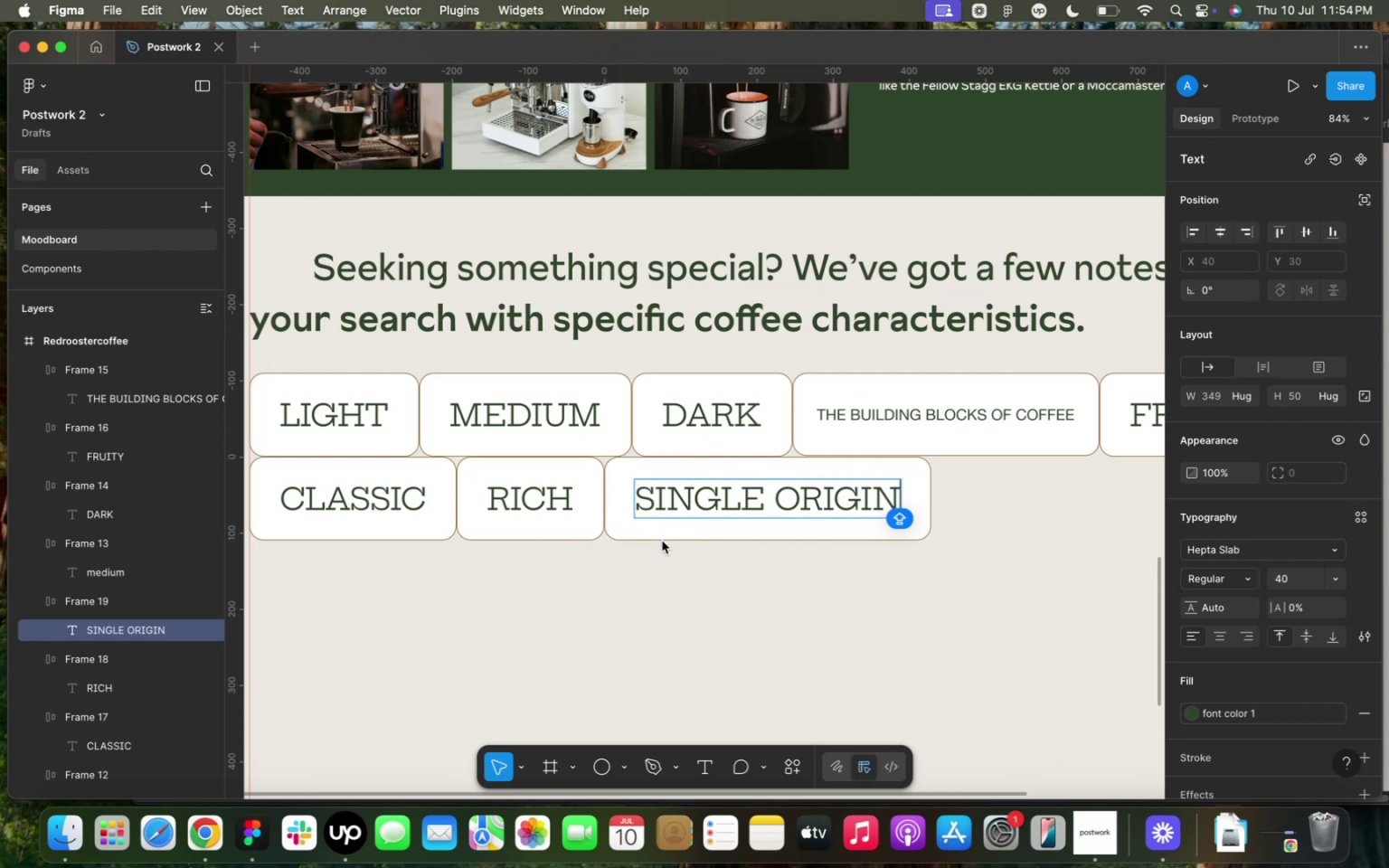 
left_click([692, 561])
 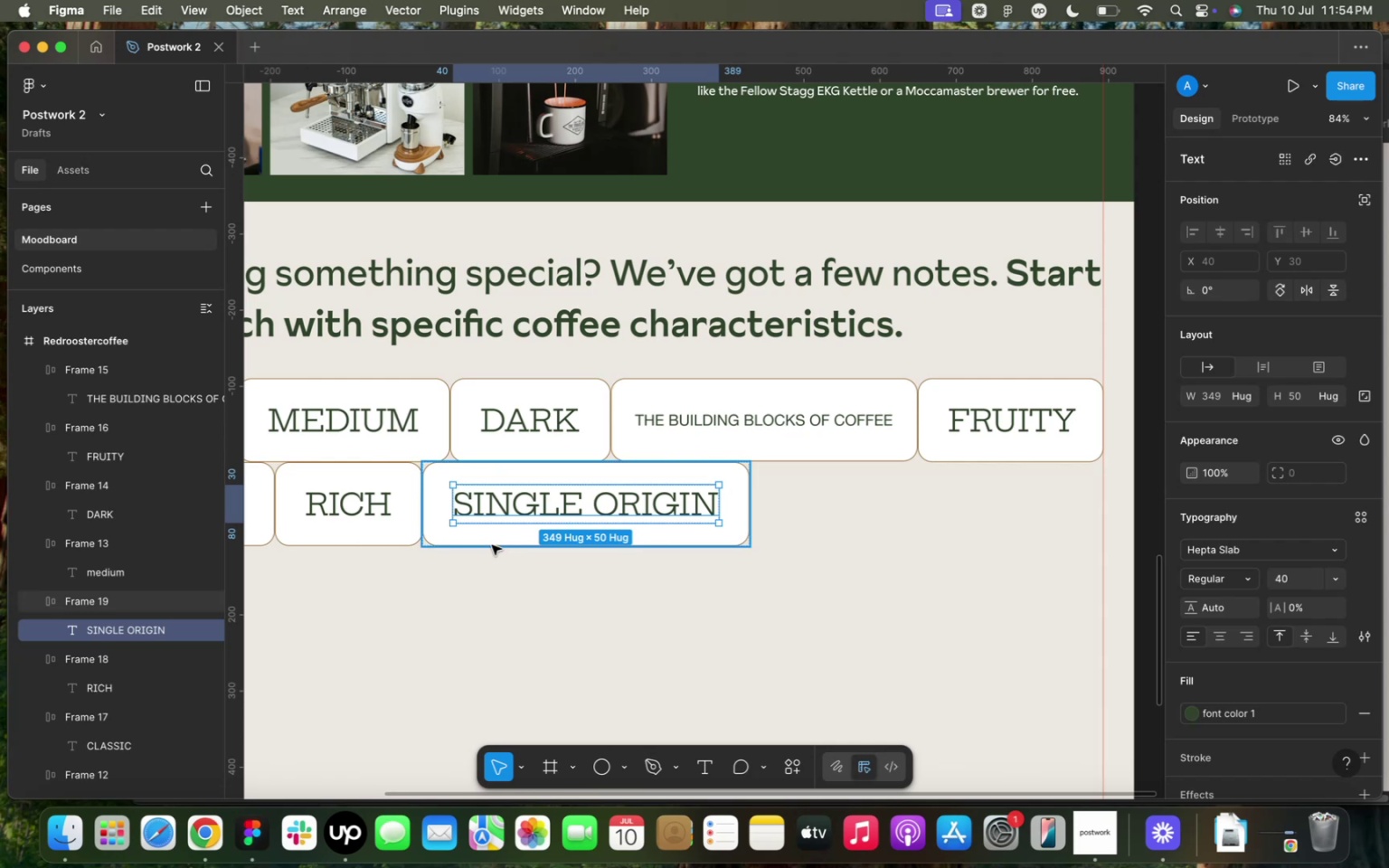 
left_click([464, 544])
 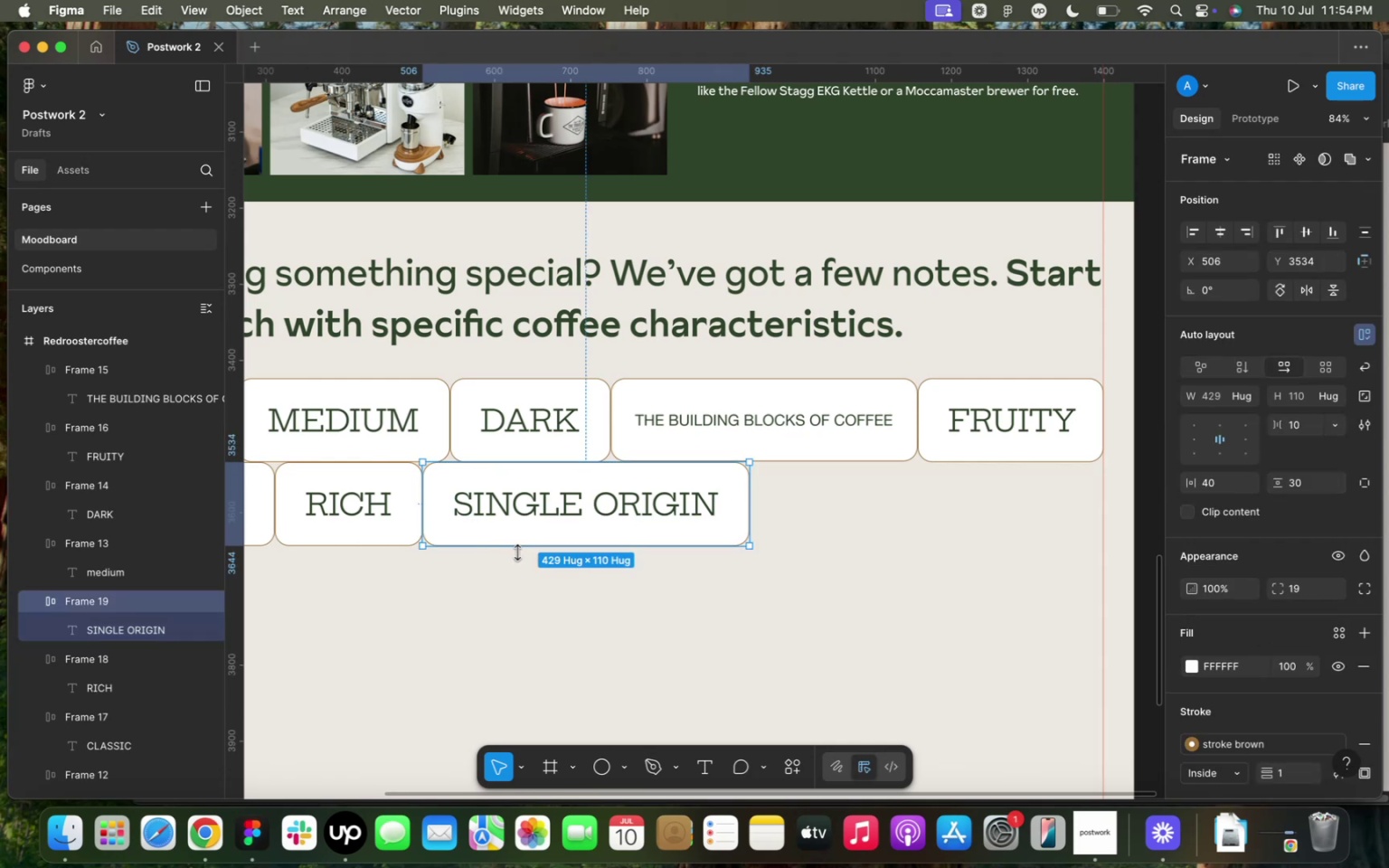 
key(Meta+D)
 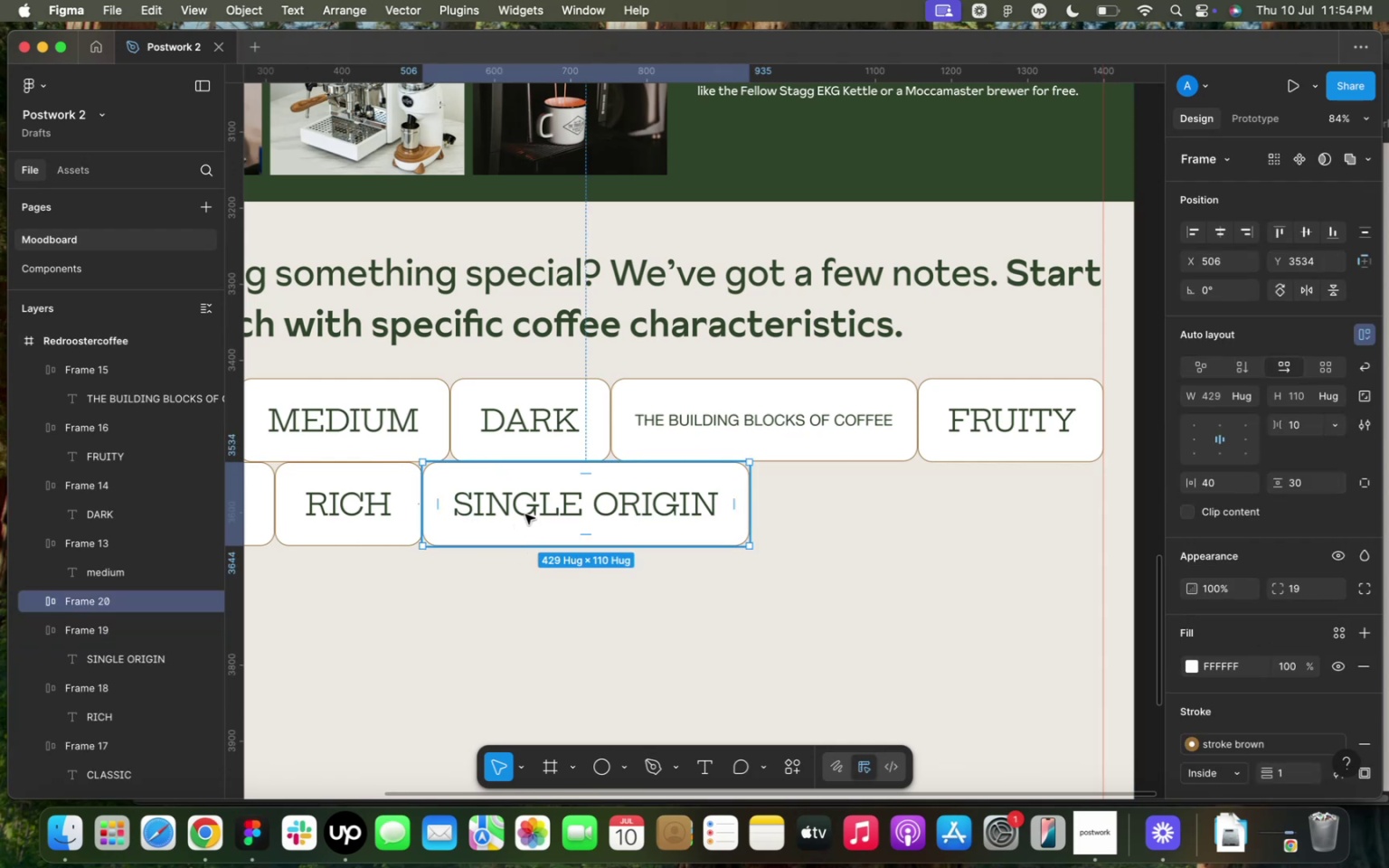 
left_click_drag(start_coordinate=[521, 506], to_coordinate=[848, 508])
 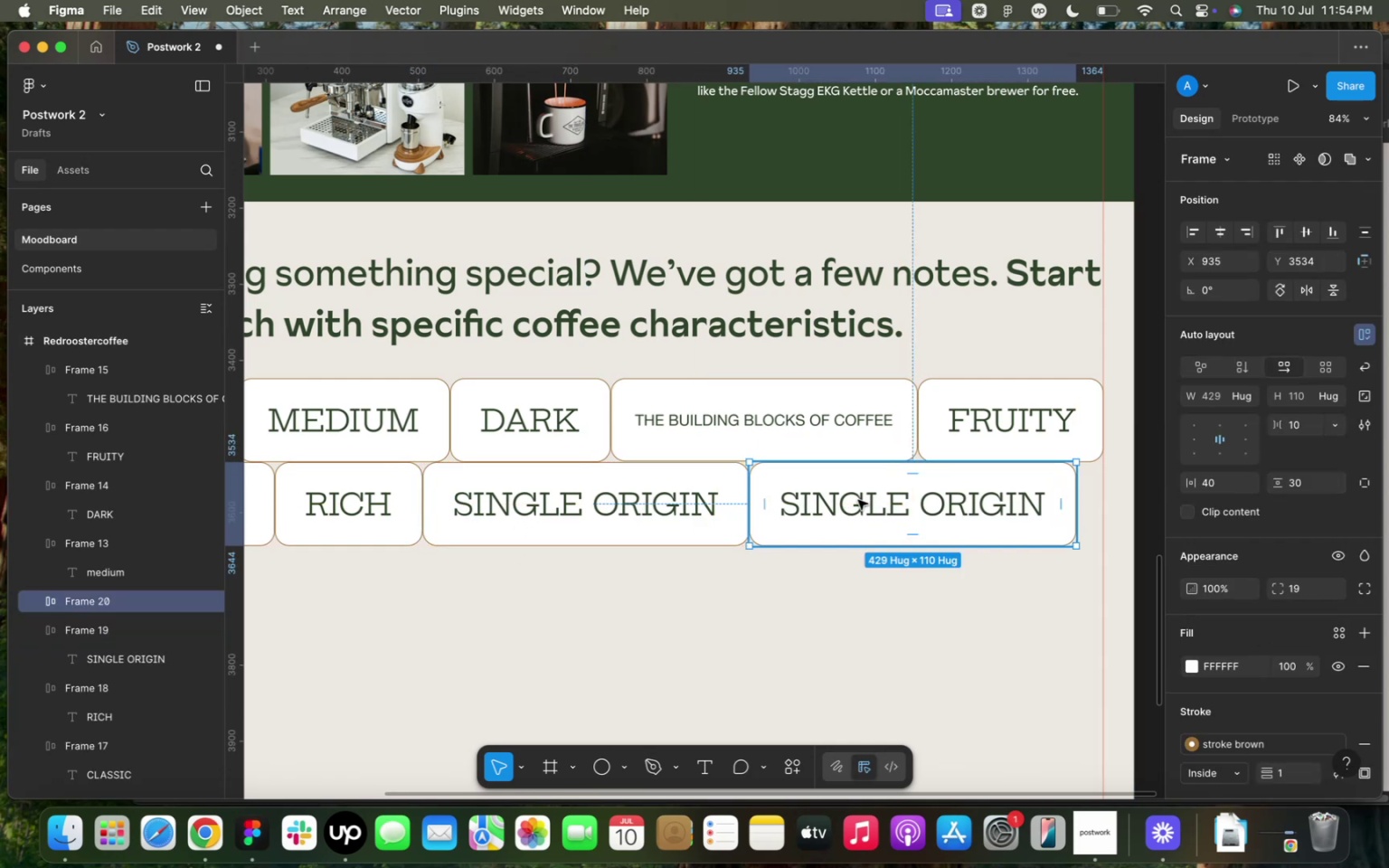 
double_click([858, 500])
 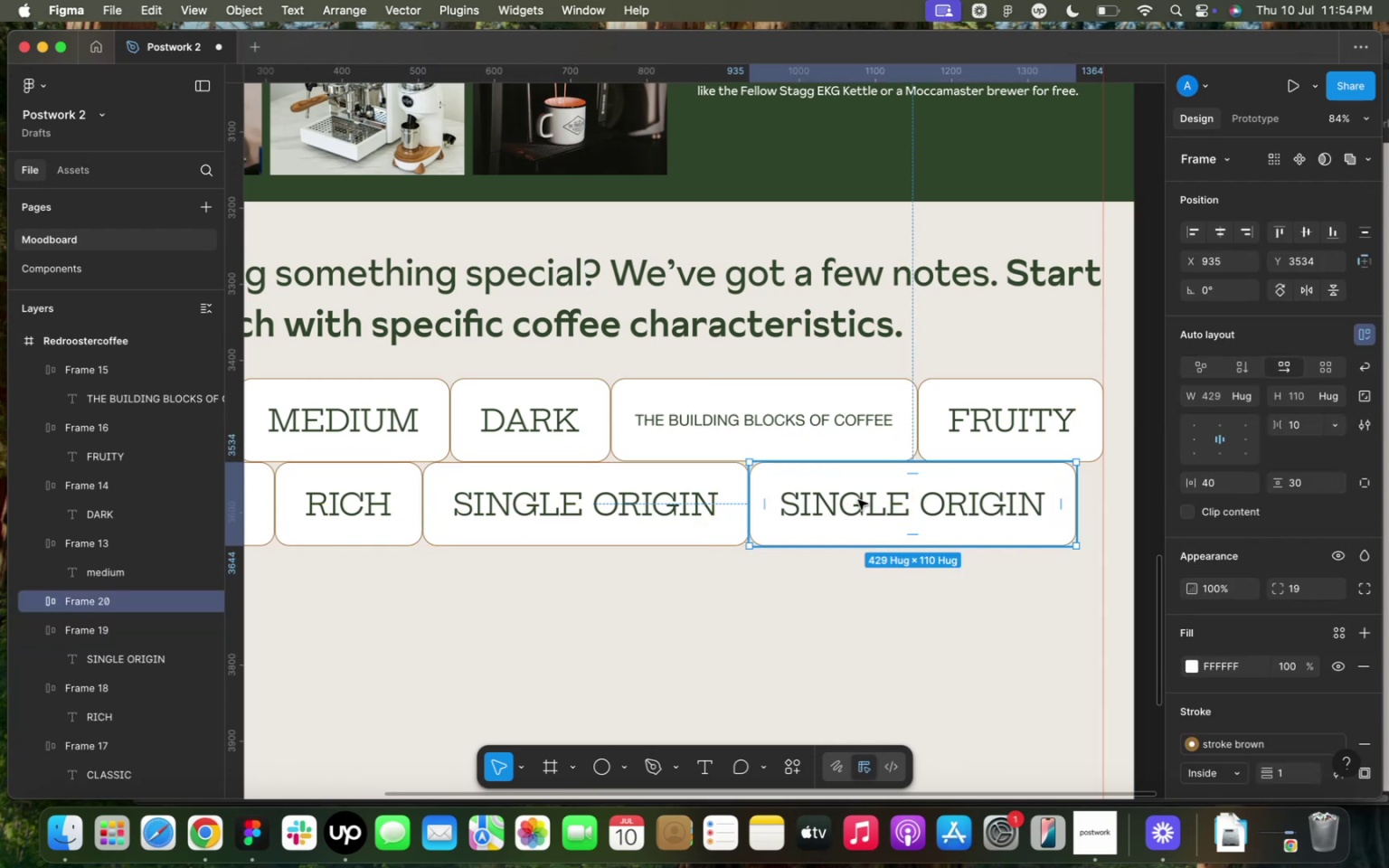 
triple_click([858, 500])
 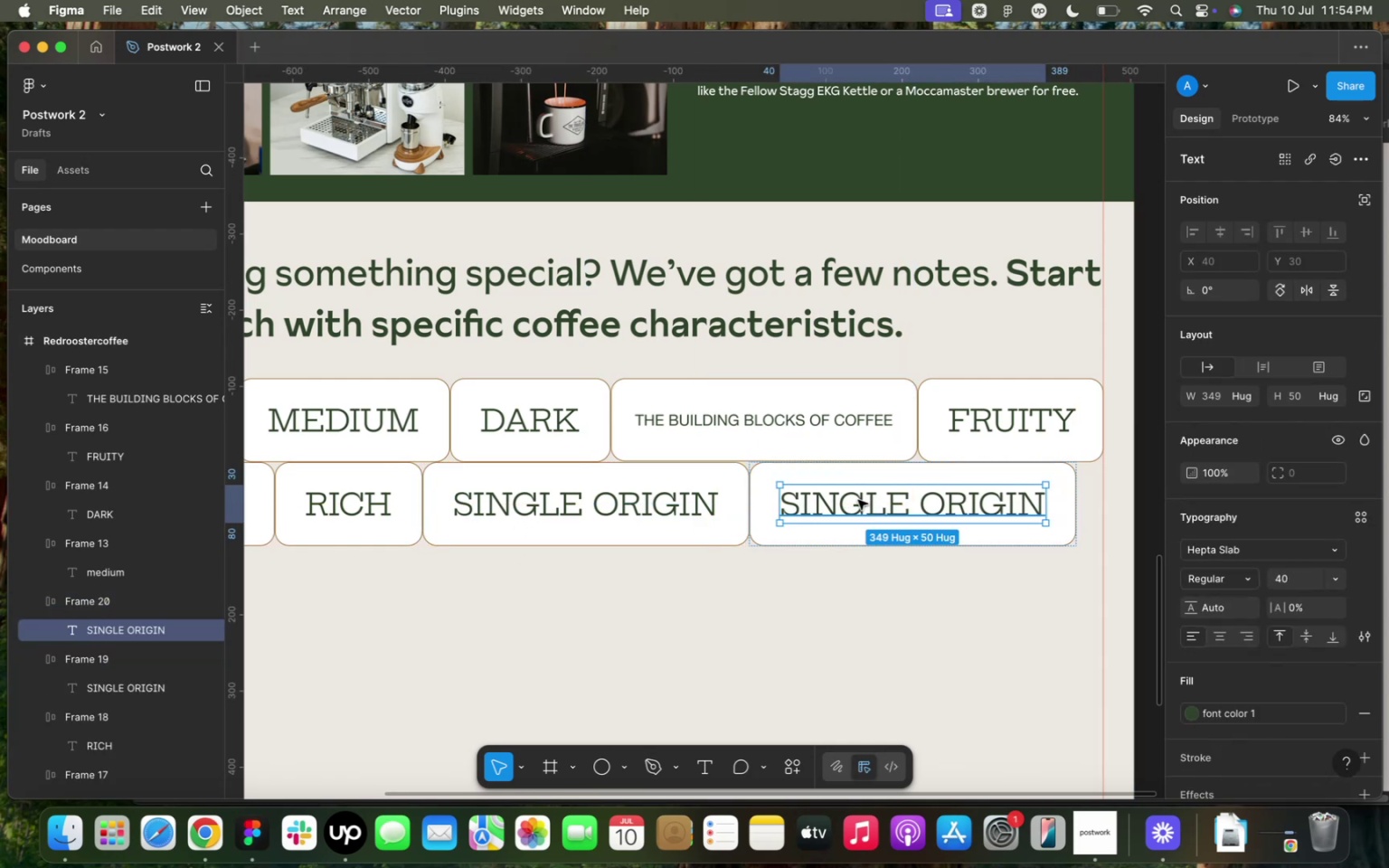 
double_click([858, 500])
 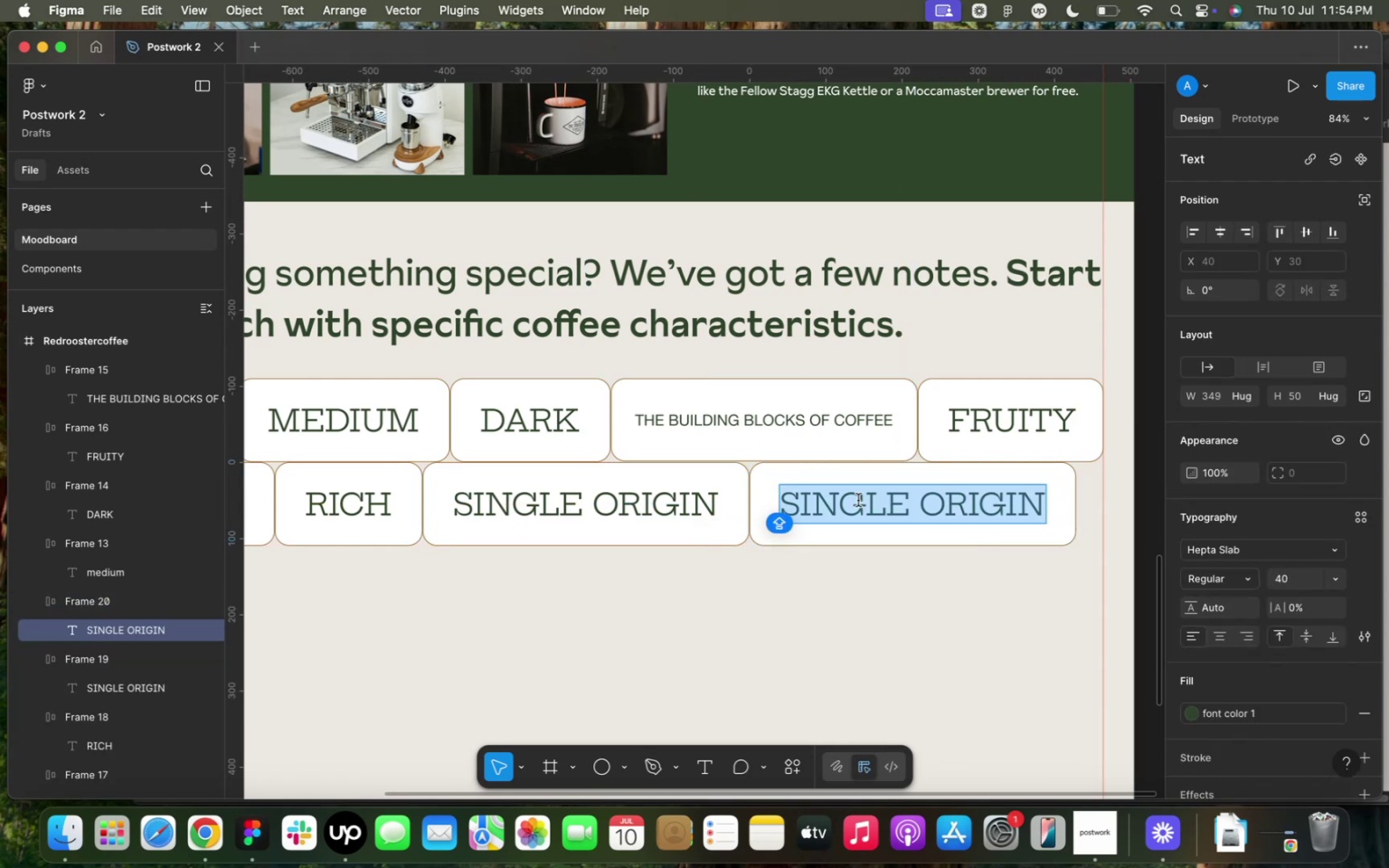 
type(BLEND)
 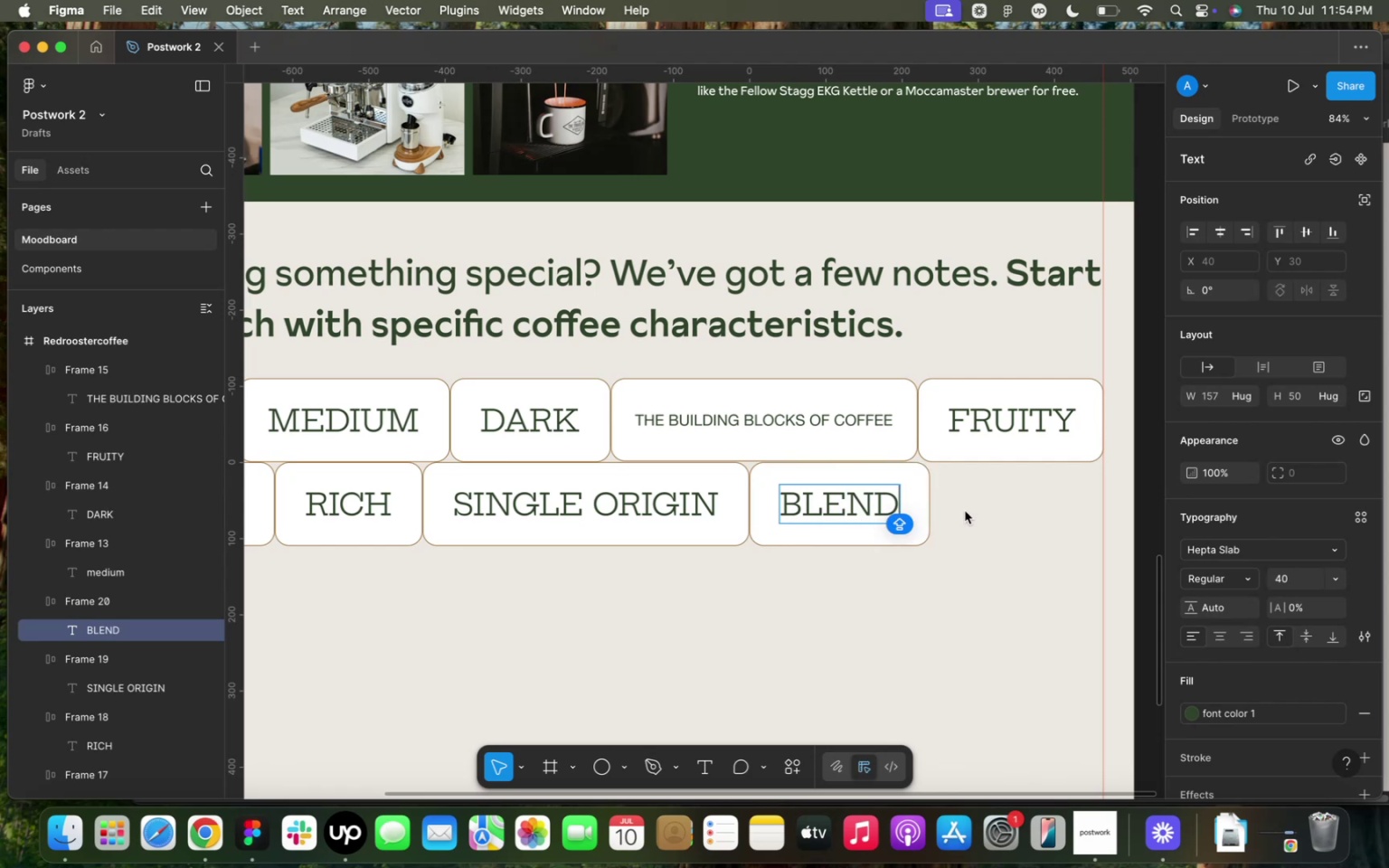 
left_click([965, 511])
 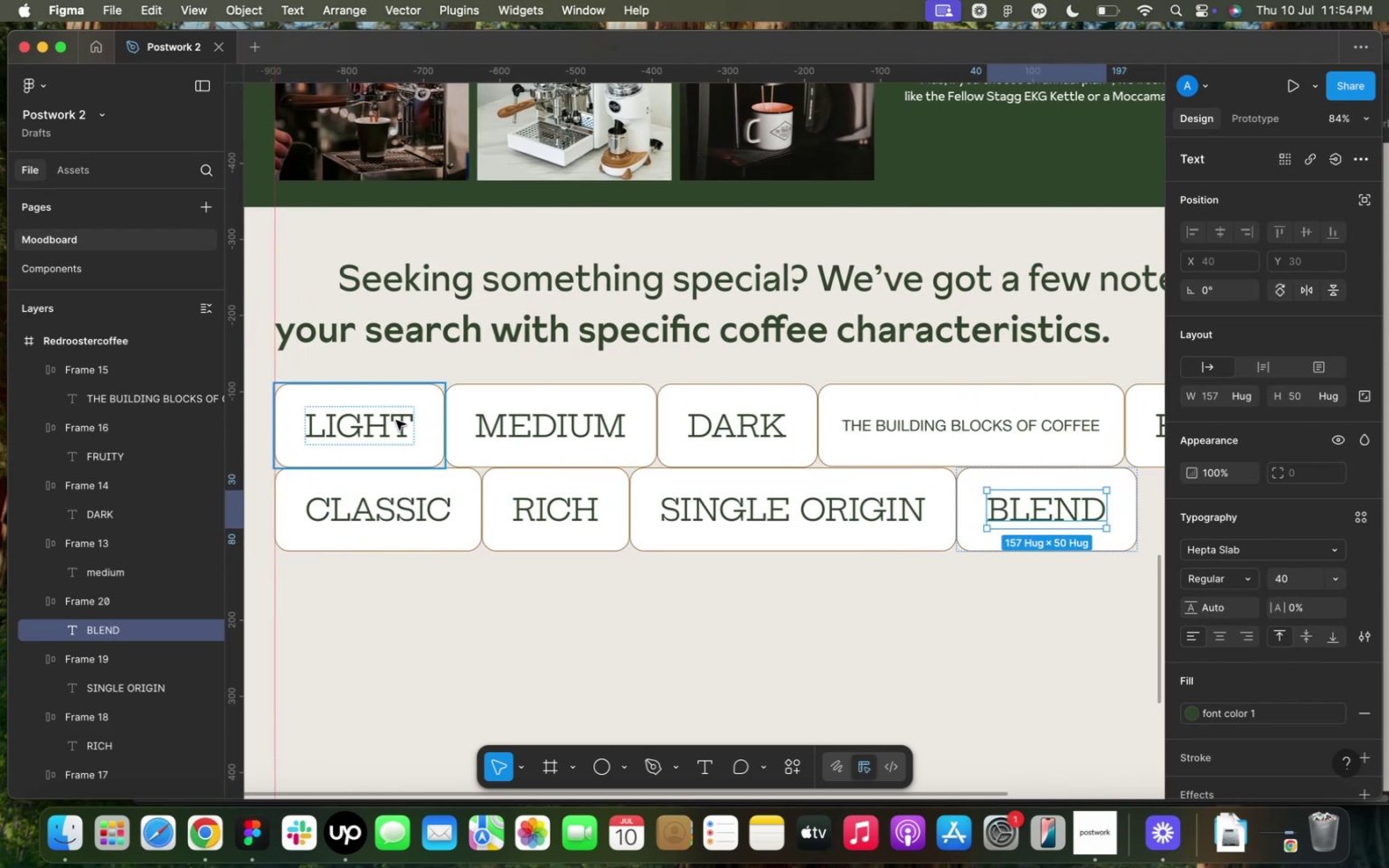 
left_click_drag(start_coordinate=[261, 424], to_coordinate=[1137, 508])
 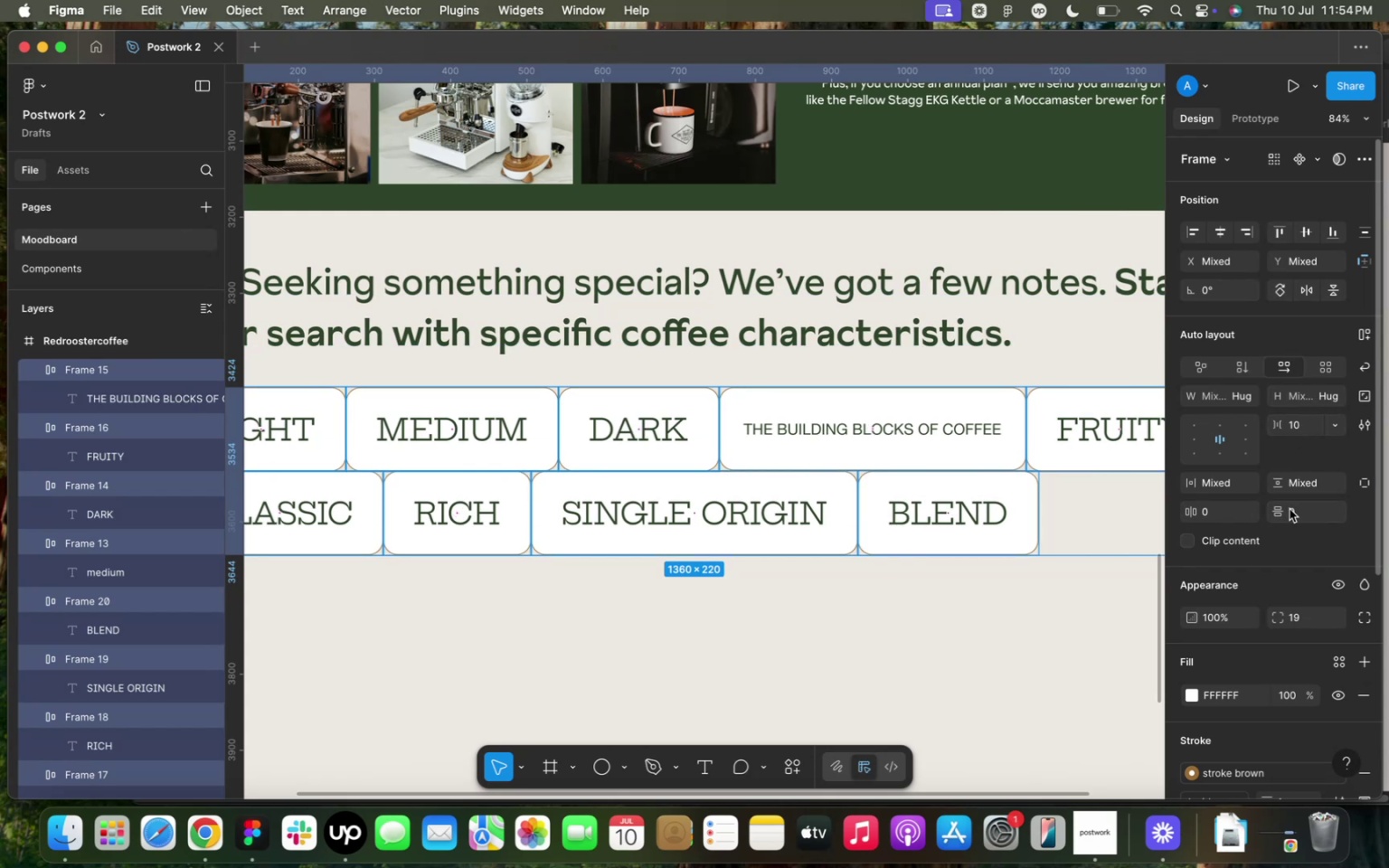 
wait(8.92)
 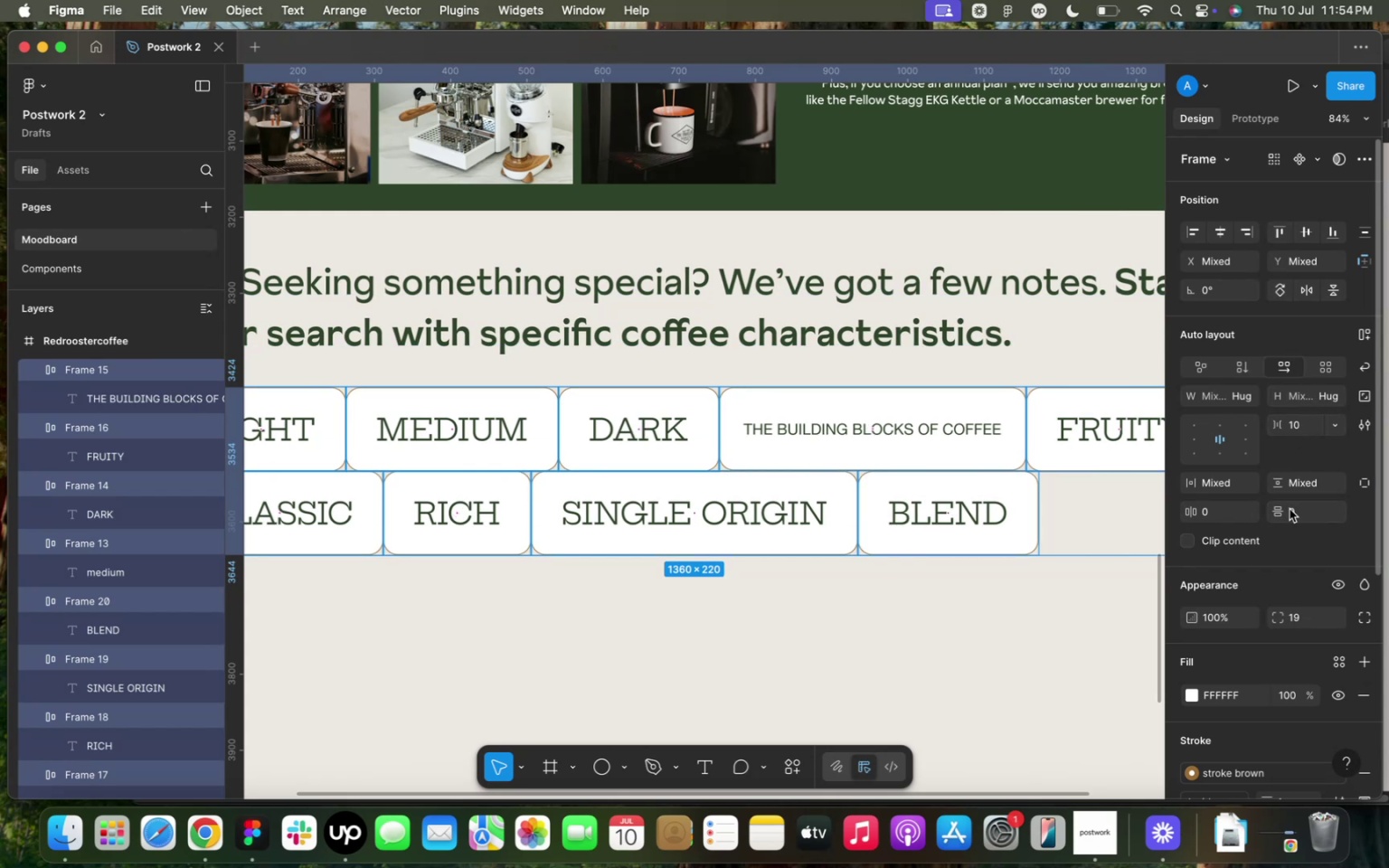 
left_click([951, 567])
 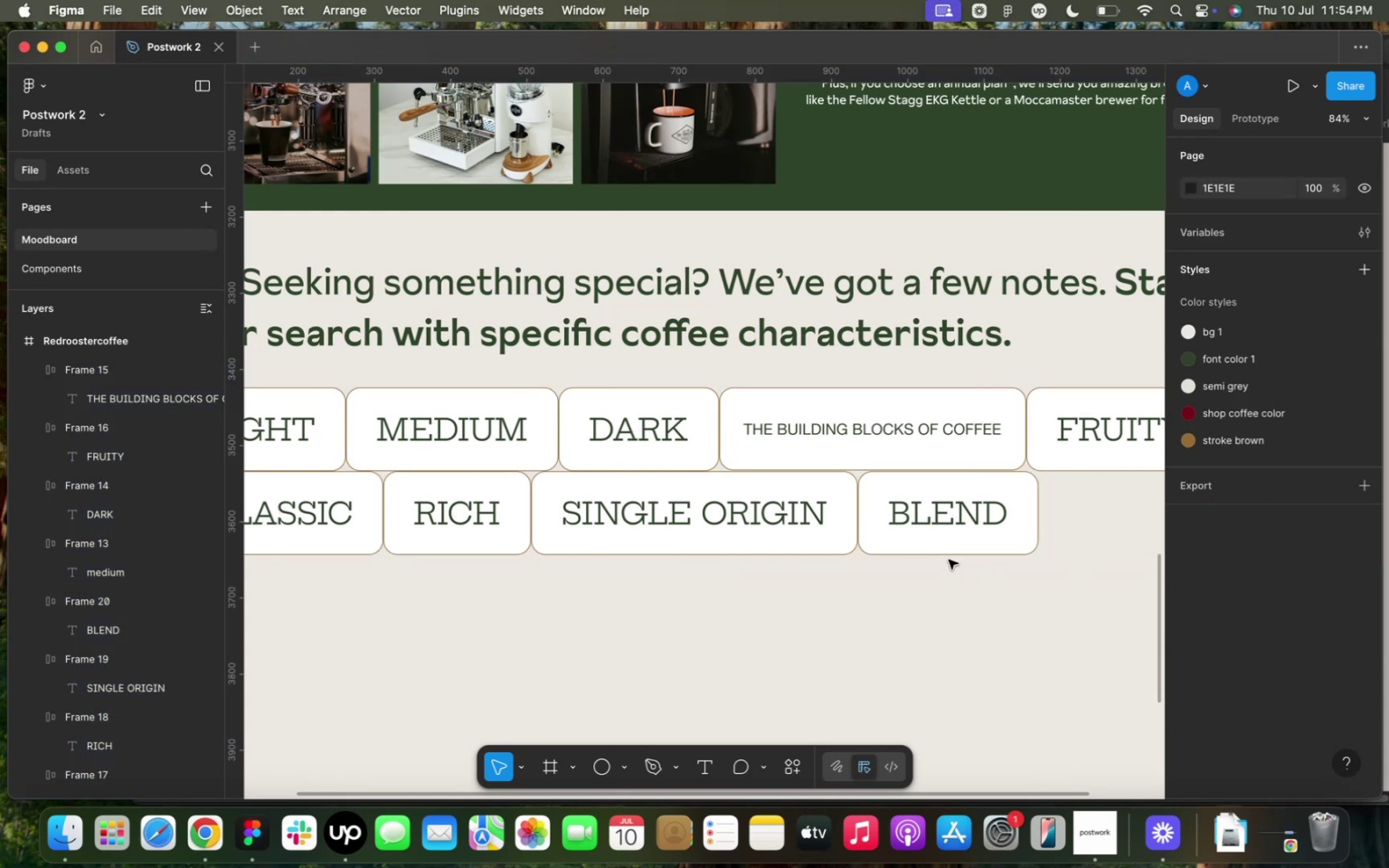 
left_click_drag(start_coordinate=[949, 560], to_coordinate=[327, 506])
 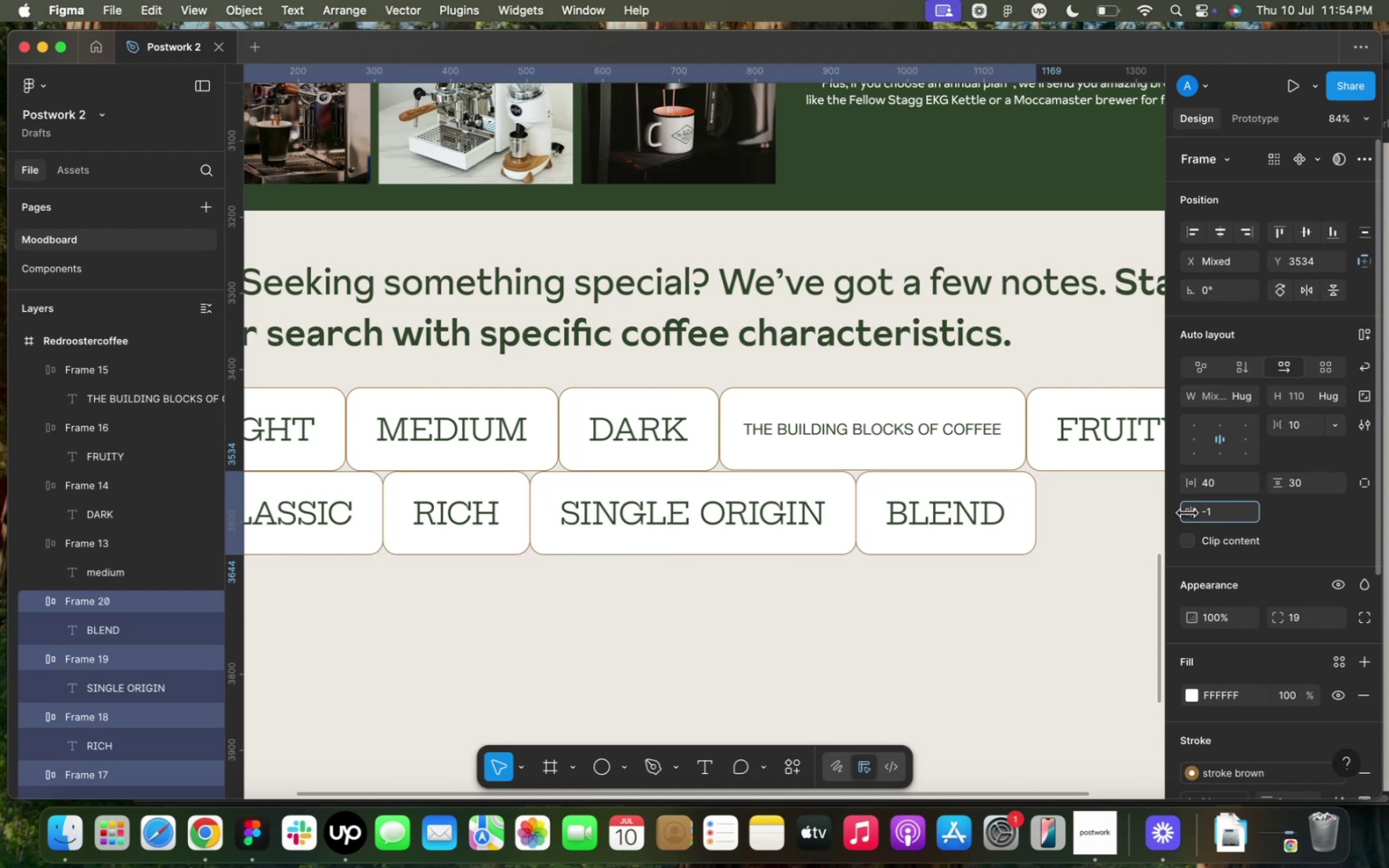 
wait(9.11)
 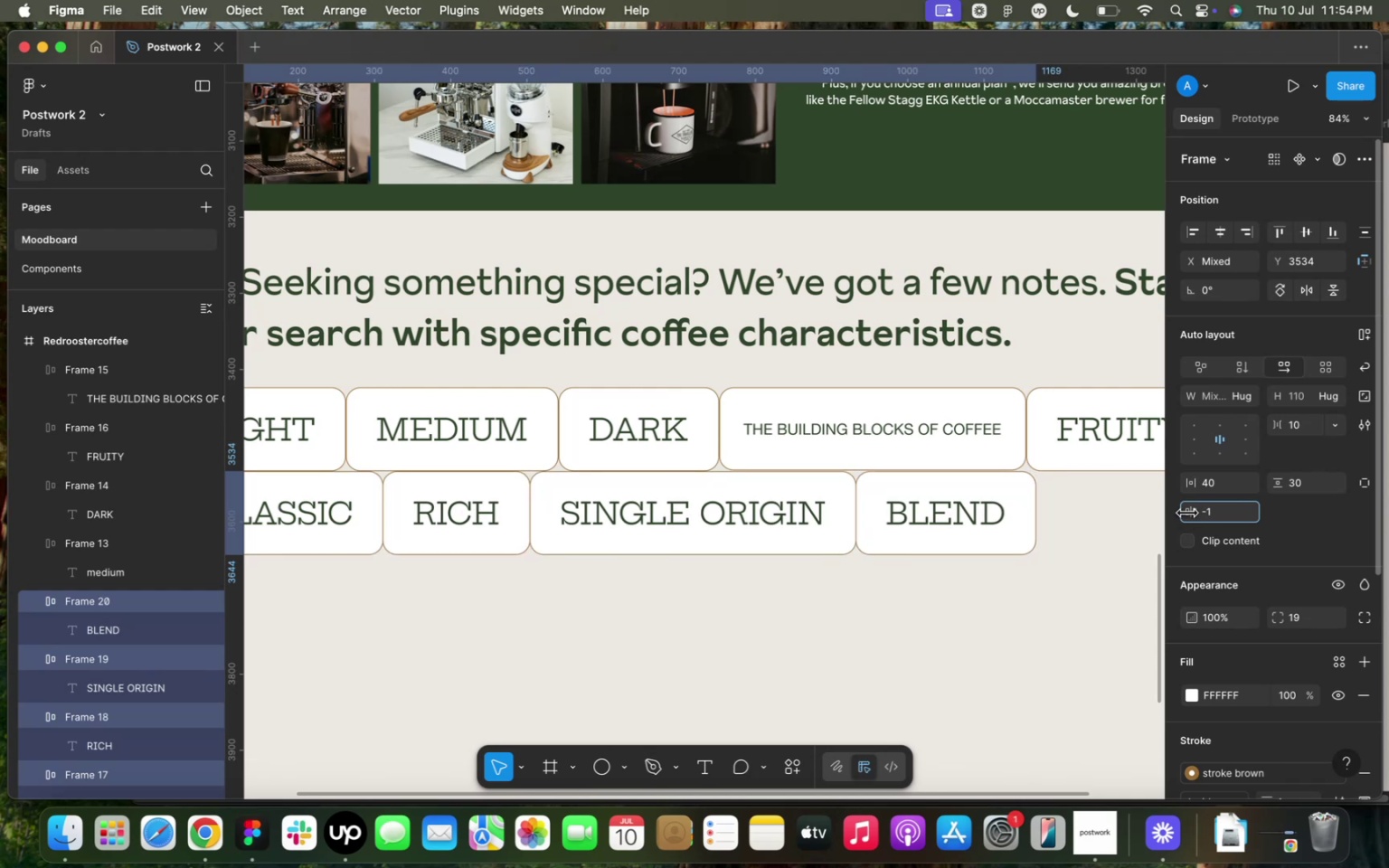 
hold_key(key=CommandLeft, duration=2.87)
scroll: coordinate [898, 471], scroll_direction: up, amount: 19.0
 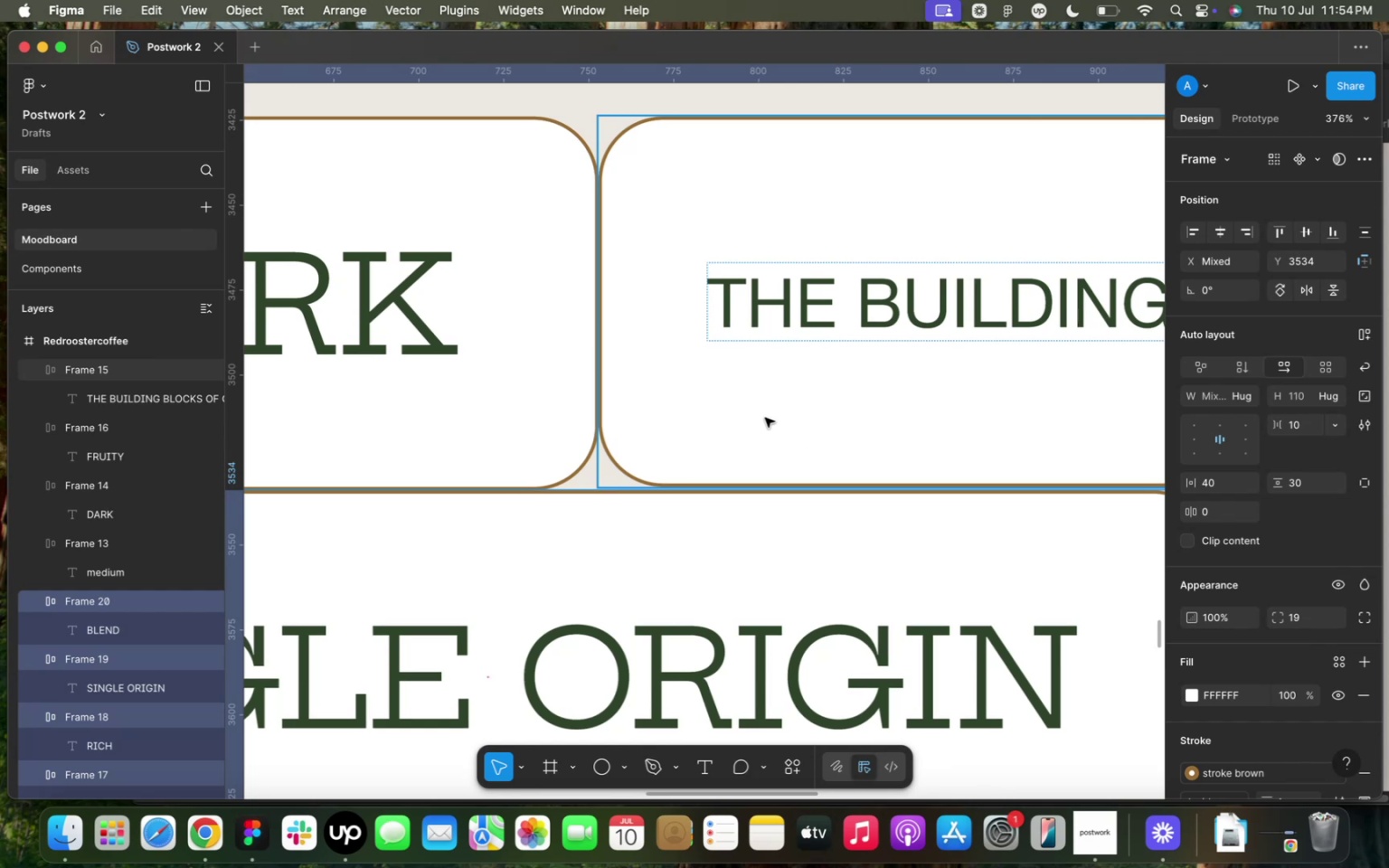 
left_click([765, 418])
 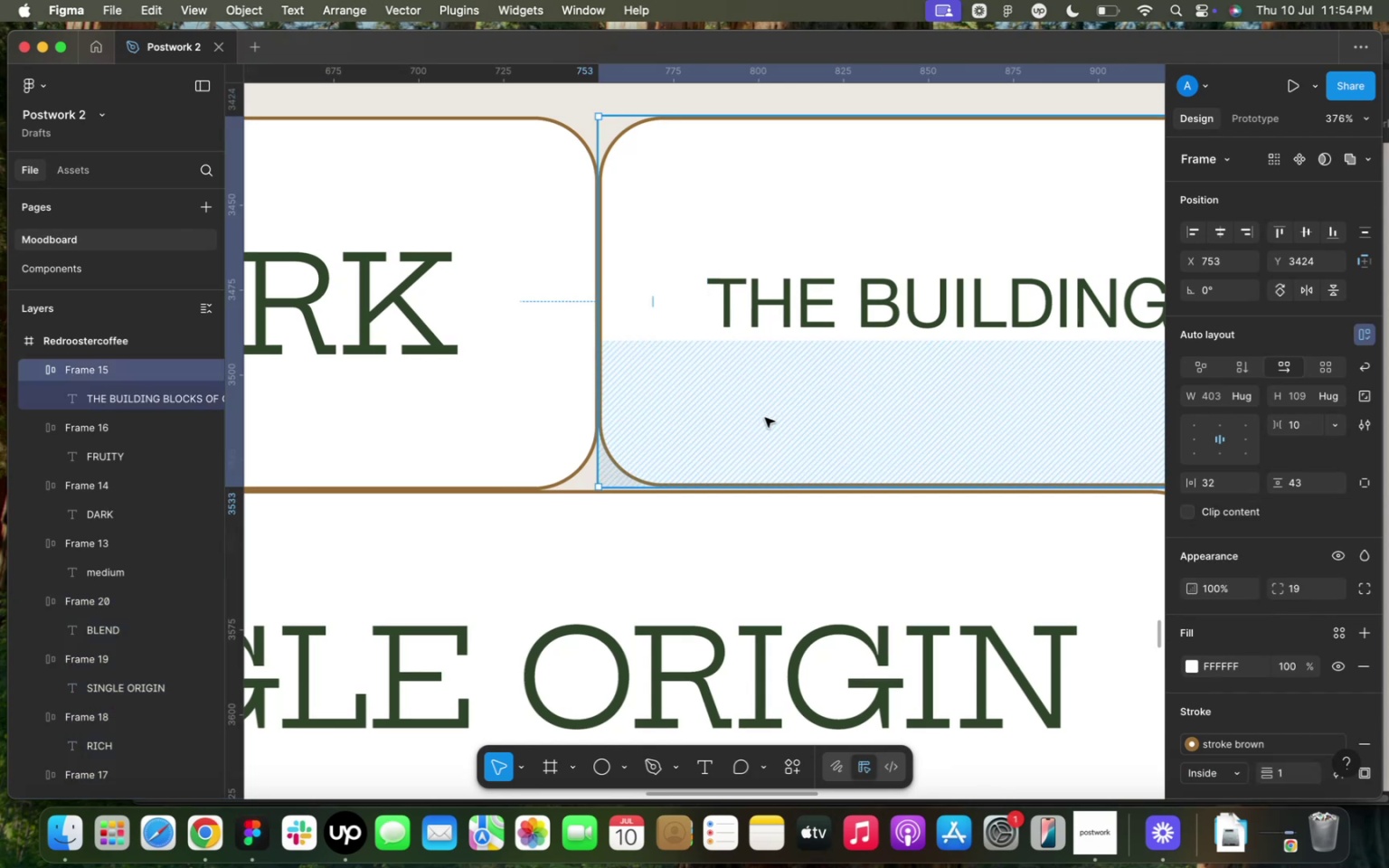 
key(ArrowDown)
 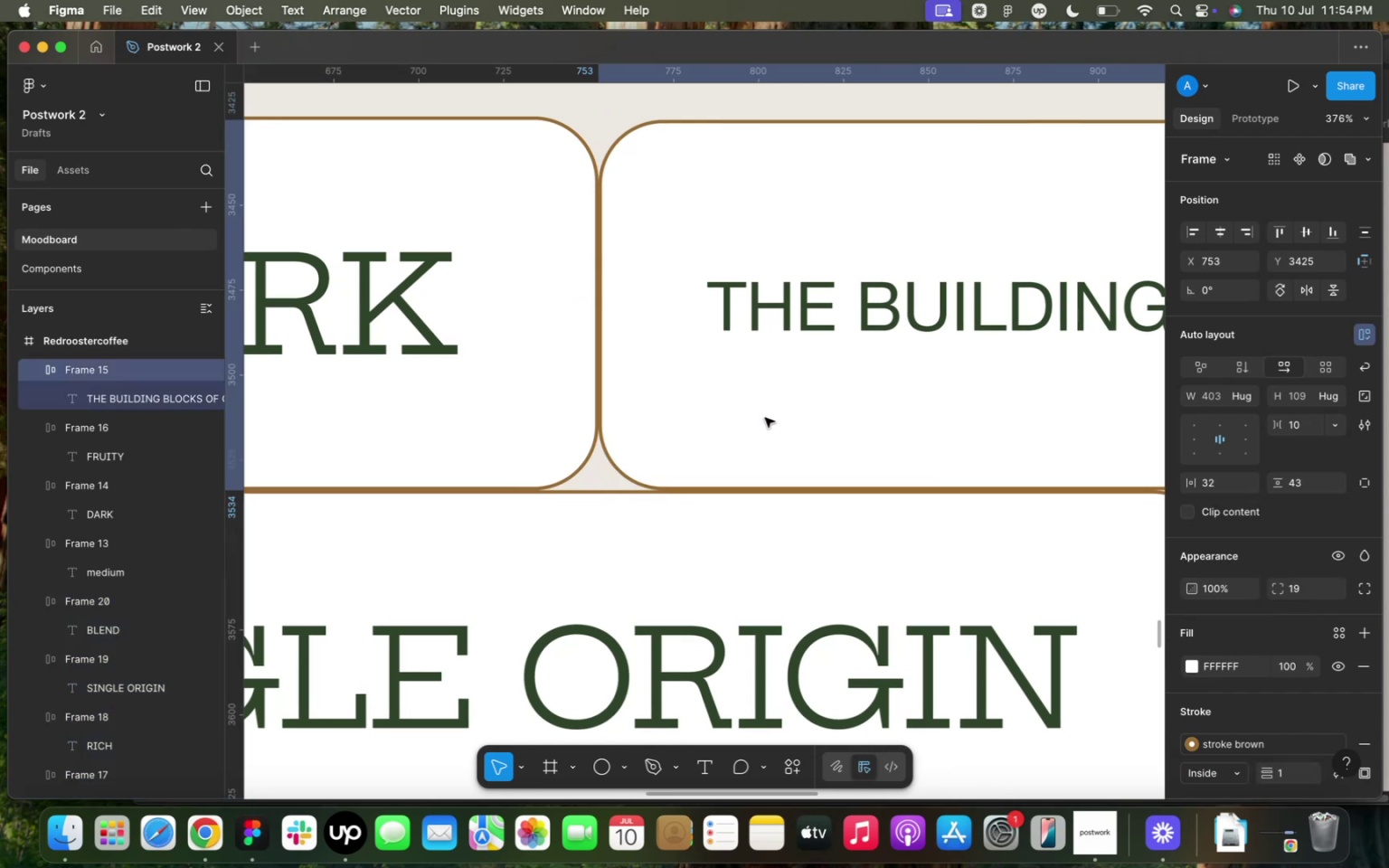 
hold_key(key=CommandLeft, duration=2.25)
scroll: coordinate [763, 575], scroll_direction: down, amount: 20.0
 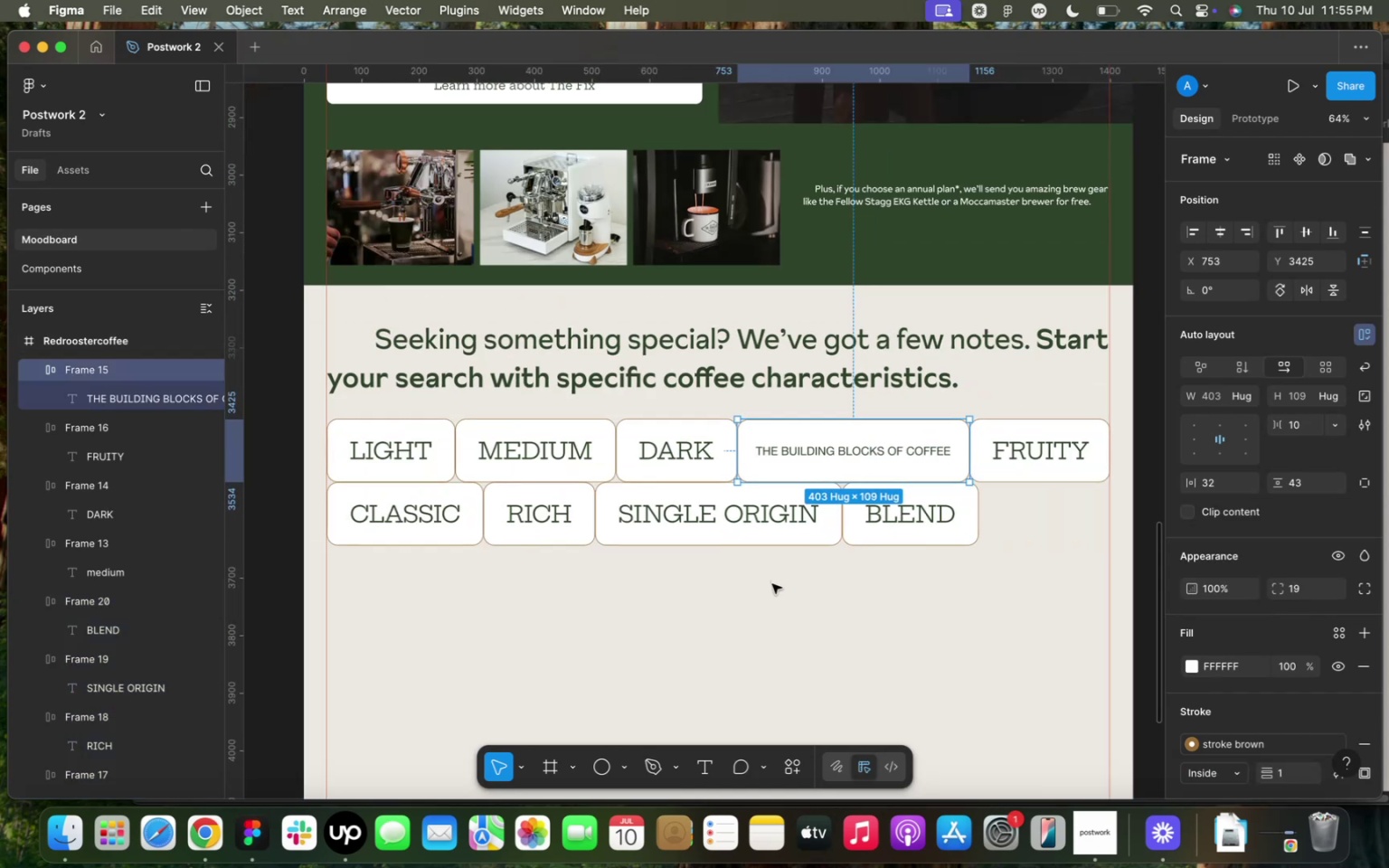 
left_click([772, 584])
 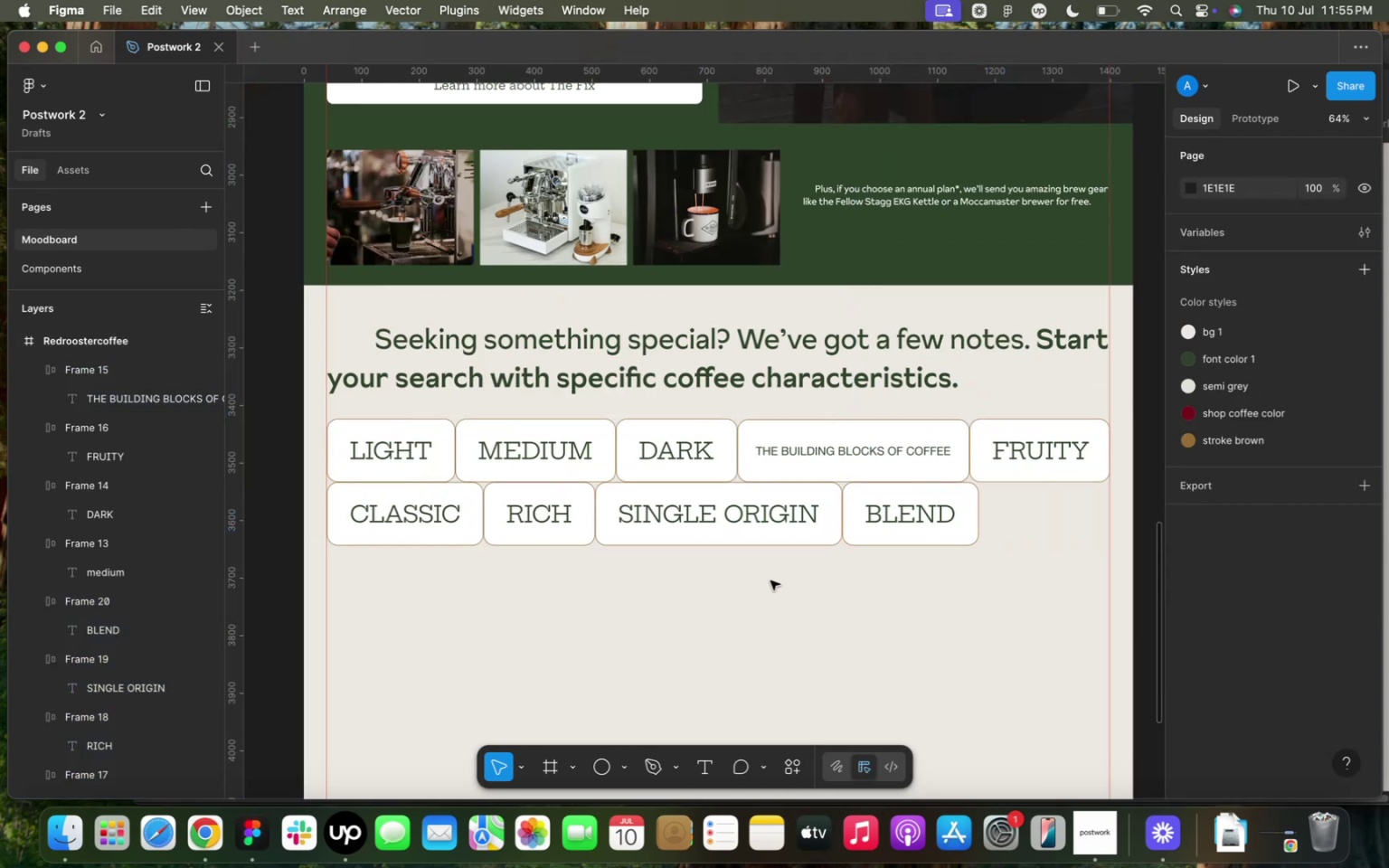 
left_click([729, 577])
 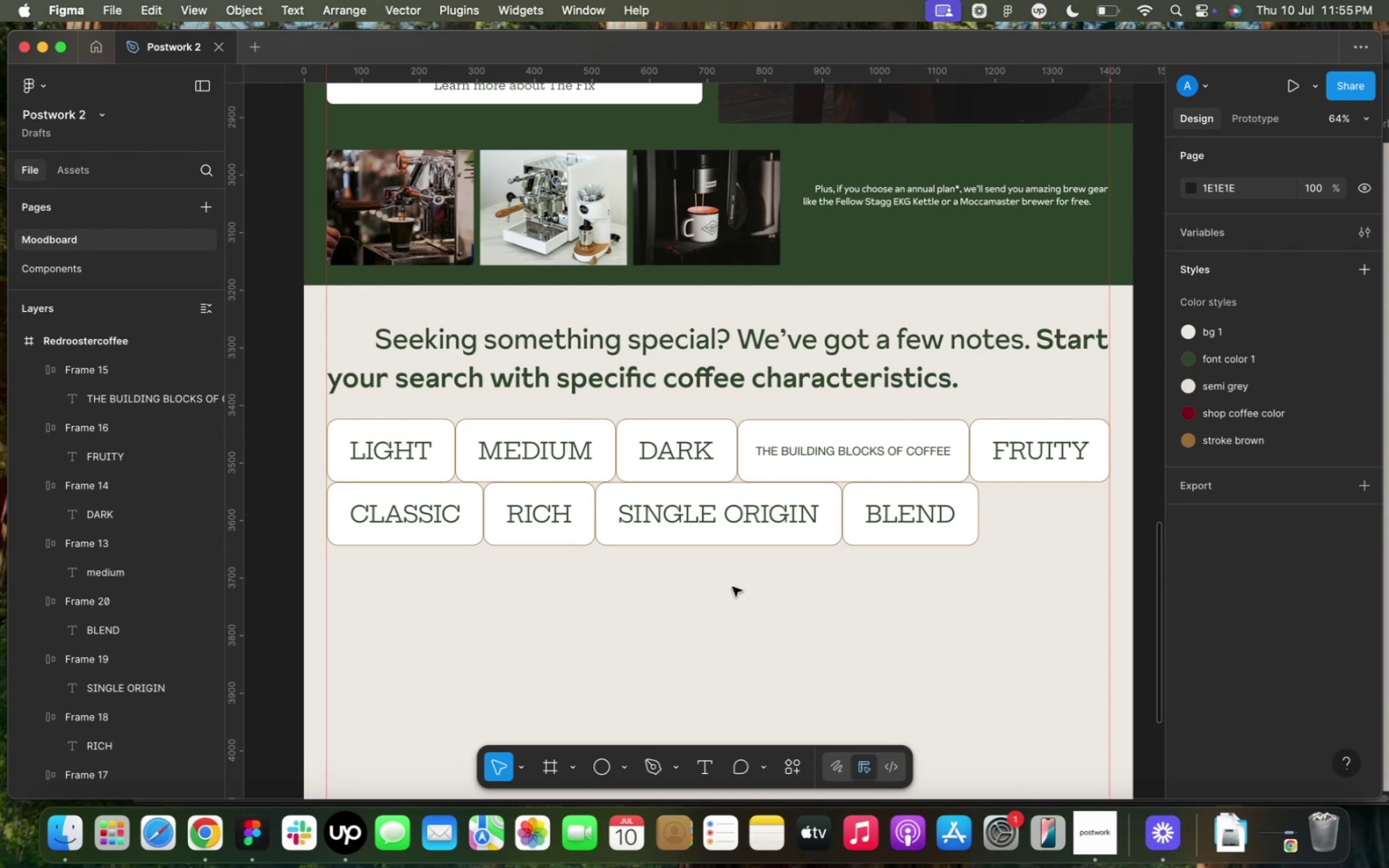 
scroll: coordinate [735, 586], scroll_direction: down, amount: 8.0
 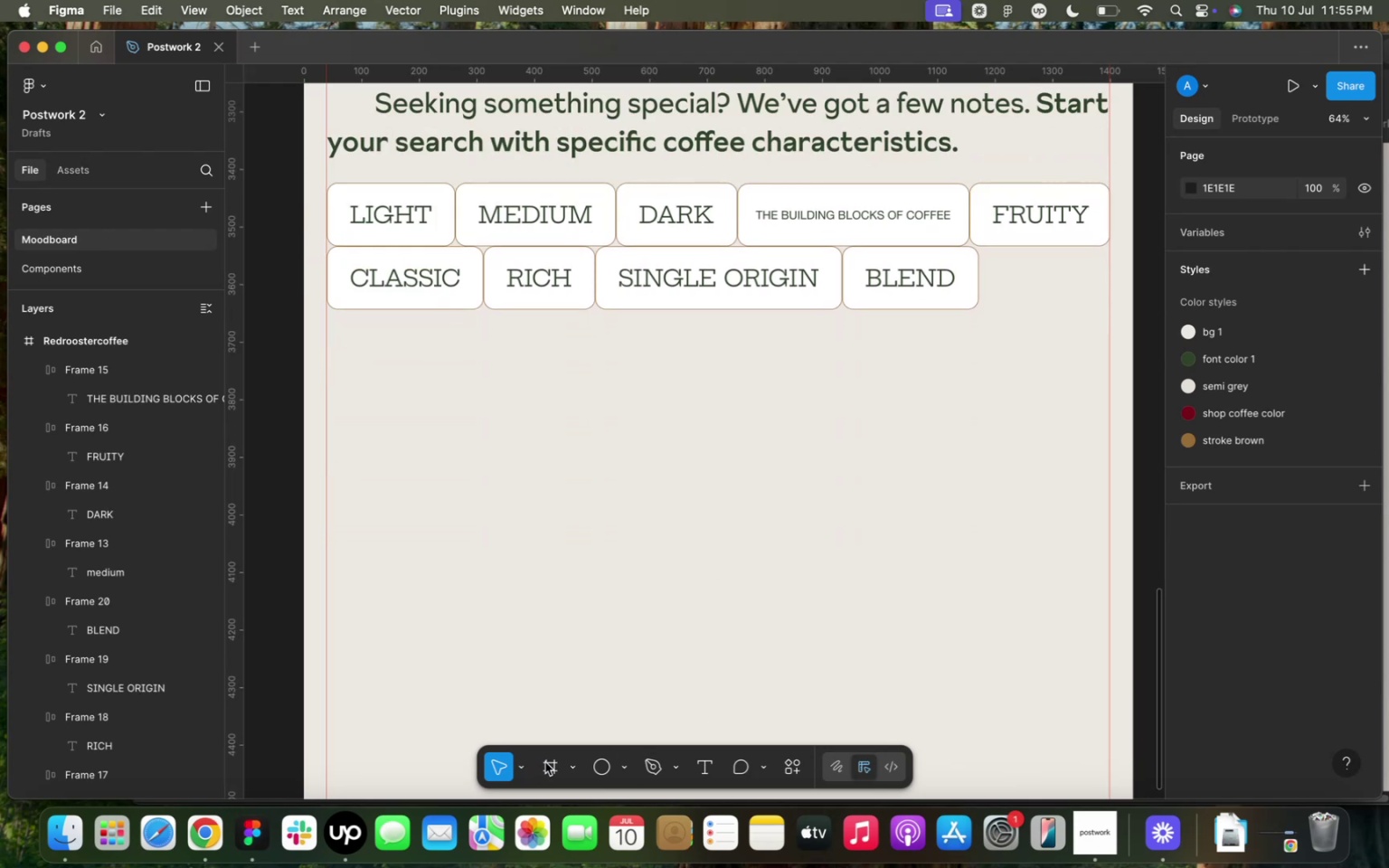 
left_click([546, 762])
 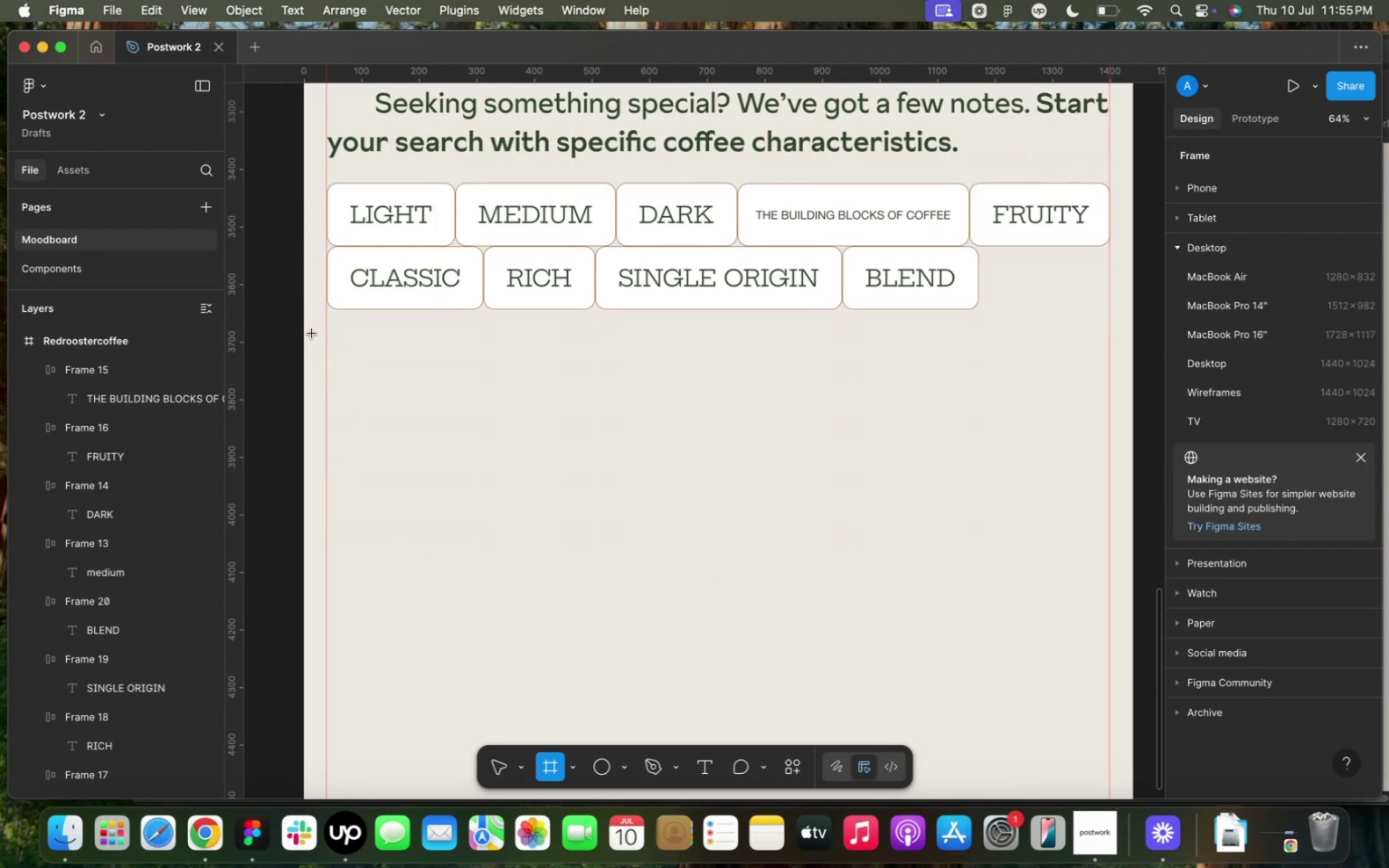 
left_click_drag(start_coordinate=[303, 334], to_coordinate=[1130, 753])
 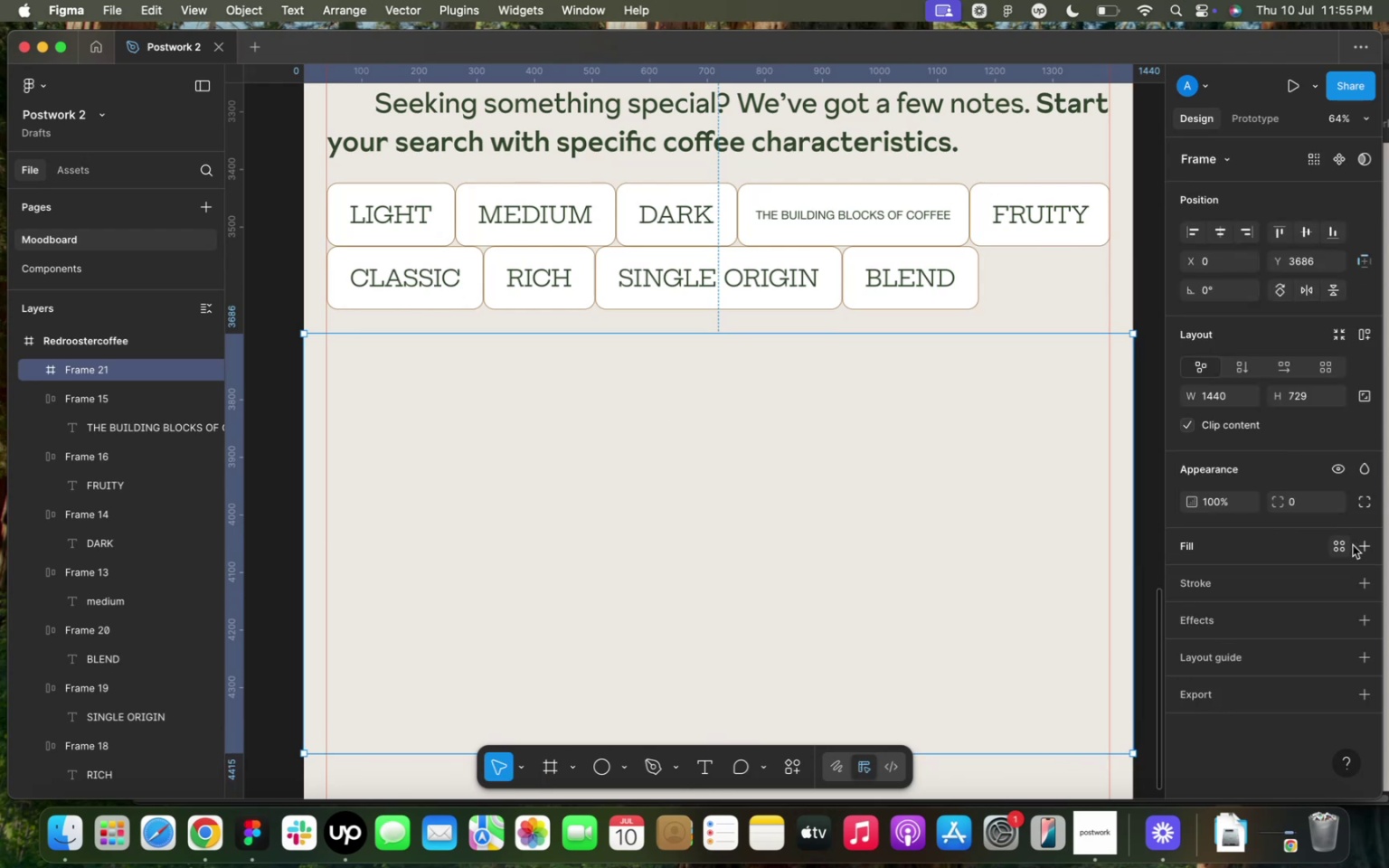 
left_click([1360, 545])
 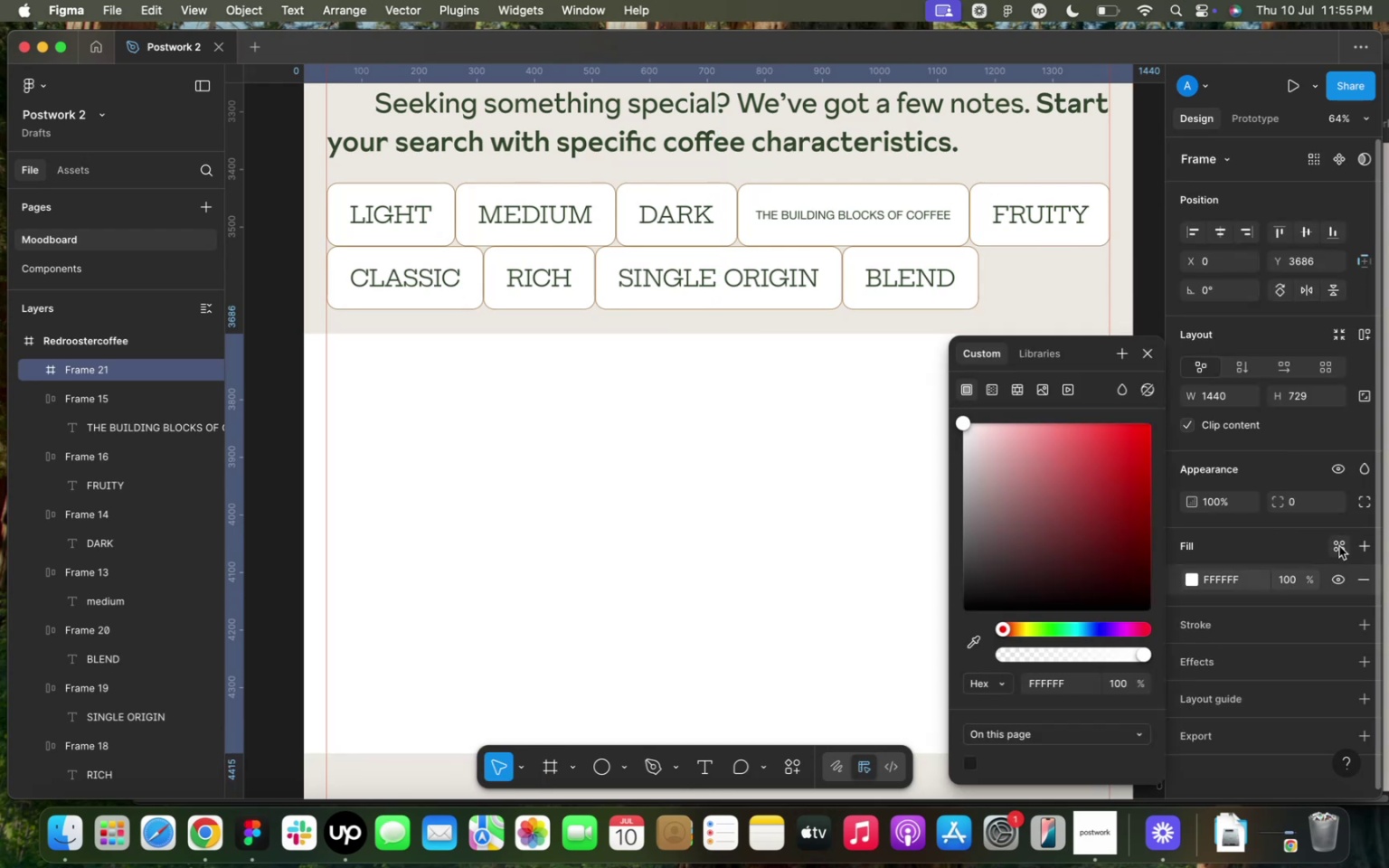 
left_click([1339, 546])
 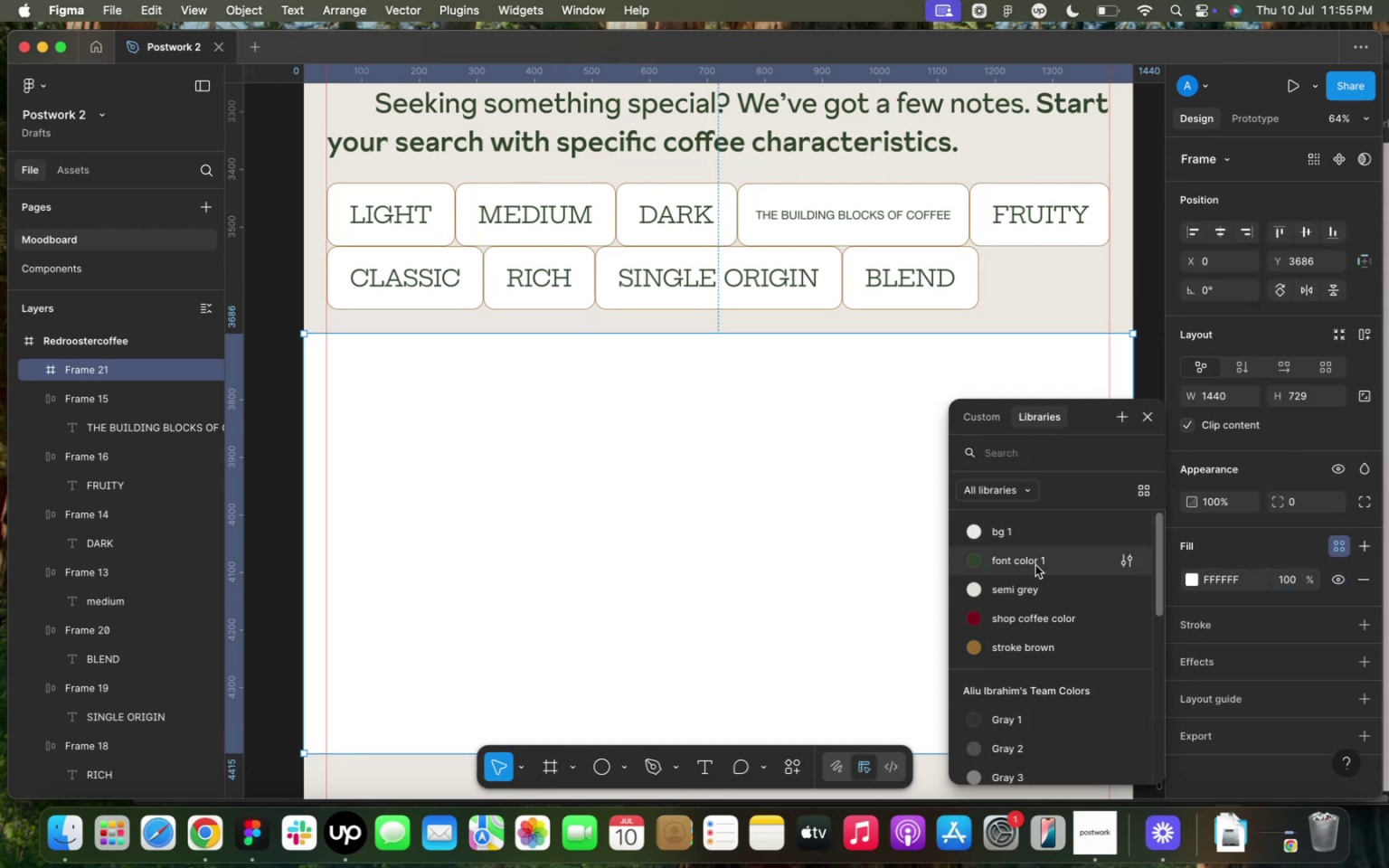 
left_click([1034, 565])
 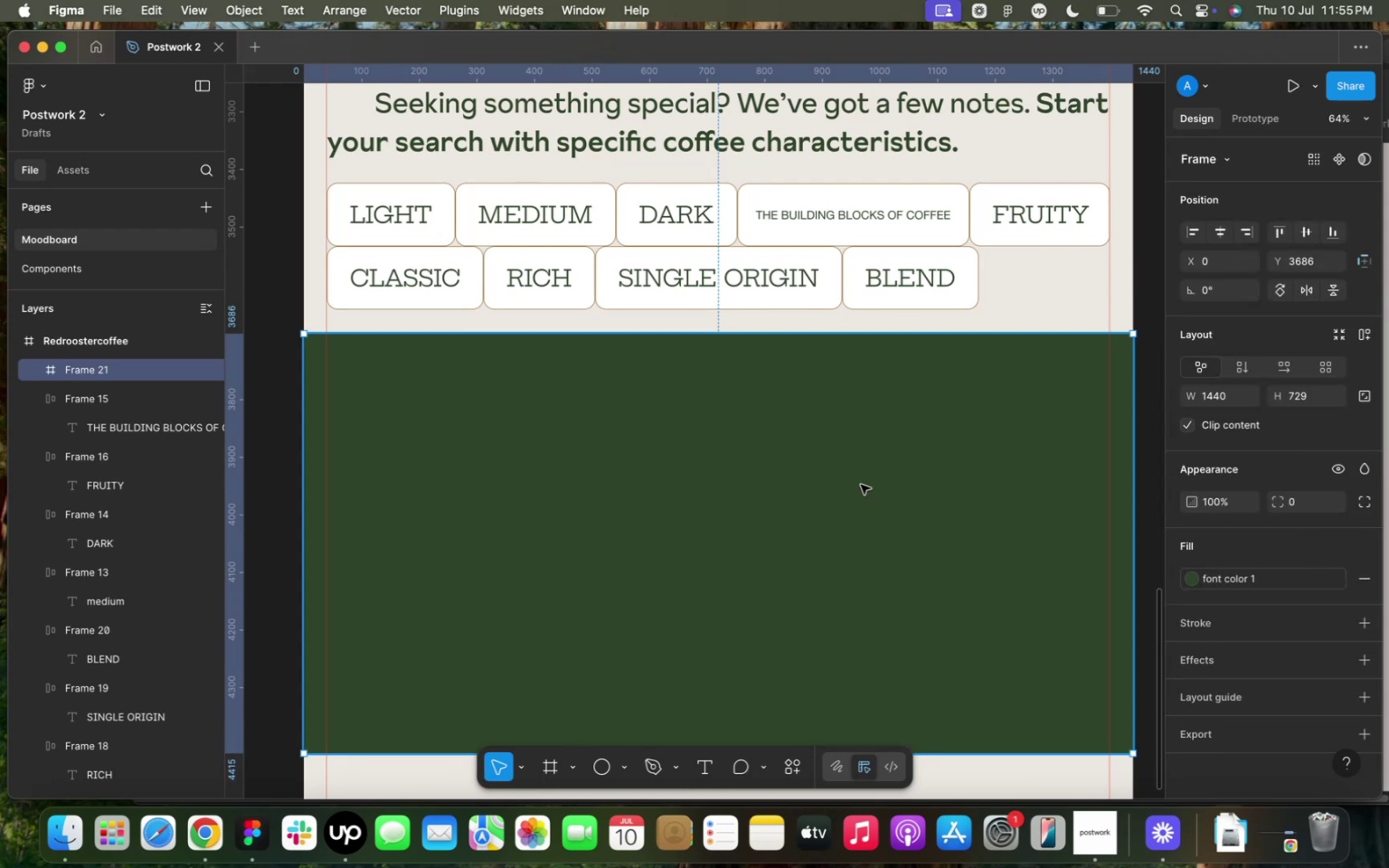 
left_click_drag(start_coordinate=[861, 485], to_coordinate=[861, 514])
 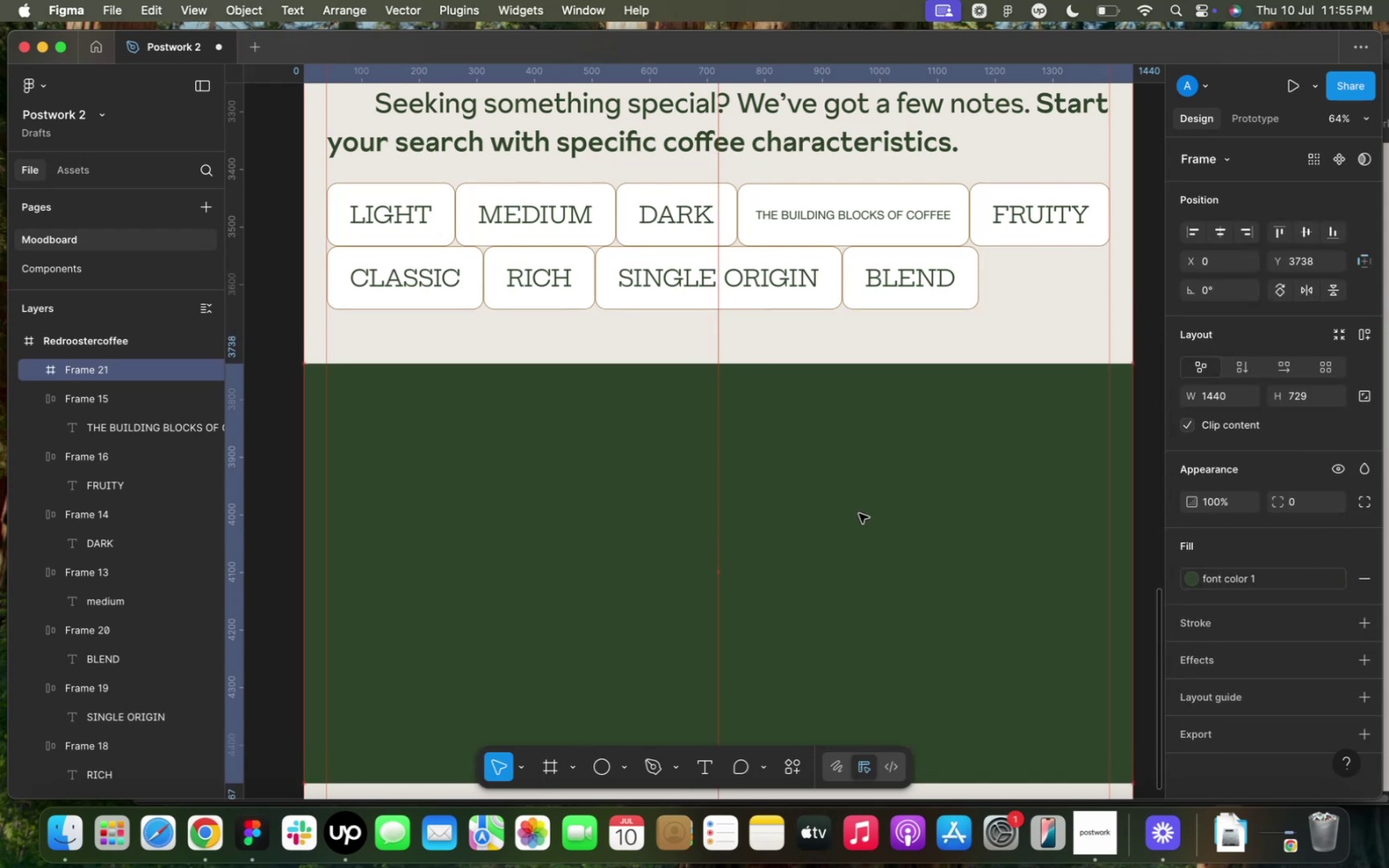 
scroll: coordinate [841, 502], scroll_direction: up, amount: 23.0
 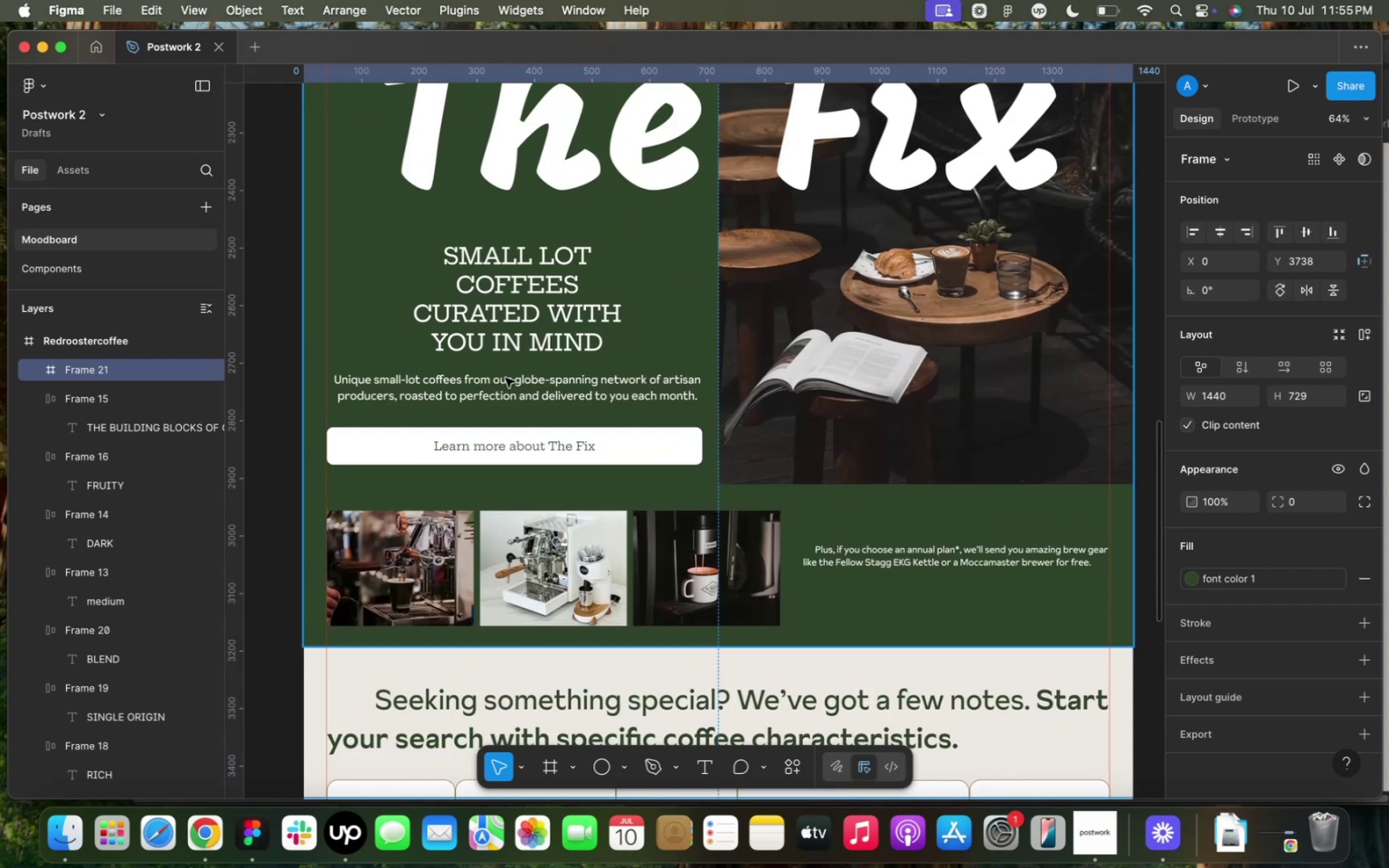 
double_click([506, 378])
 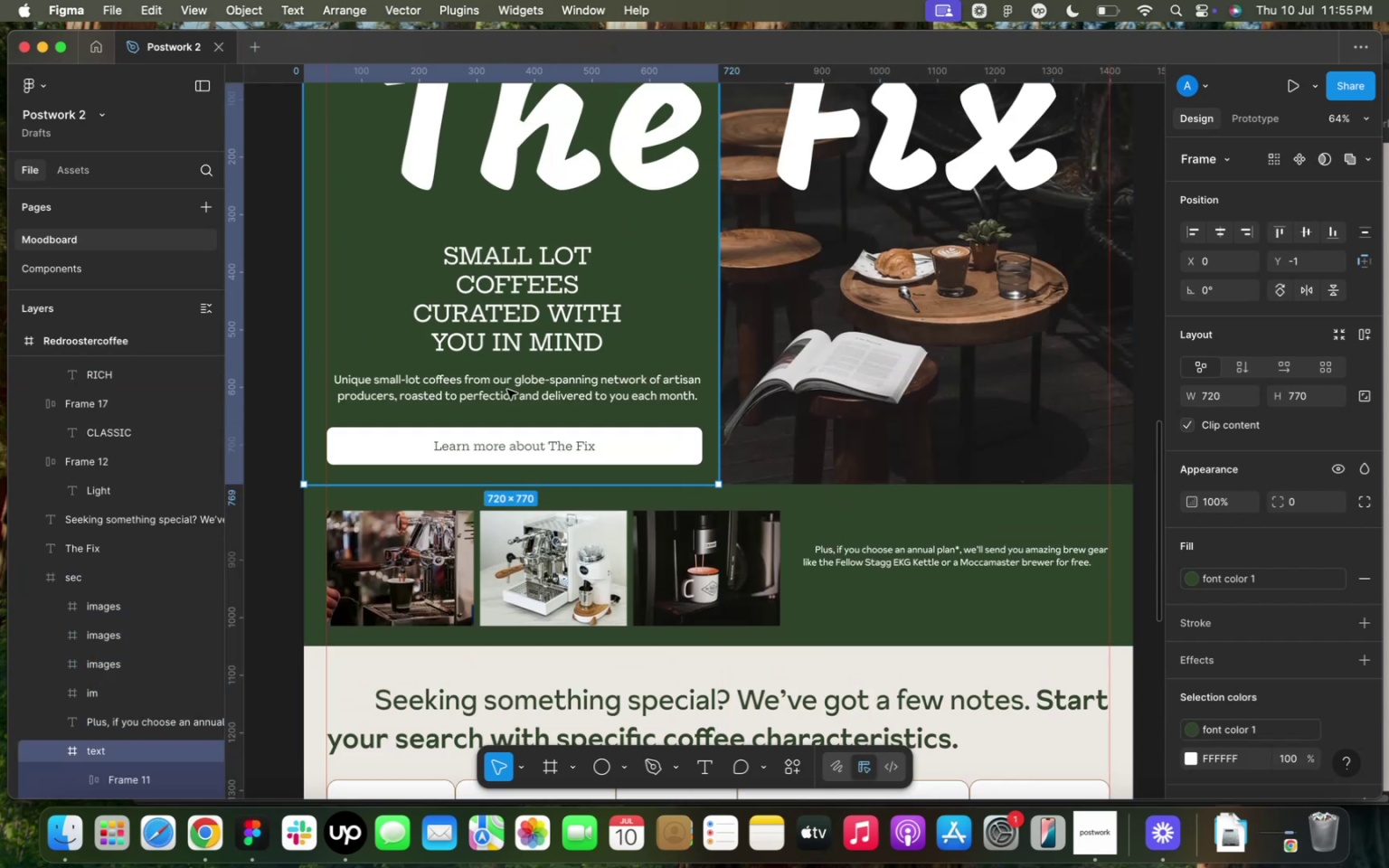 
left_click([507, 390])
 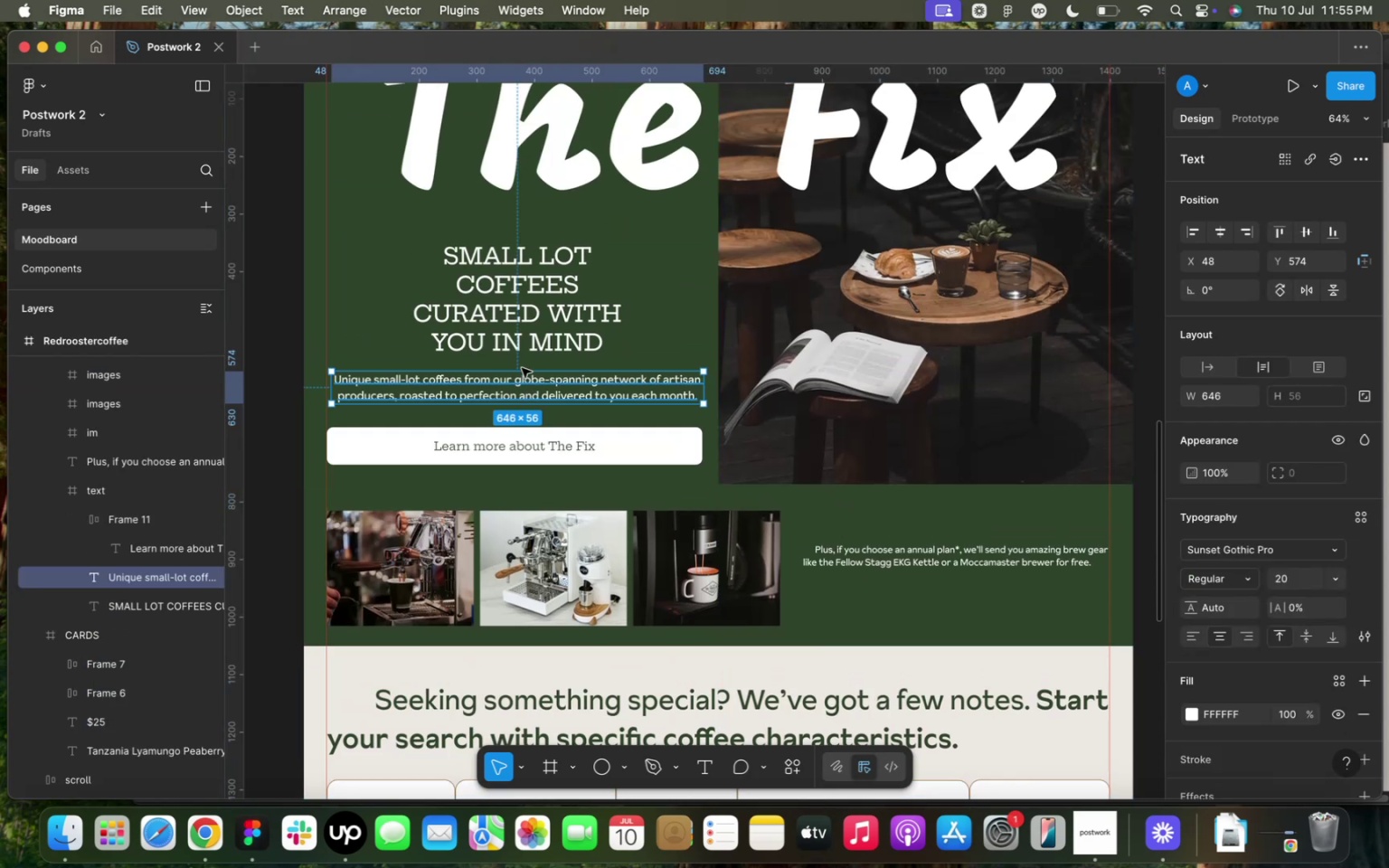 
hold_key(key=ShiftLeft, duration=1.32)
left_click([525, 338])
 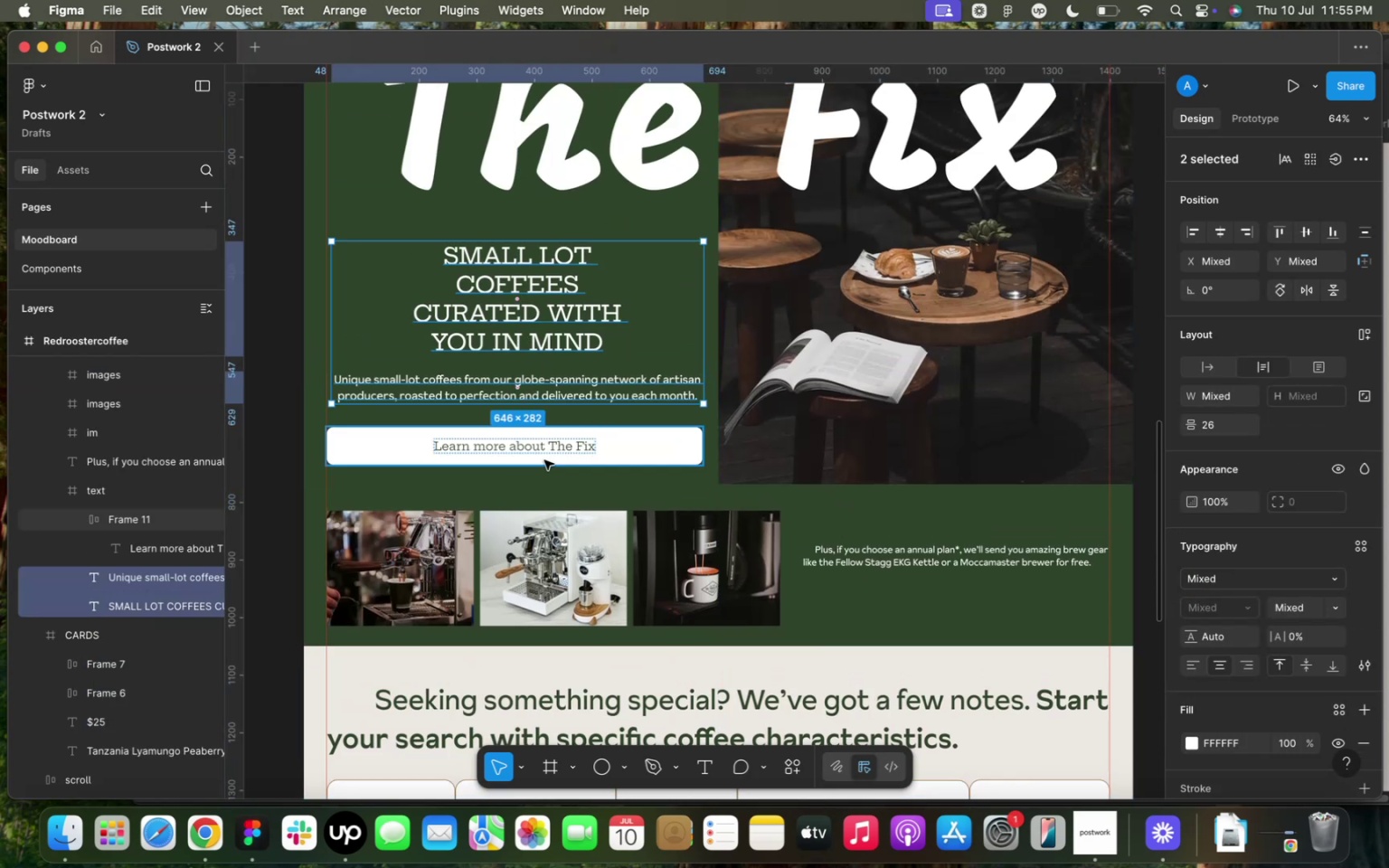 
left_click([544, 460])
 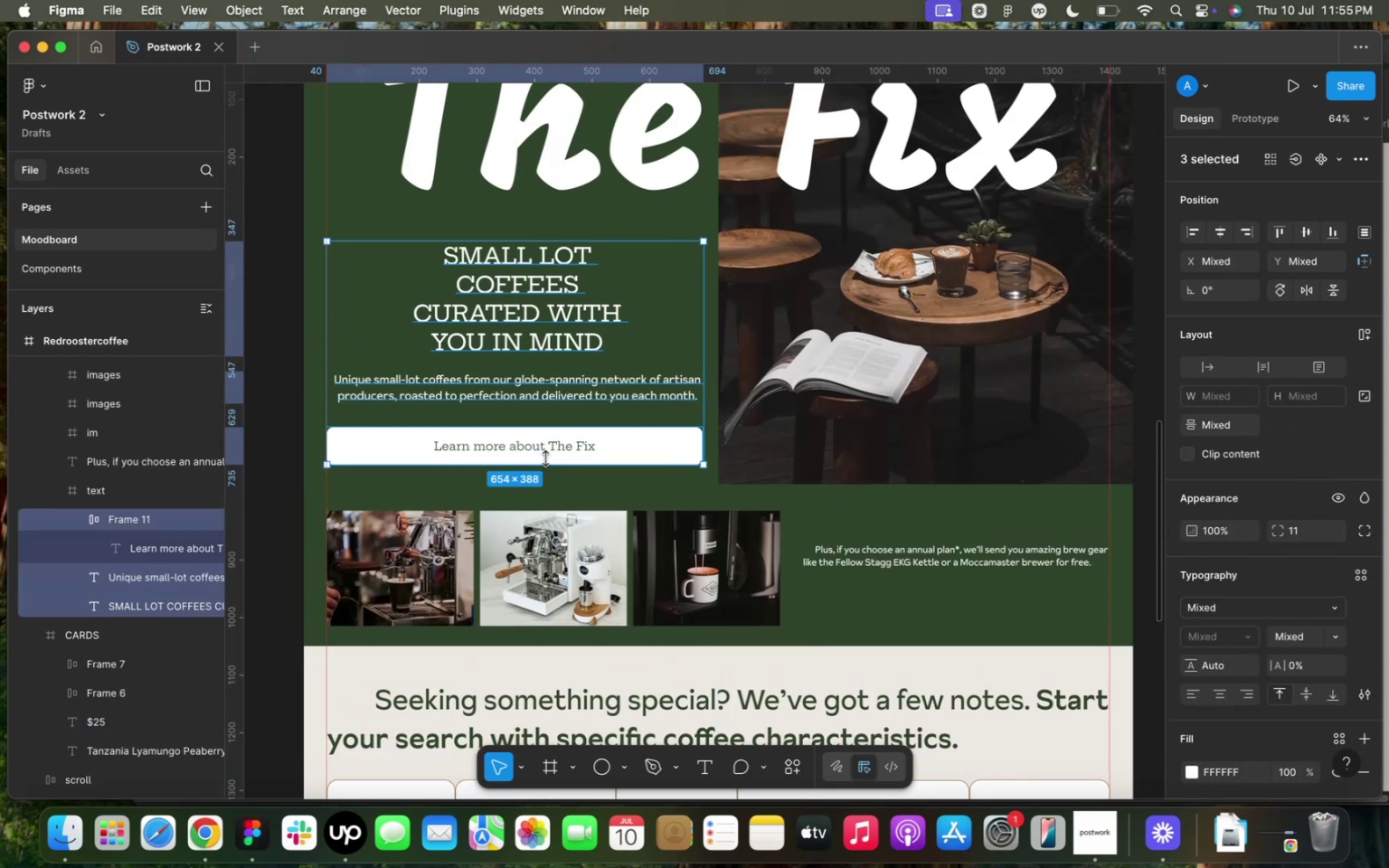 
key(Meta+D)
 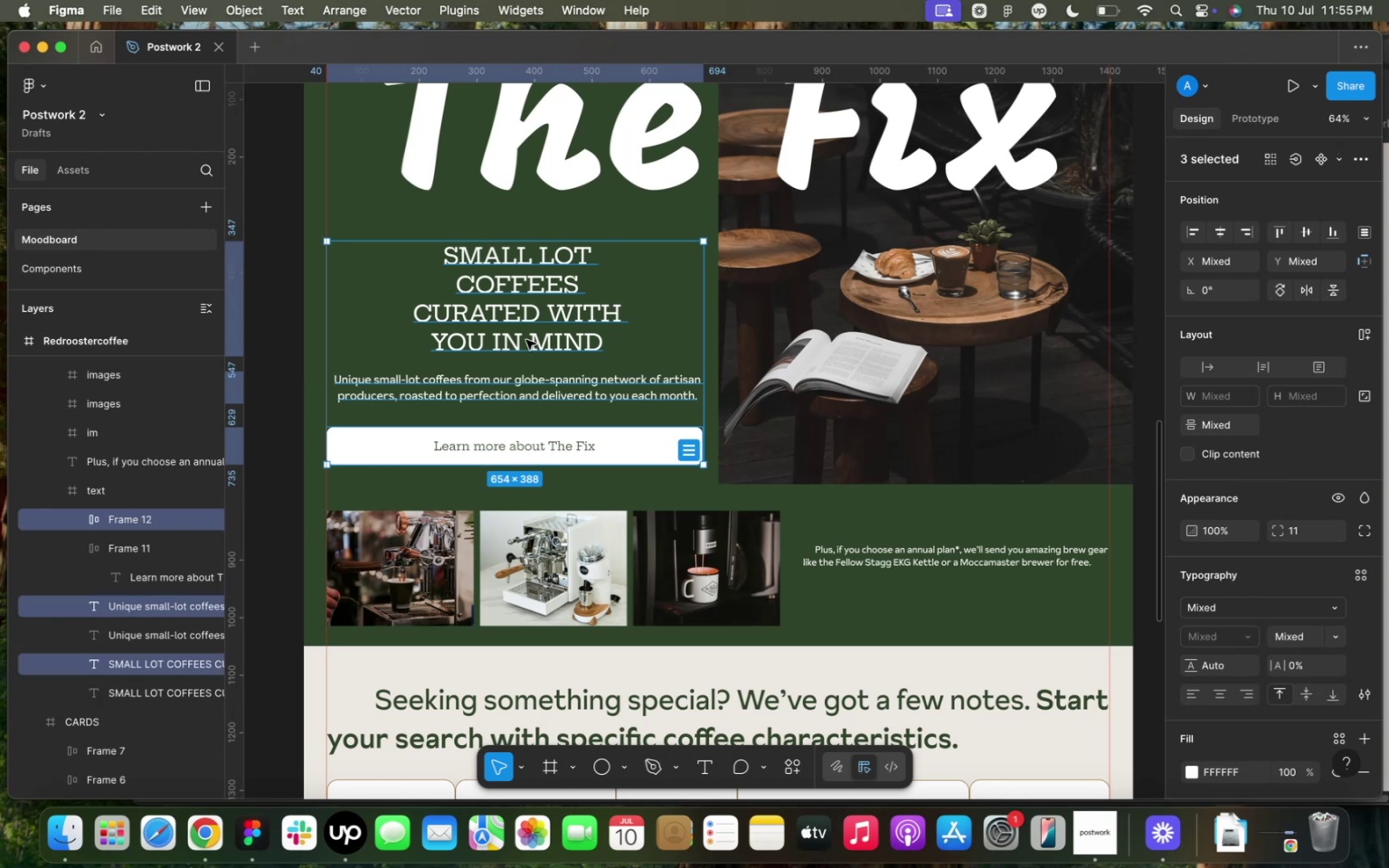 
left_click_drag(start_coordinate=[525, 329], to_coordinate=[527, 505])
 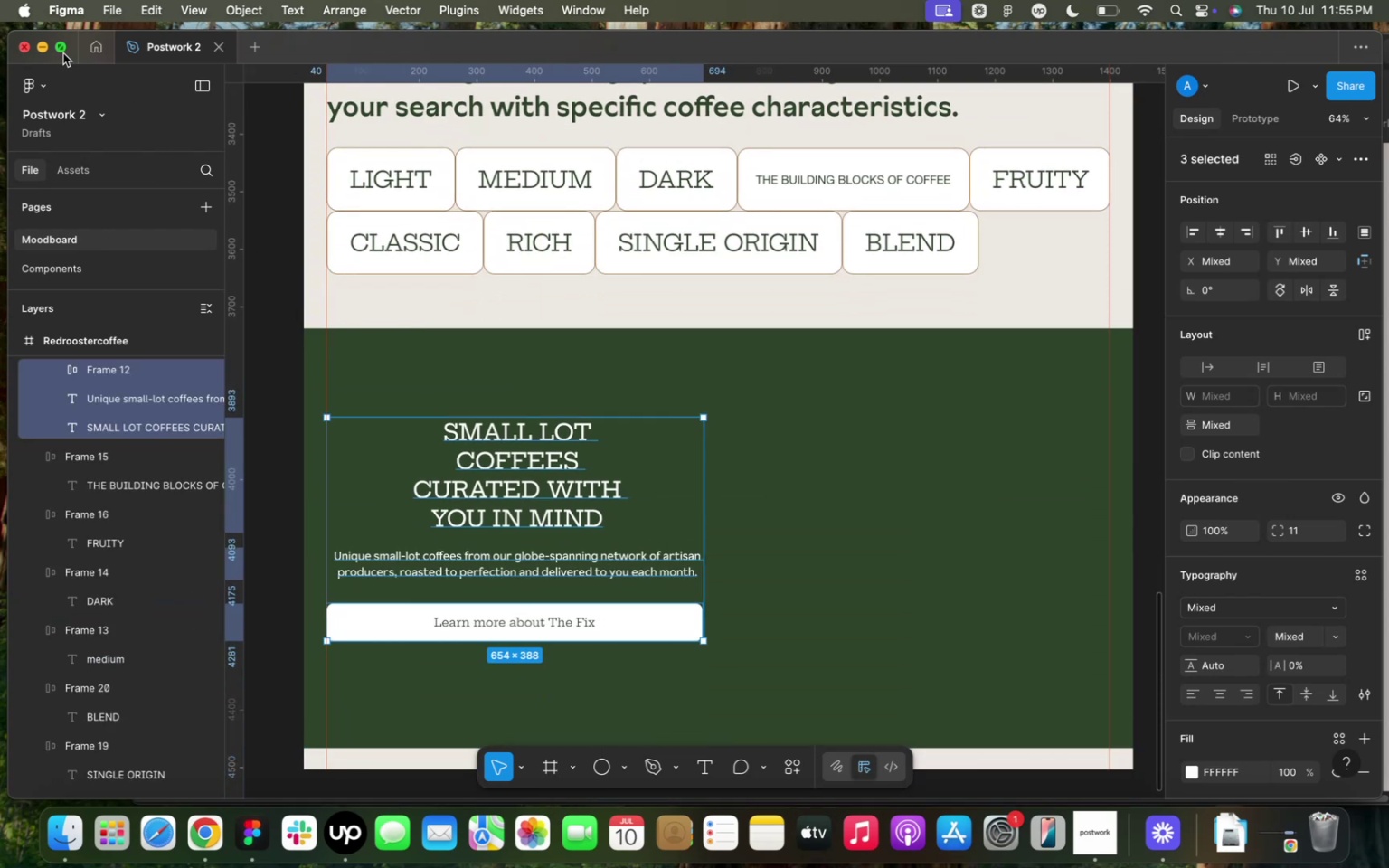 
left_click([63, 50])
 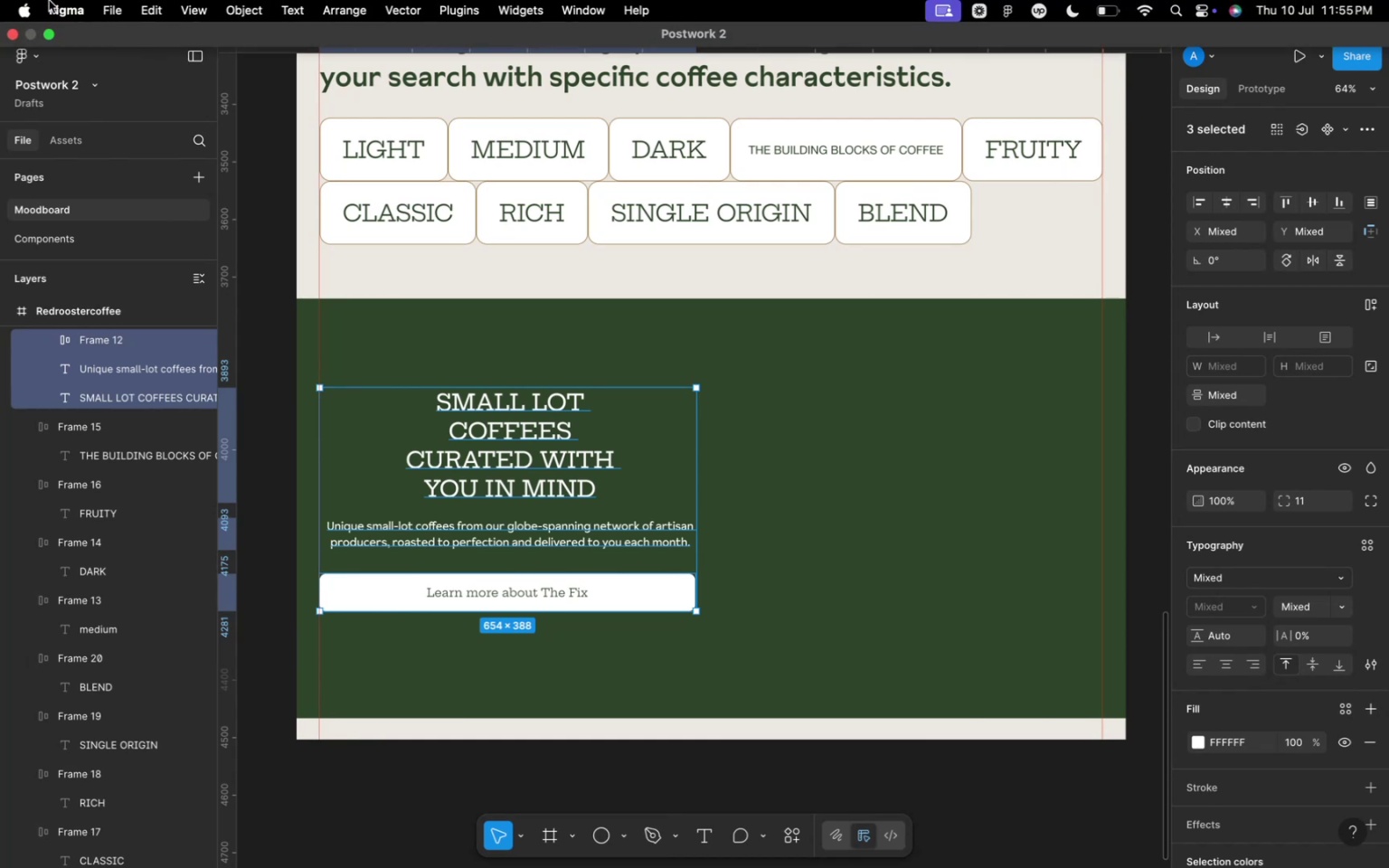 
left_click([52, 36])
 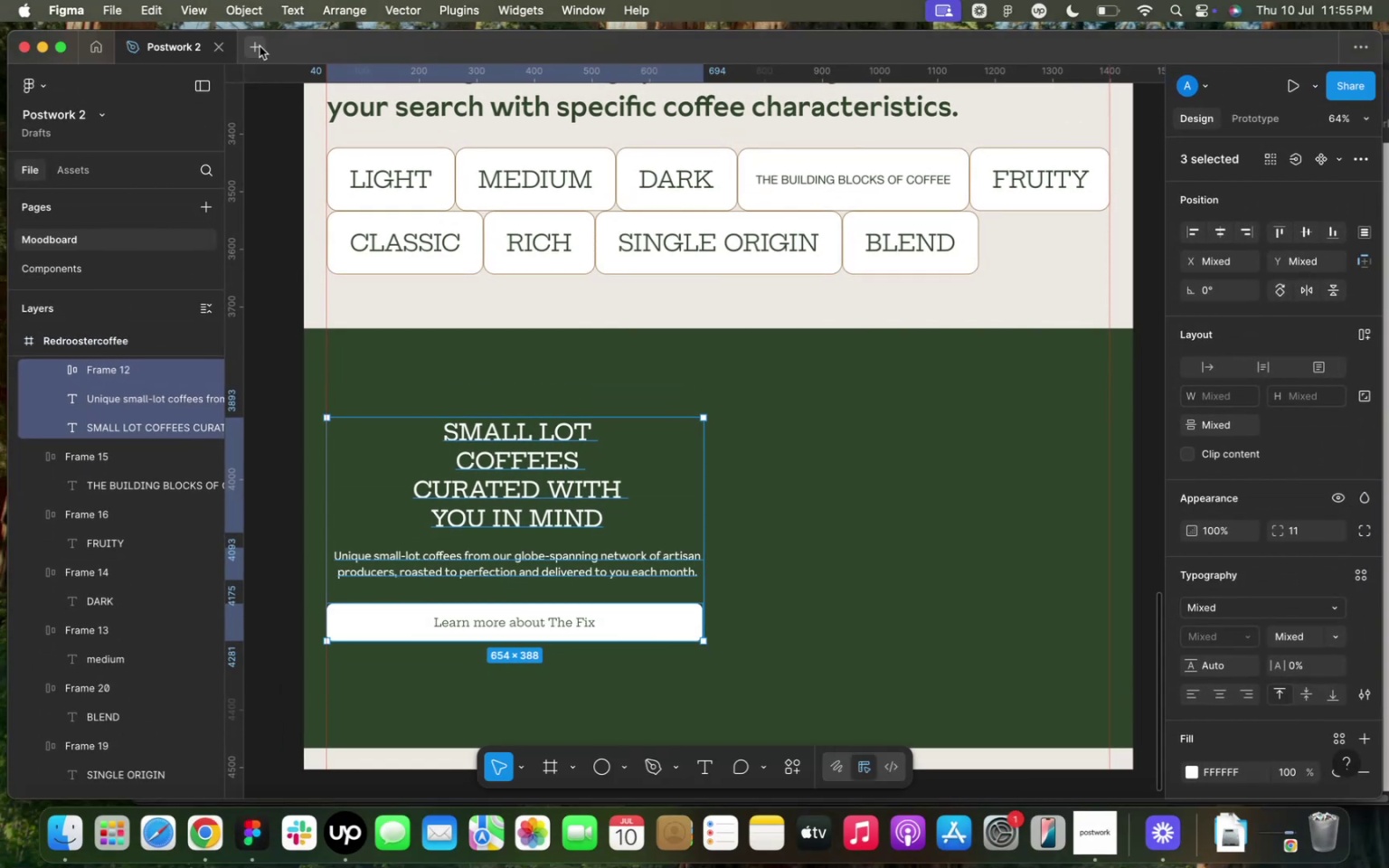 
left_click_drag(start_coordinate=[318, 47], to_coordinate=[344, 120])
 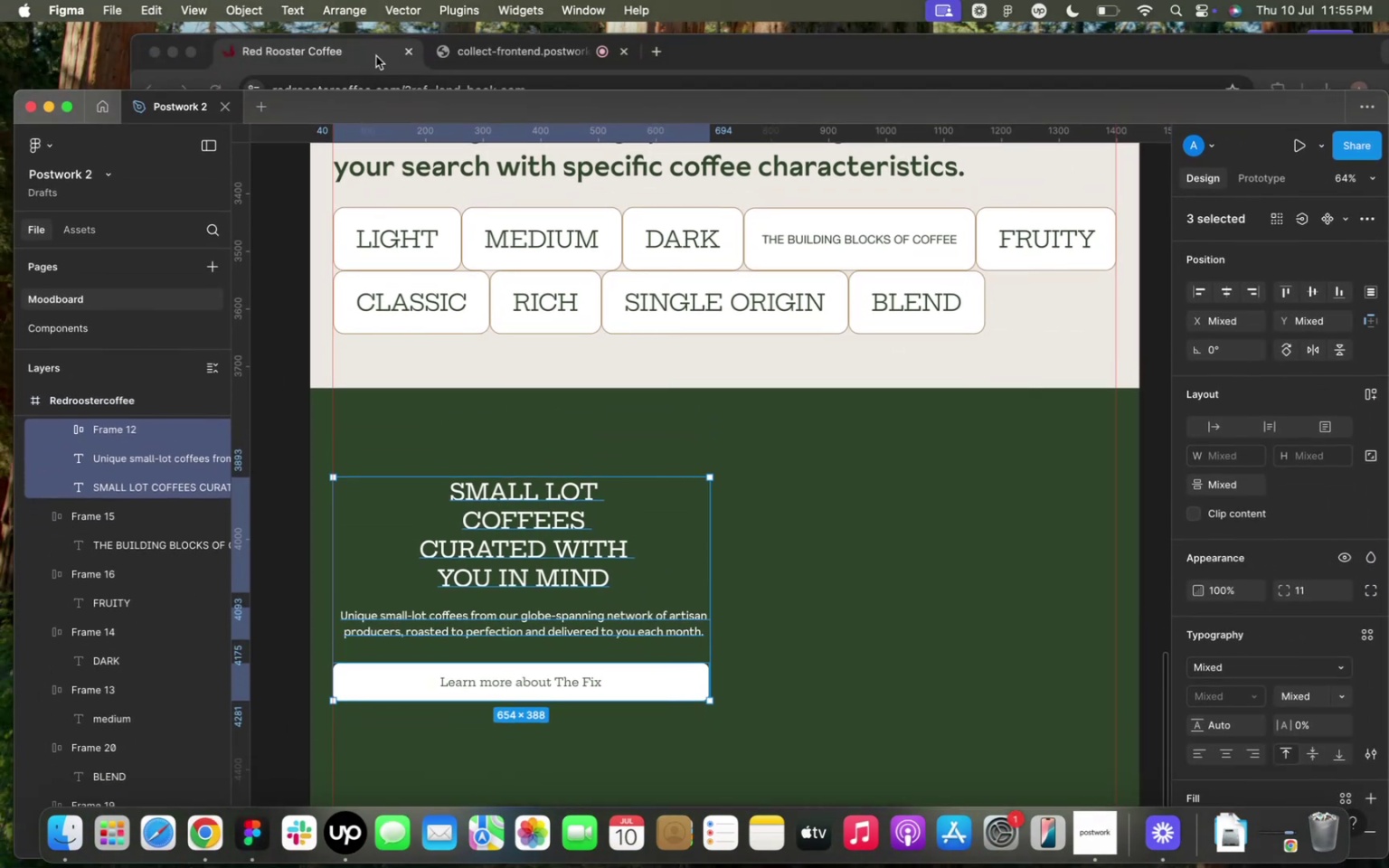 
left_click([376, 56])
 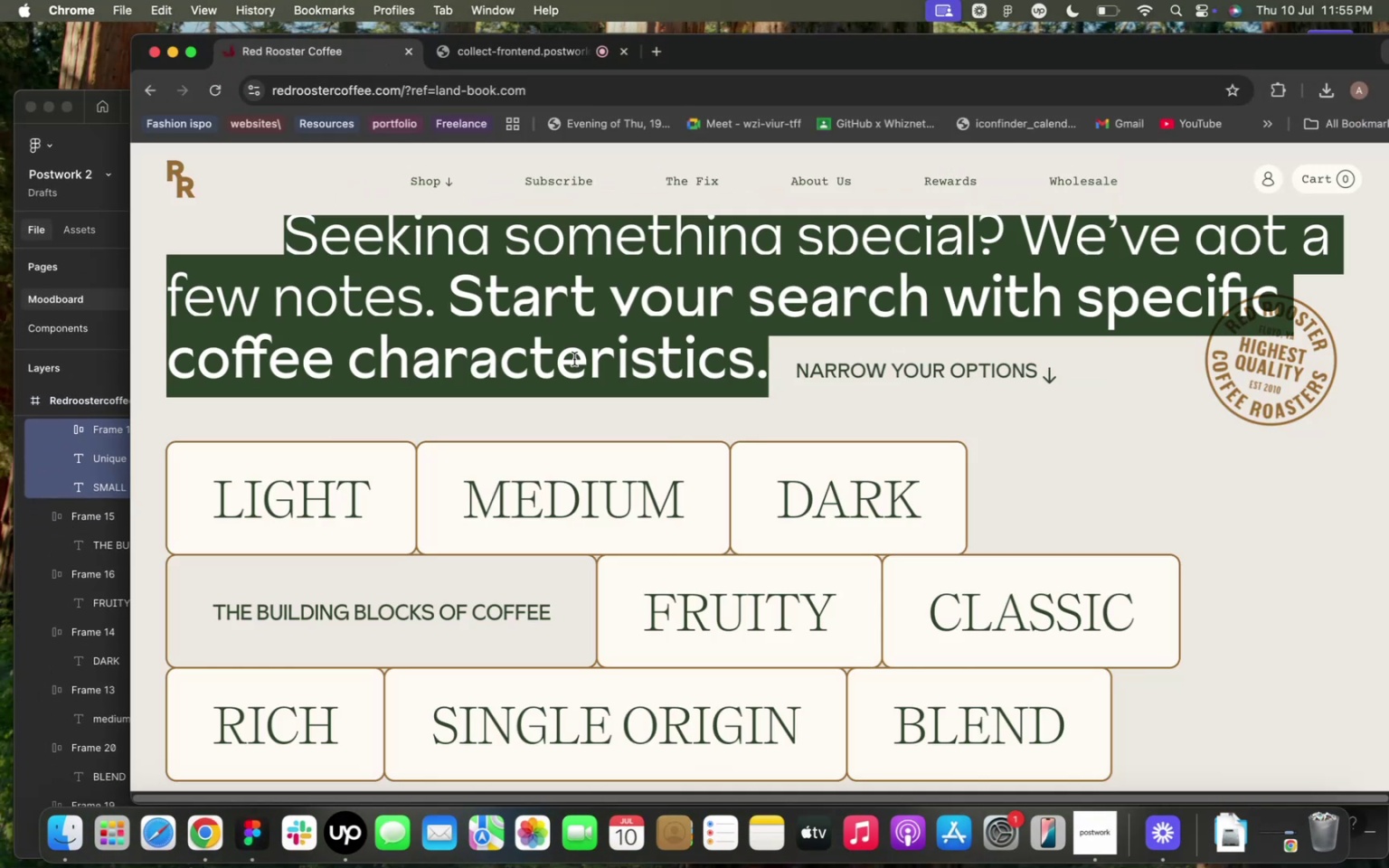 
scroll: coordinate [562, 357], scroll_direction: down, amount: 22.0
 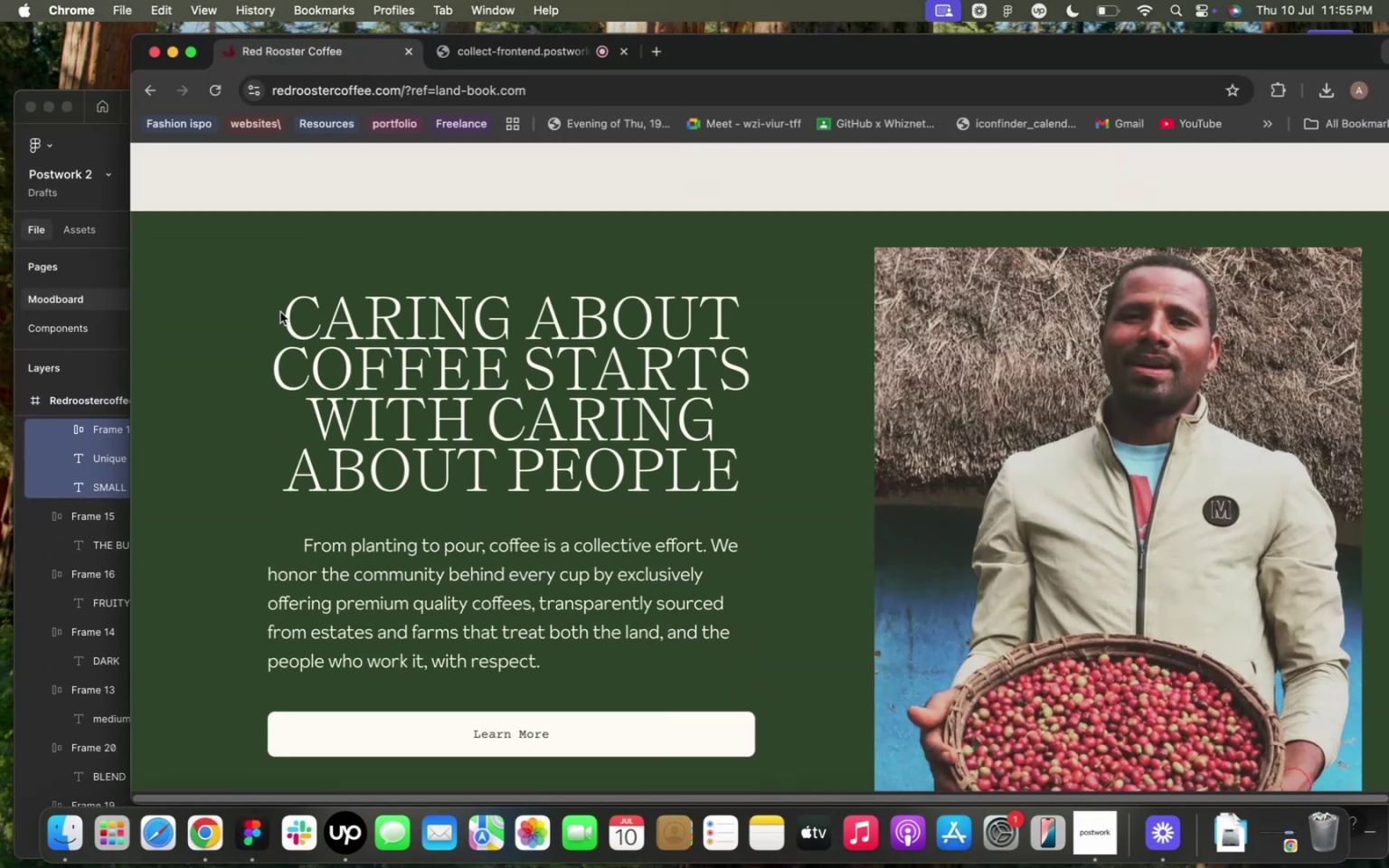 
left_click_drag(start_coordinate=[285, 310], to_coordinate=[733, 476])
 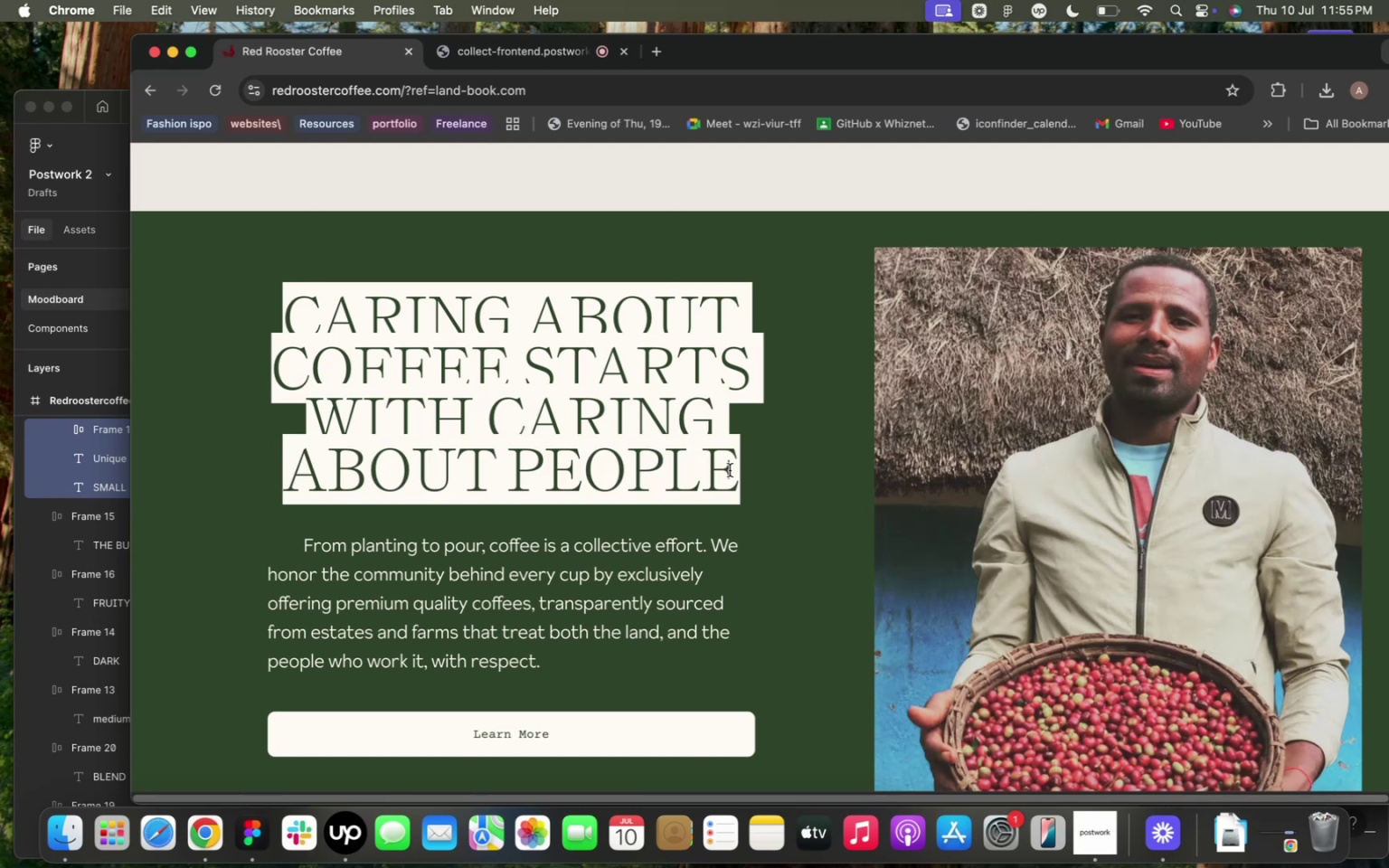 
key(Meta+C)
 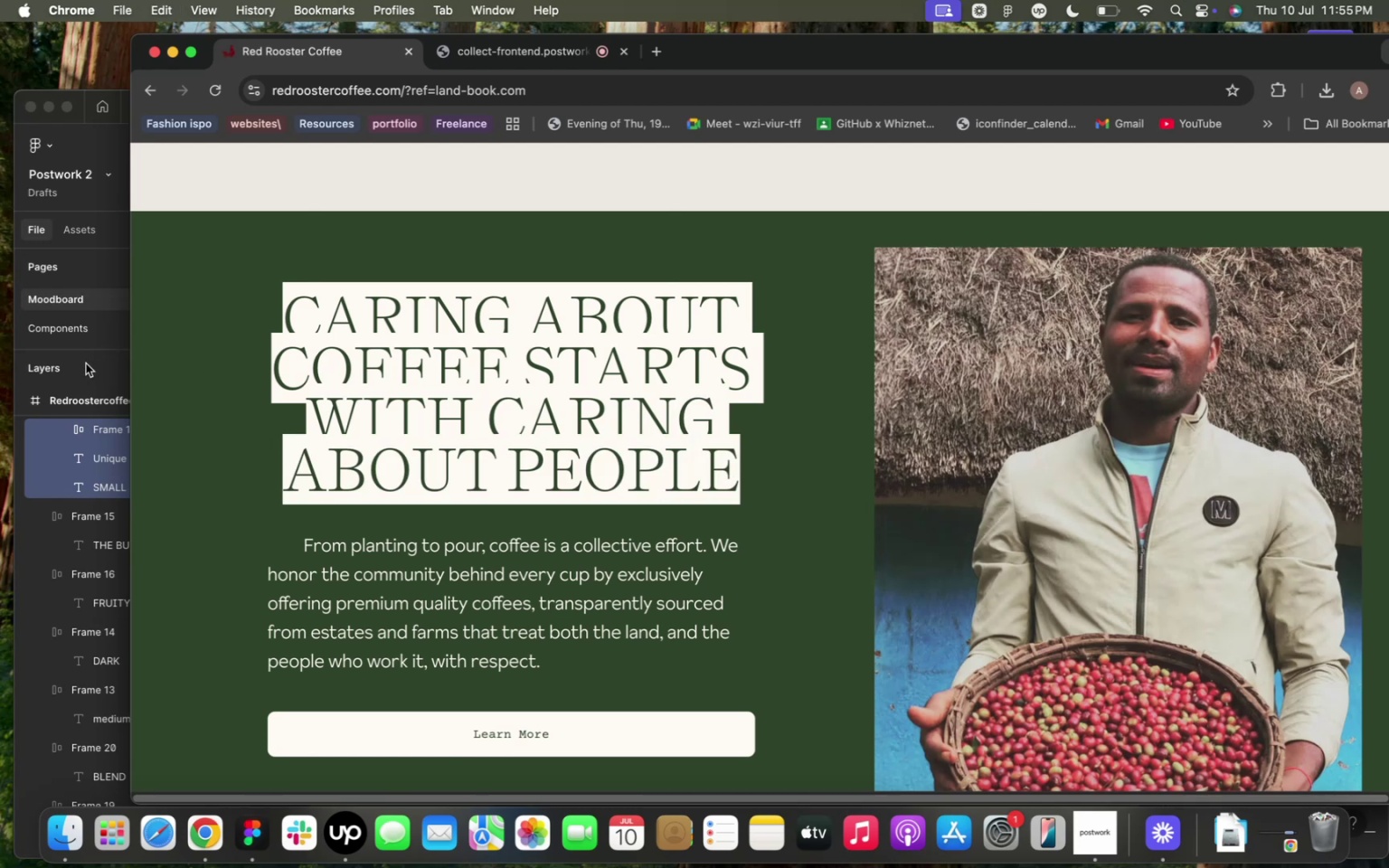 
left_click([96, 375])
 